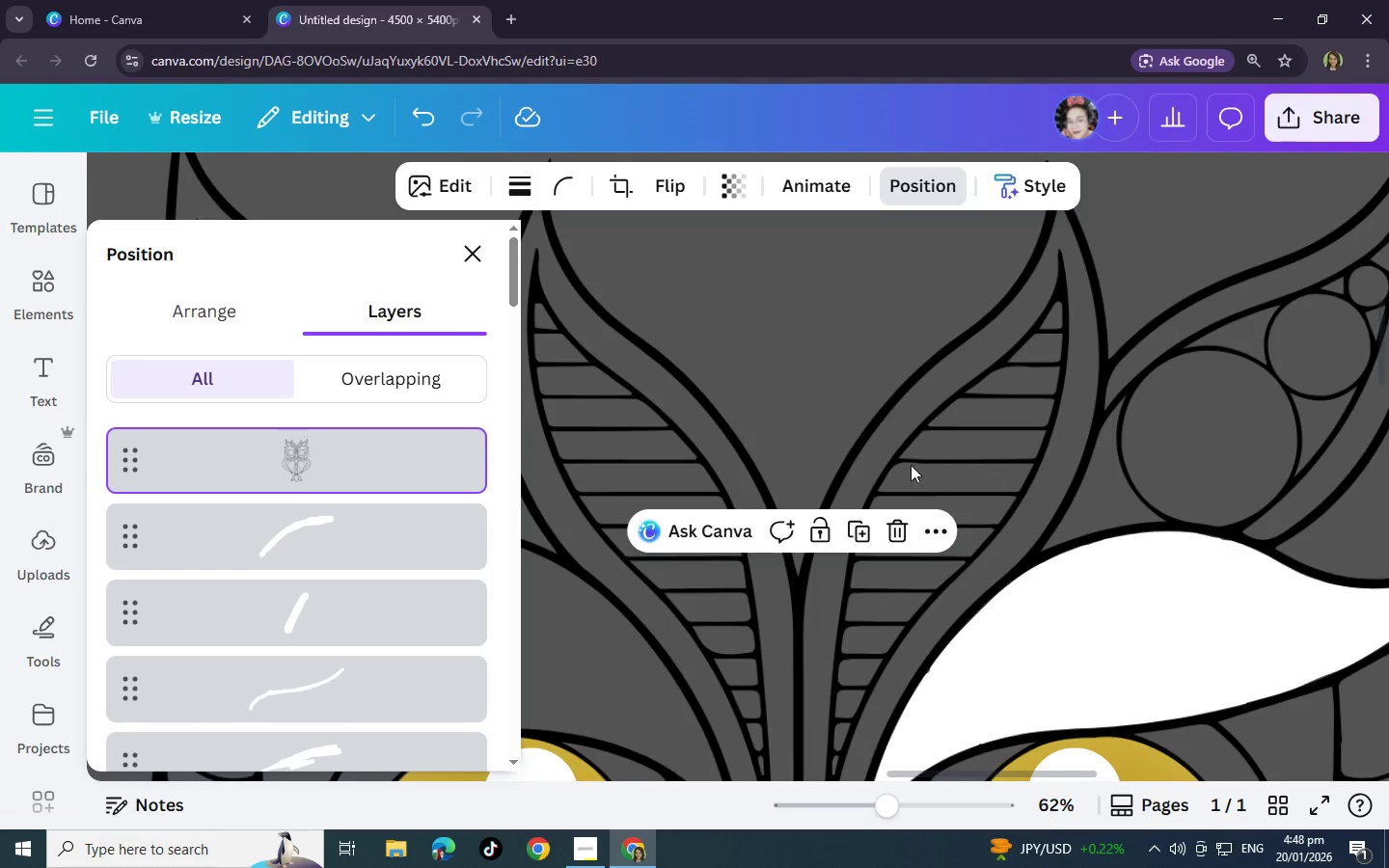 
scroll: coordinate [911, 465], scroll_direction: down, amount: 2.0
 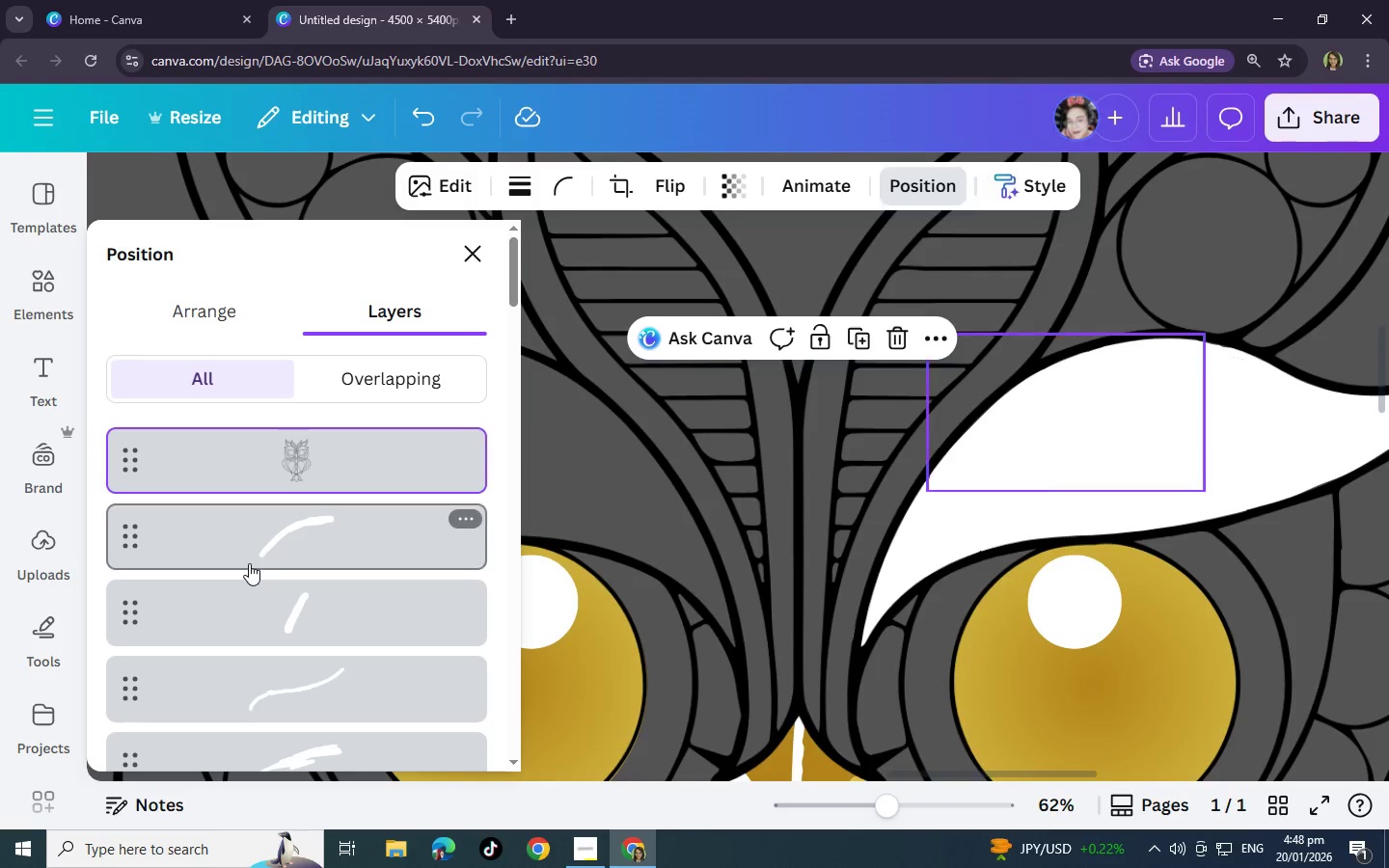 
scroll: coordinate [249, 563], scroll_direction: up, amount: 4.0
 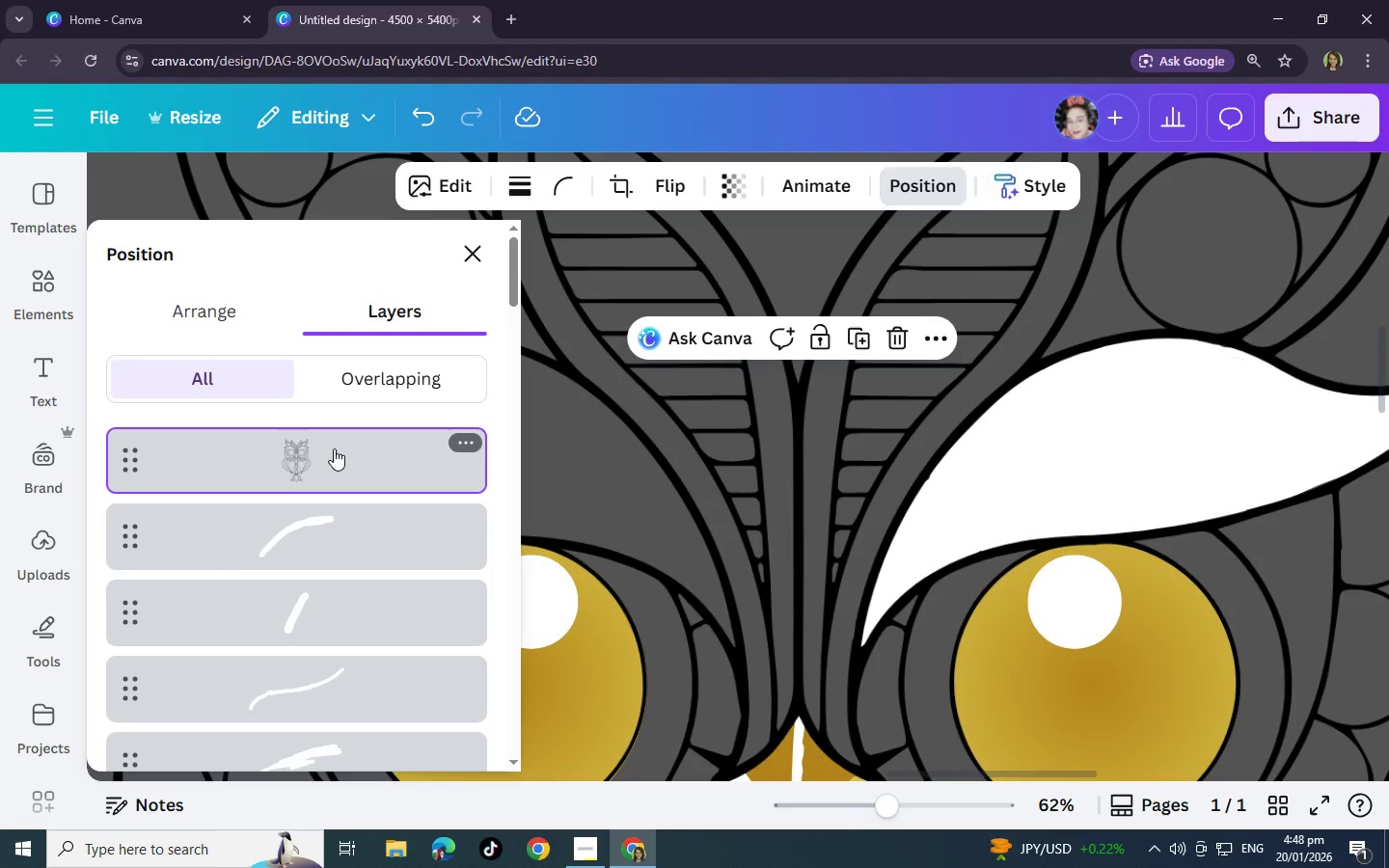 
left_click_drag(start_coordinate=[334, 448], to_coordinate=[332, 436])
 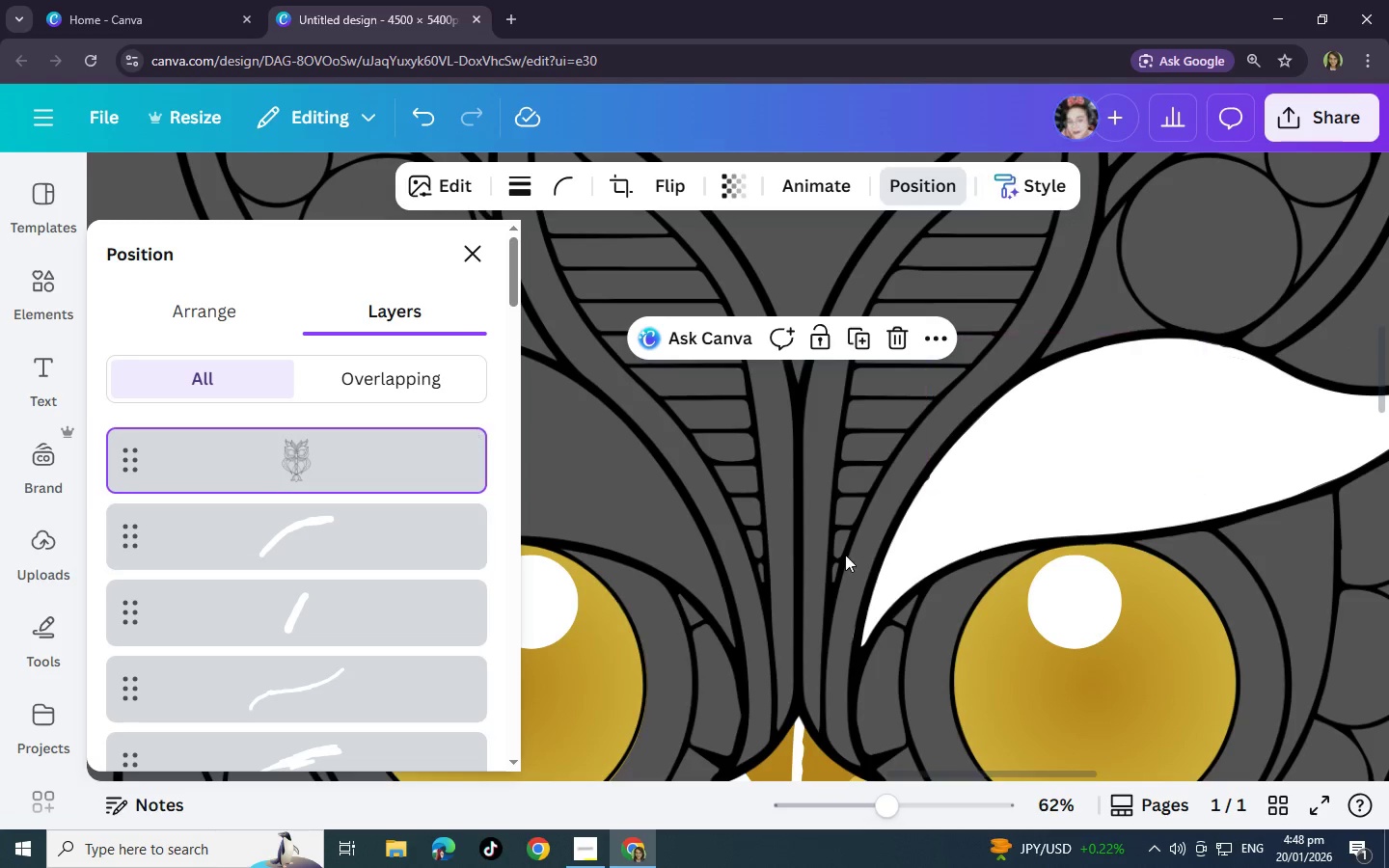 
scroll: coordinate [824, 555], scroll_direction: down, amount: 3.0
 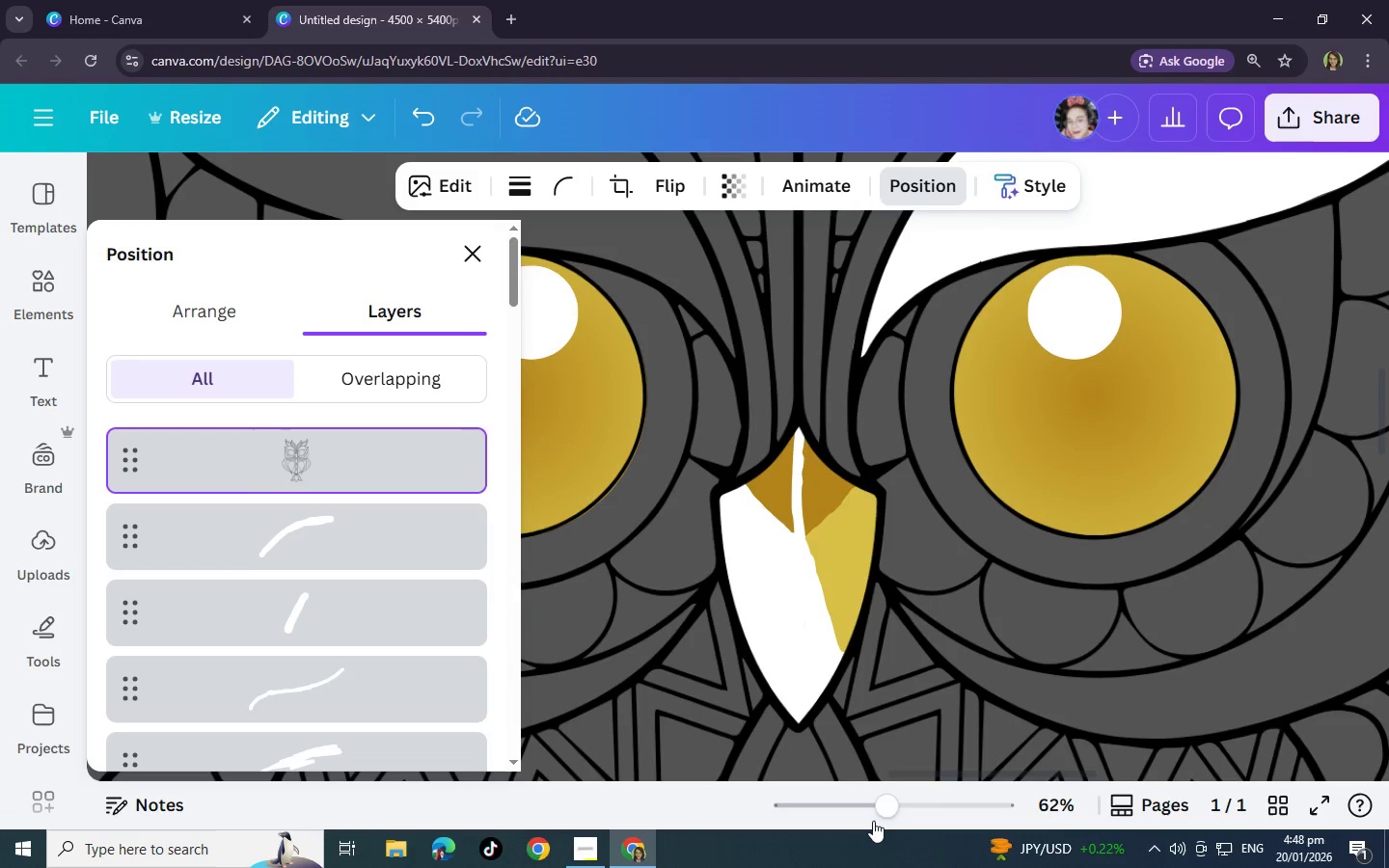 
left_click_drag(start_coordinate=[885, 809], to_coordinate=[823, 814])
 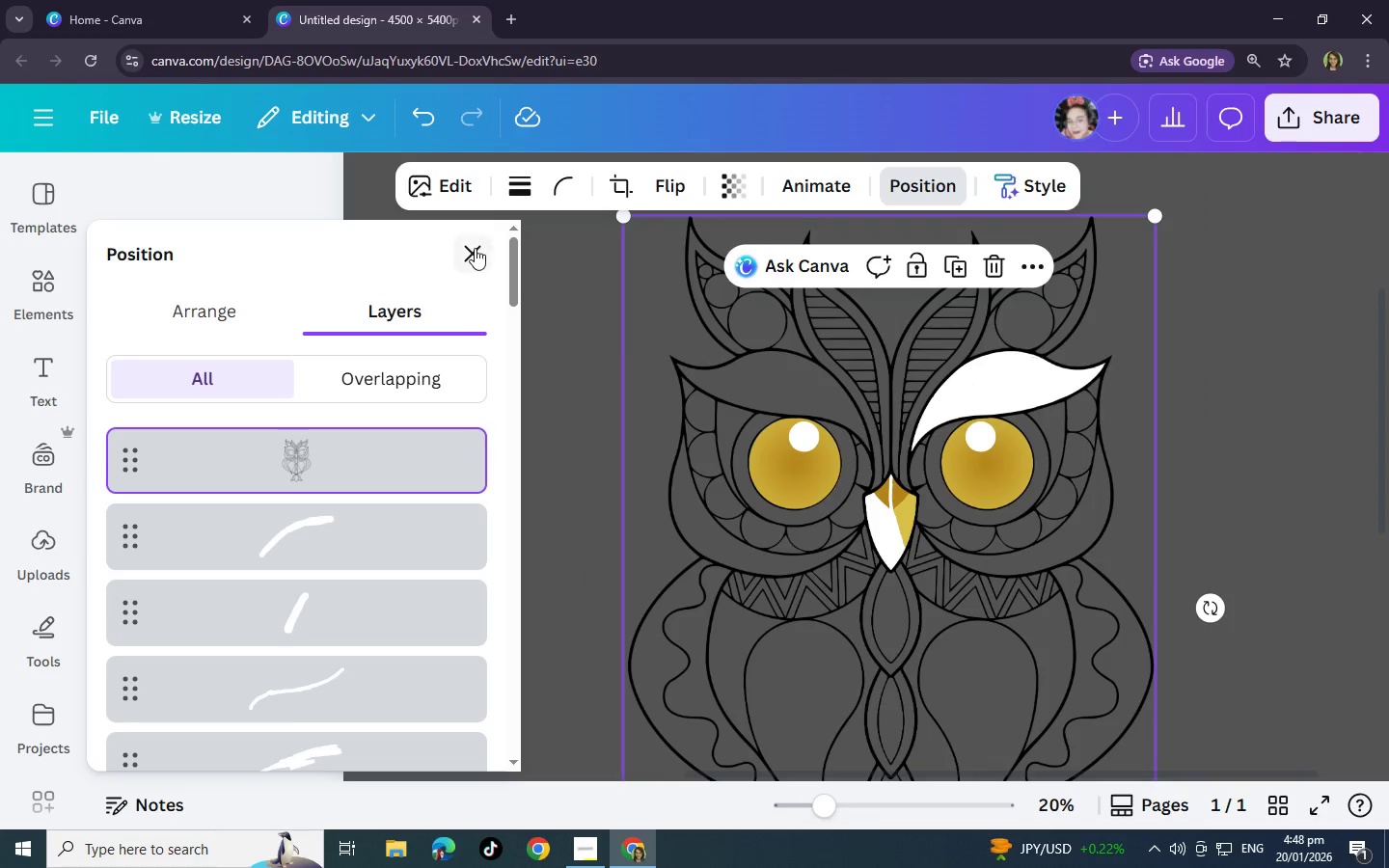 
left_click([475, 248])
 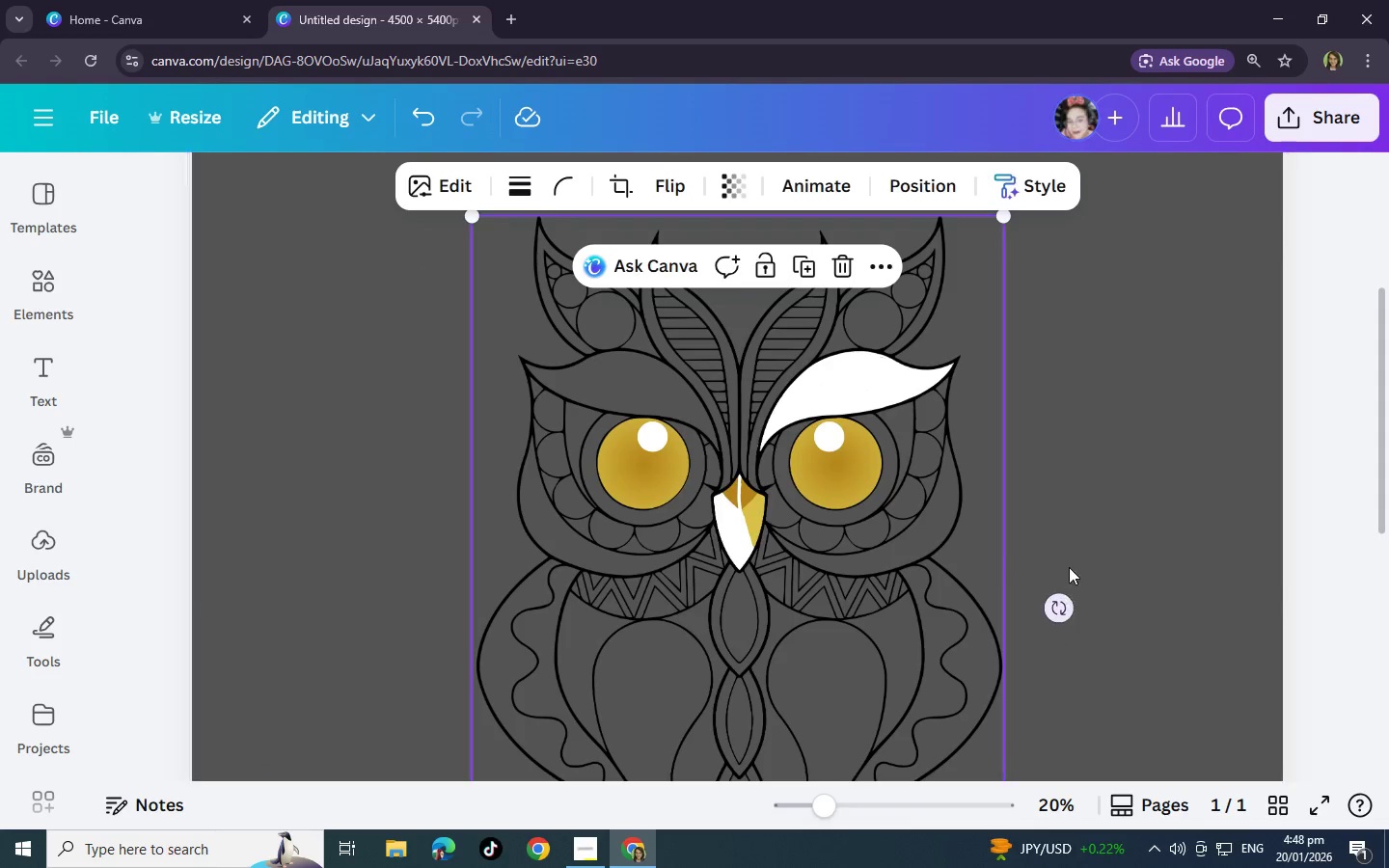 
left_click([1083, 488])
 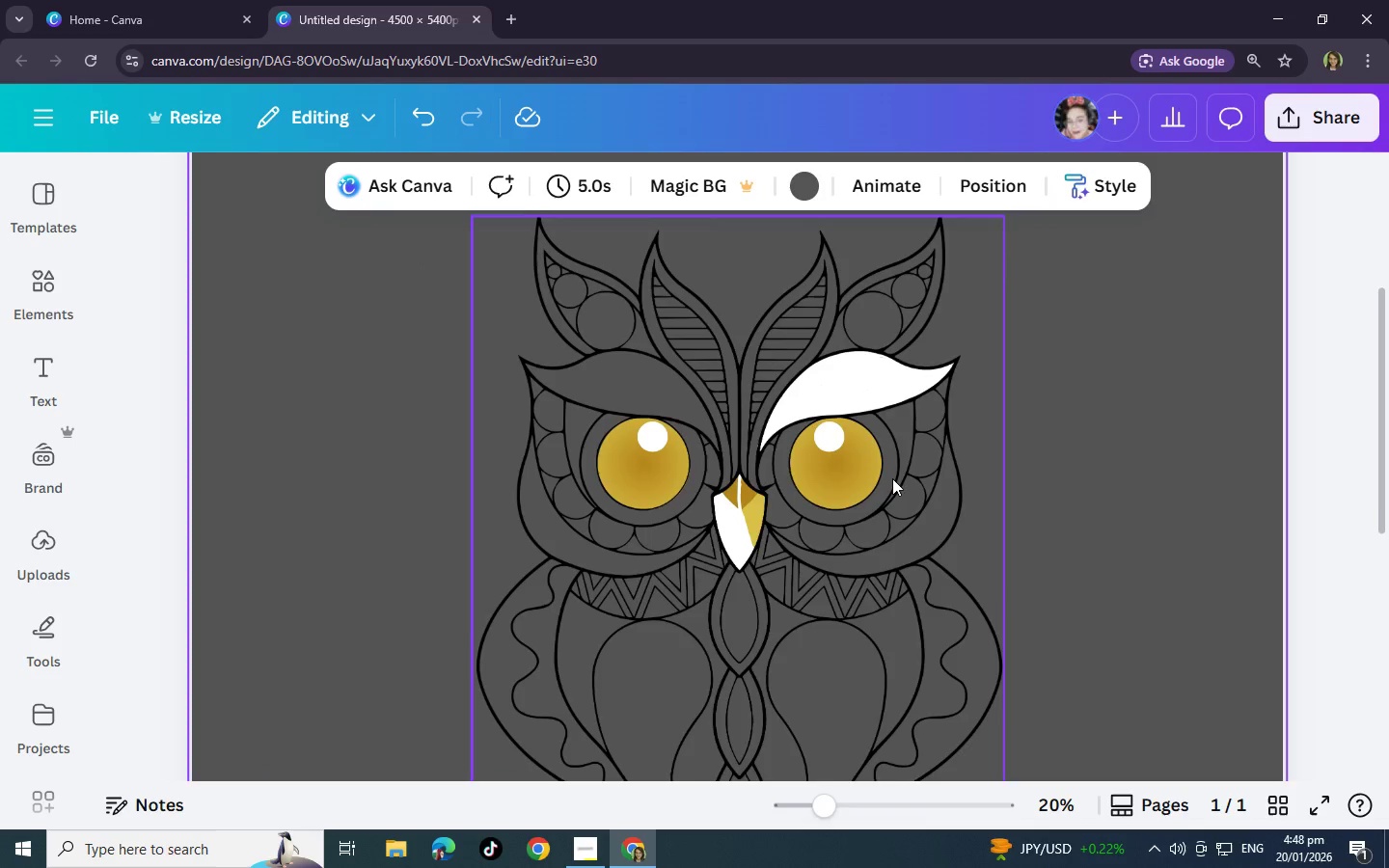 
scroll: coordinate [892, 478], scroll_direction: up, amount: 2.0
 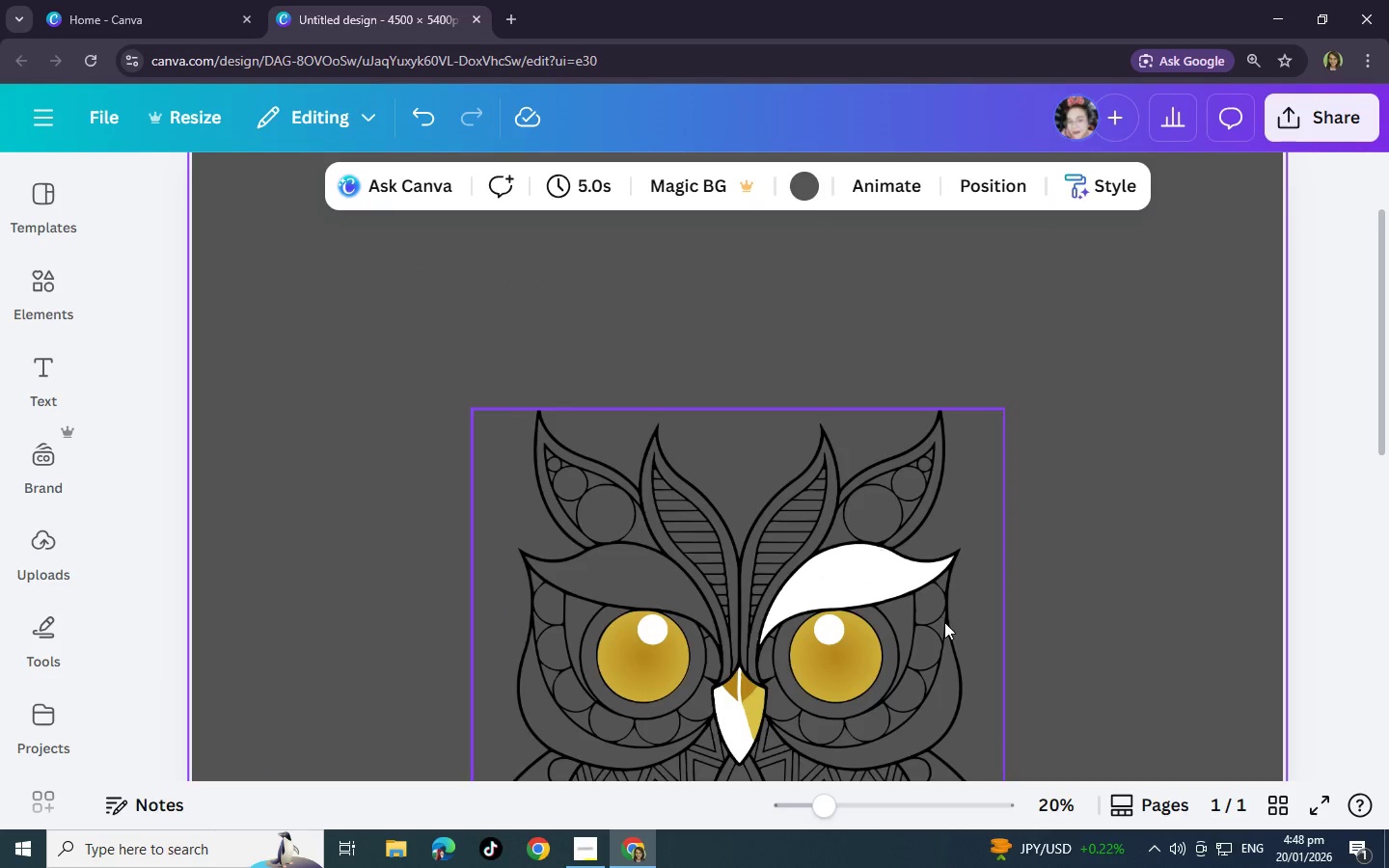 
scroll: coordinate [963, 675], scroll_direction: down, amount: 3.0
 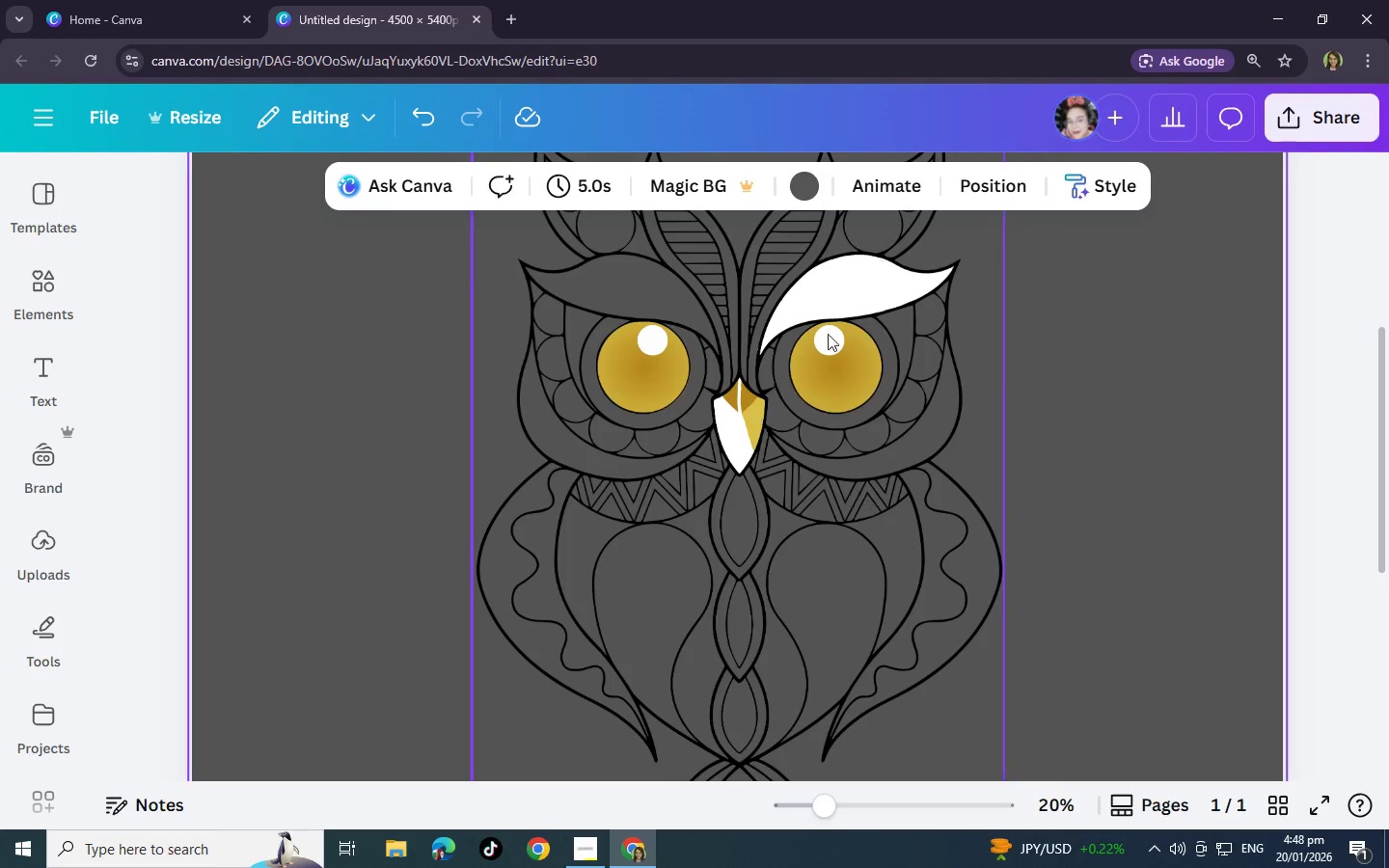 
scroll: coordinate [776, 527], scroll_direction: up, amount: 3.0
 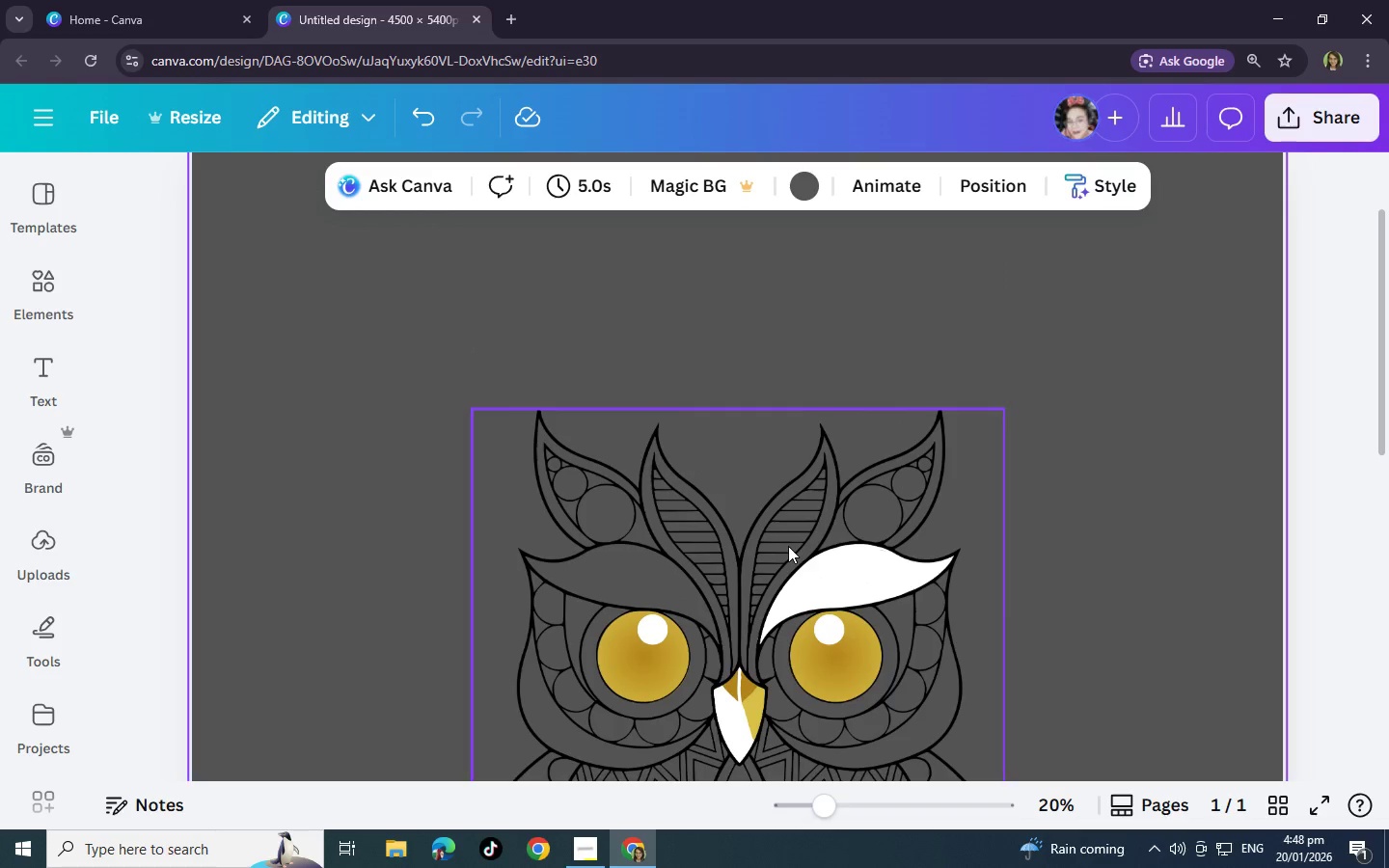 
scroll: coordinate [790, 549], scroll_direction: down, amount: 1.0
 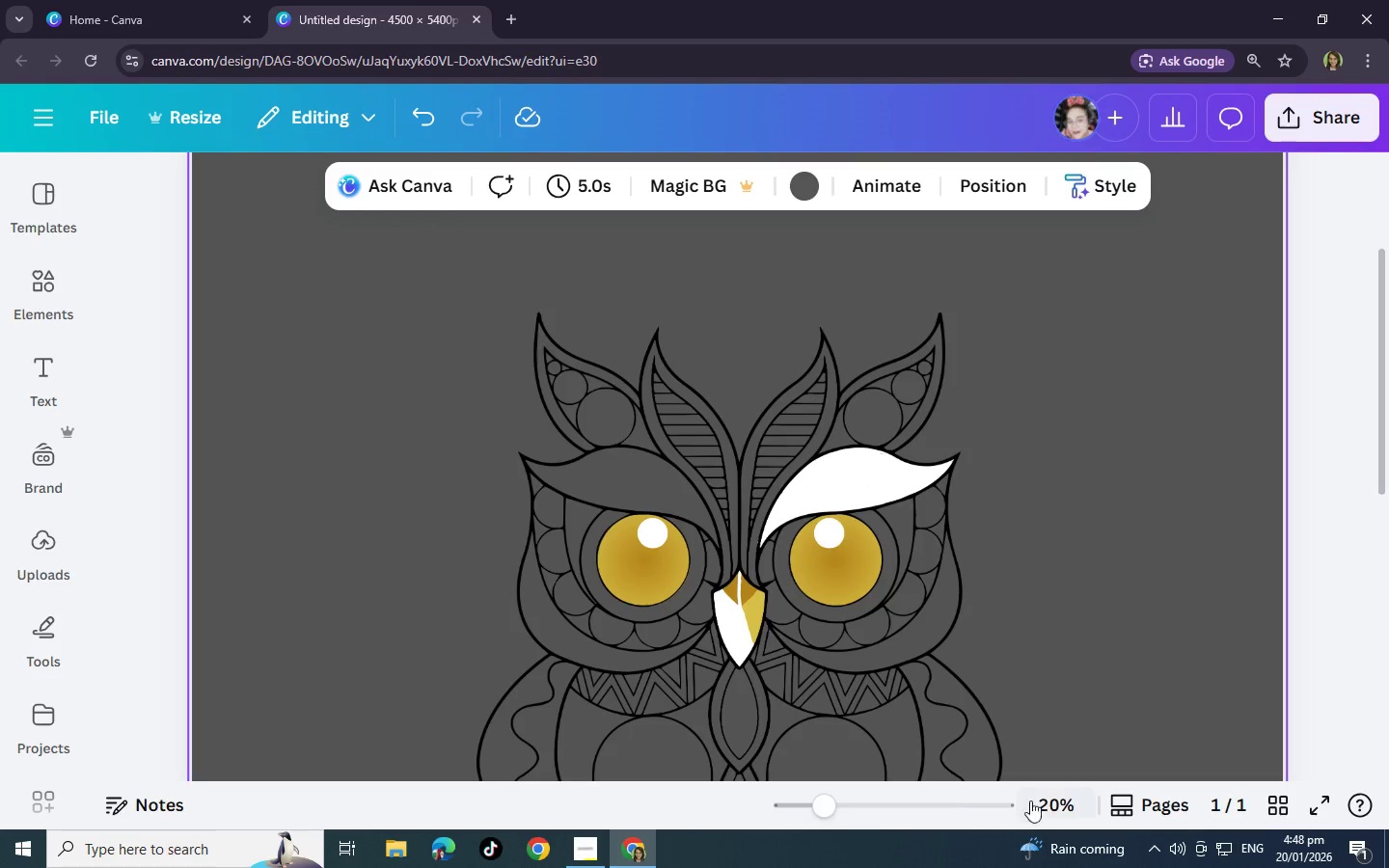 
left_click([884, 800])
 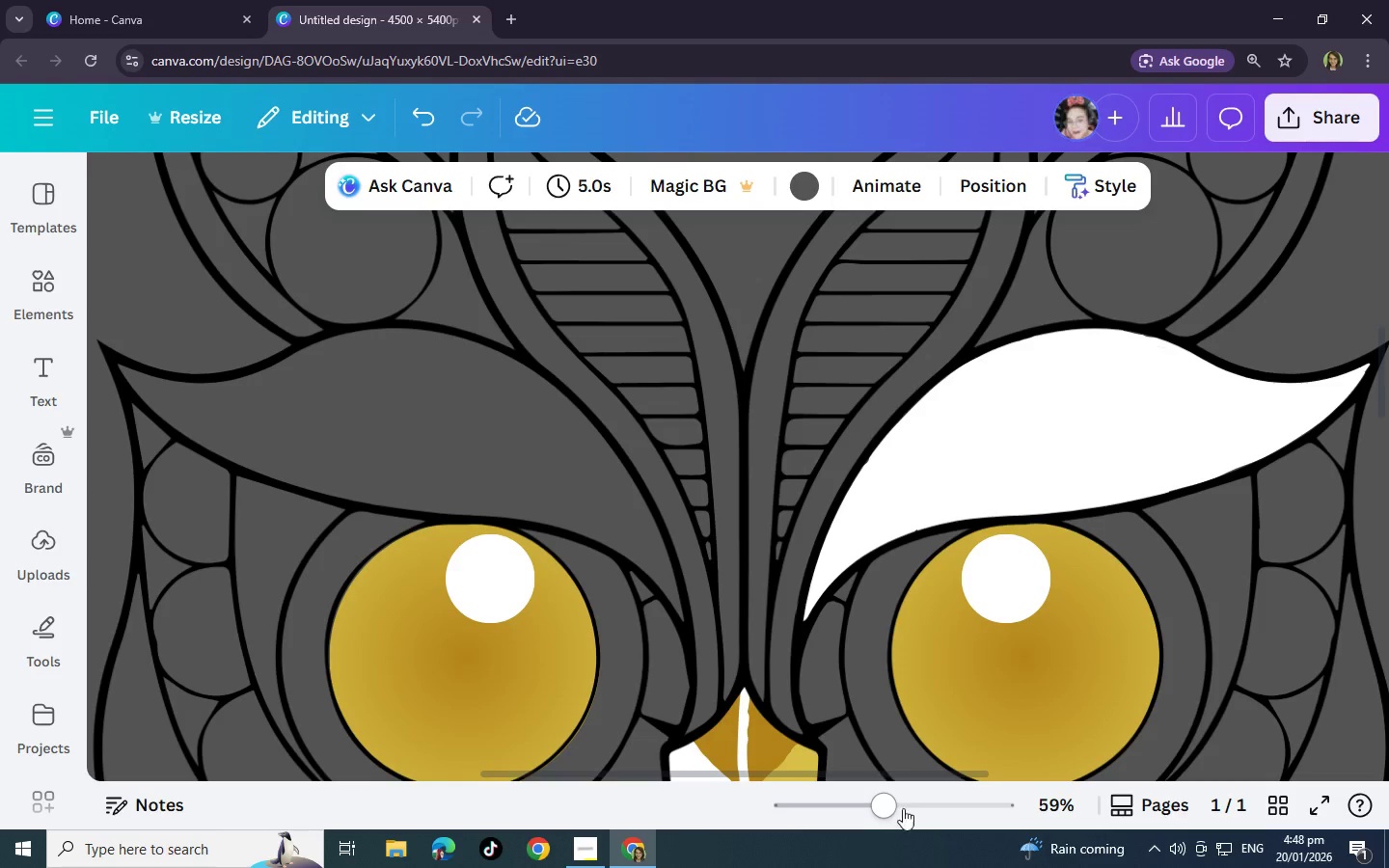 
left_click([938, 810])
 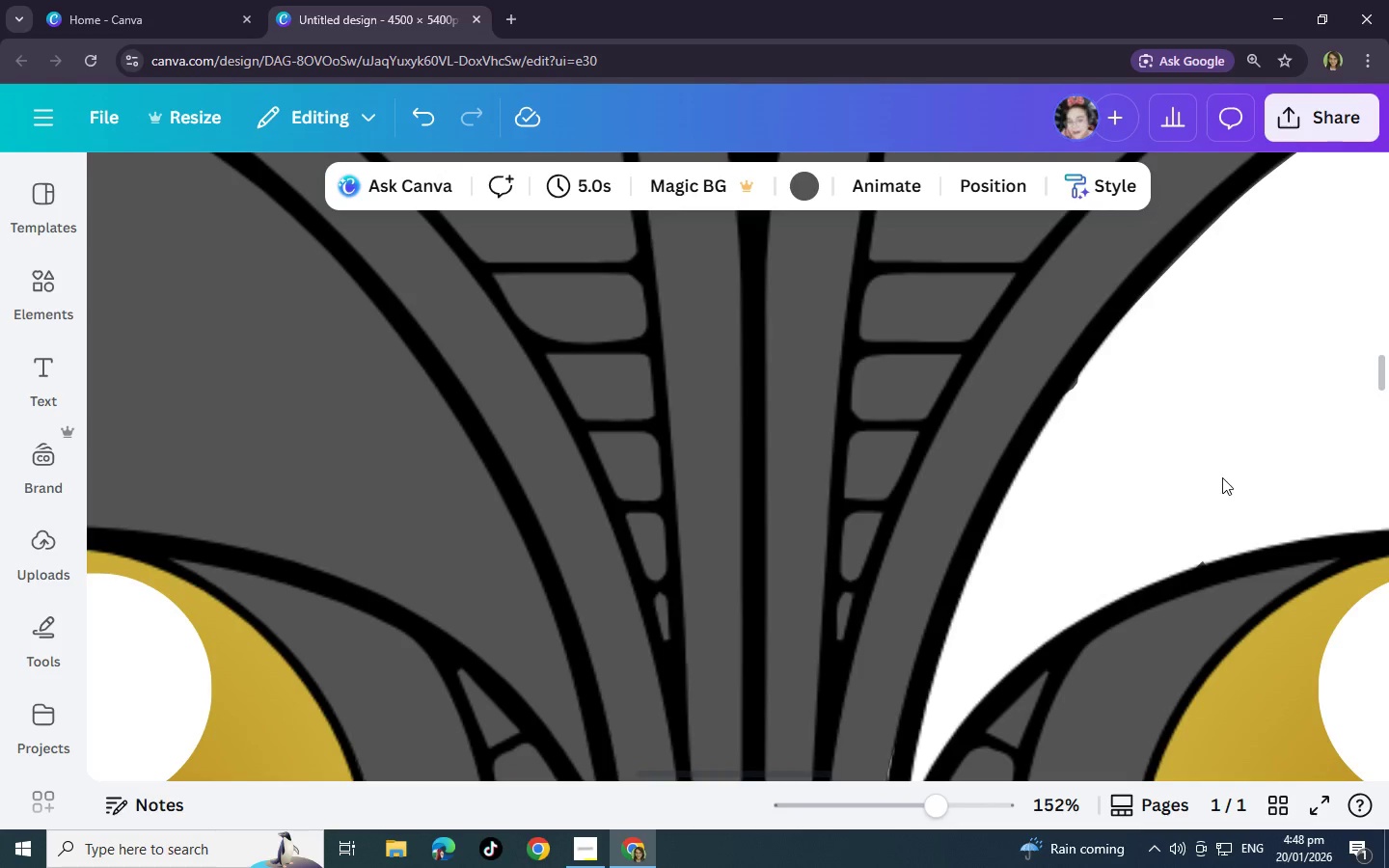 
left_click([1153, 480])
 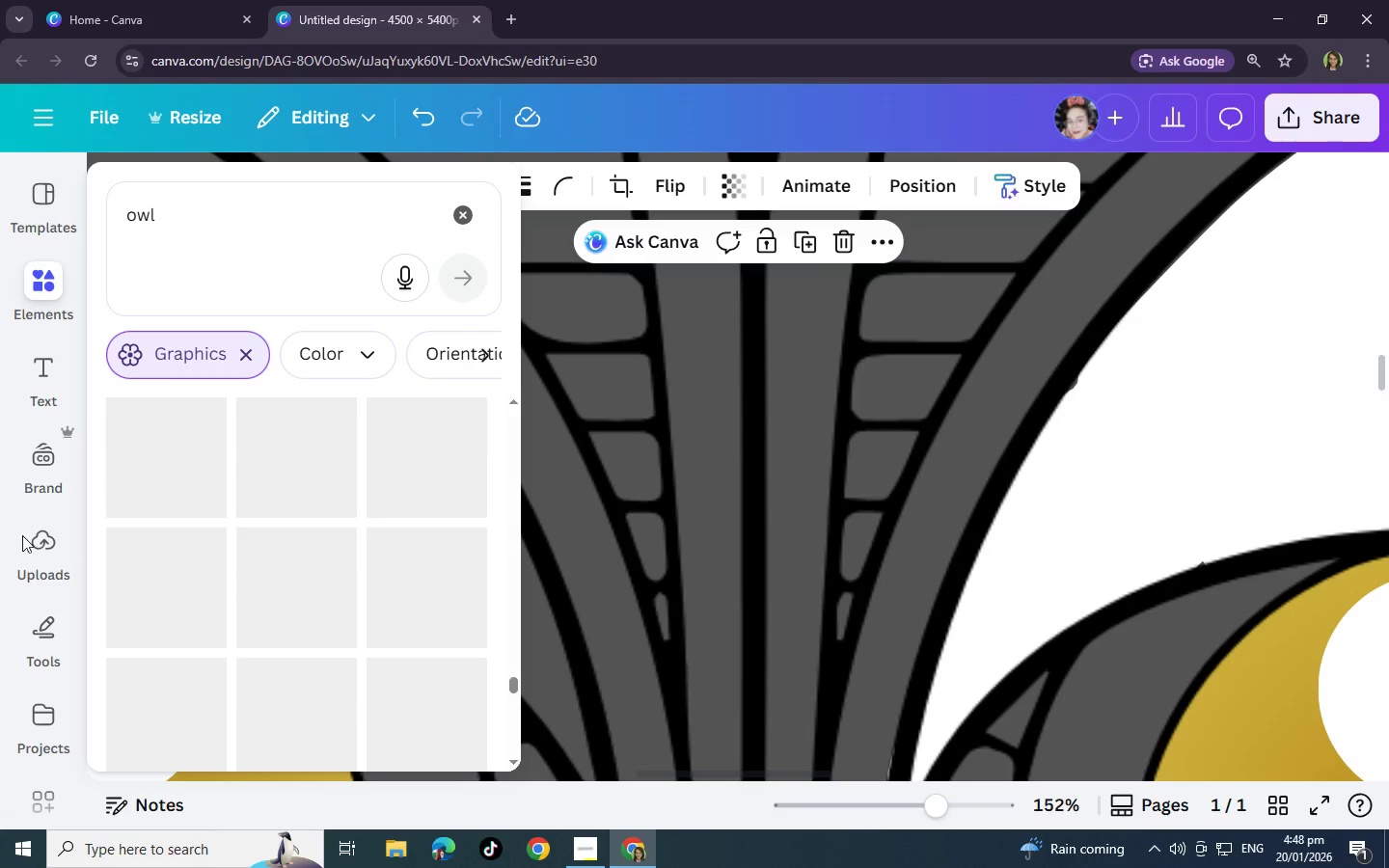 
left_click([43, 624])
 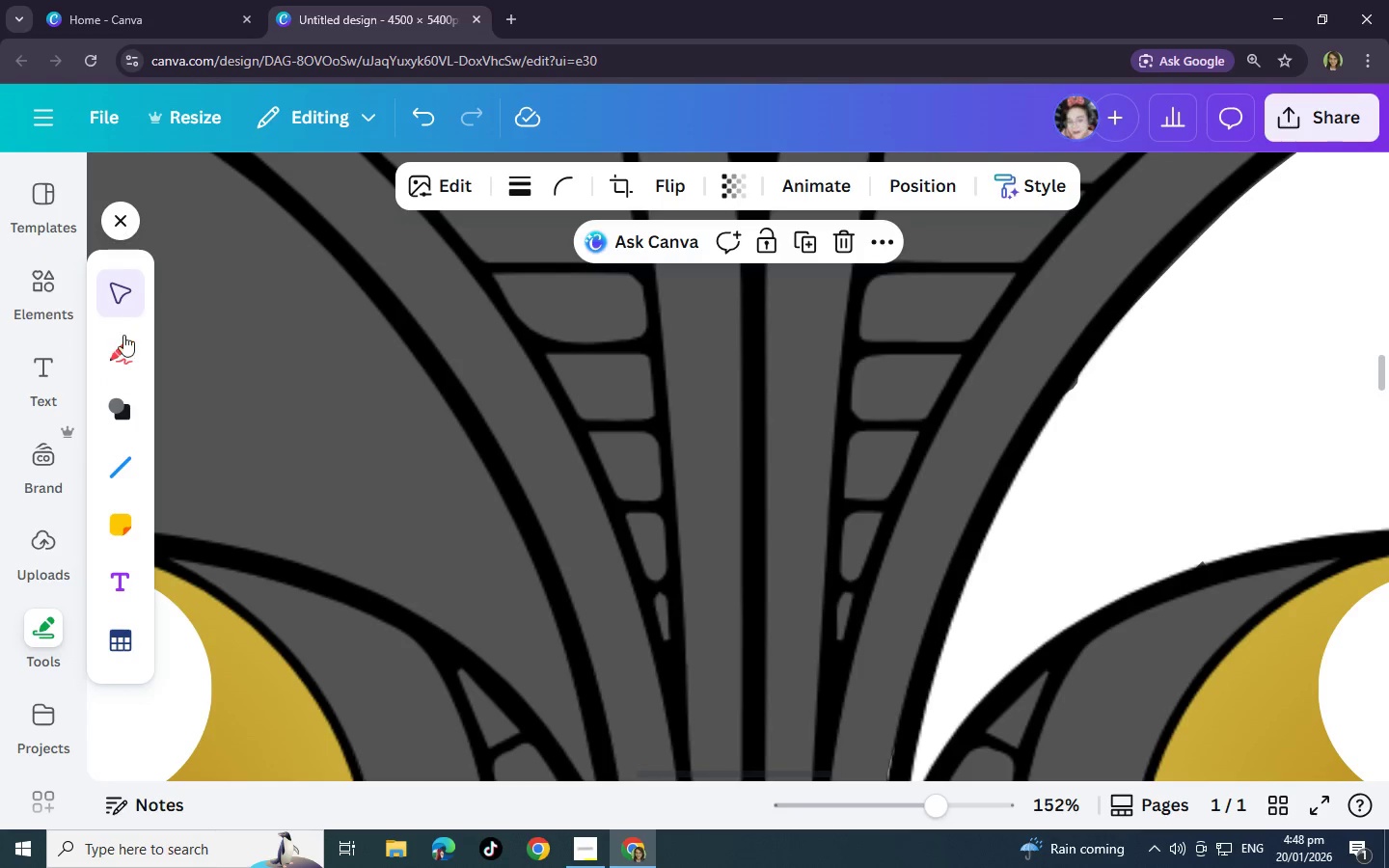 
left_click([117, 348])
 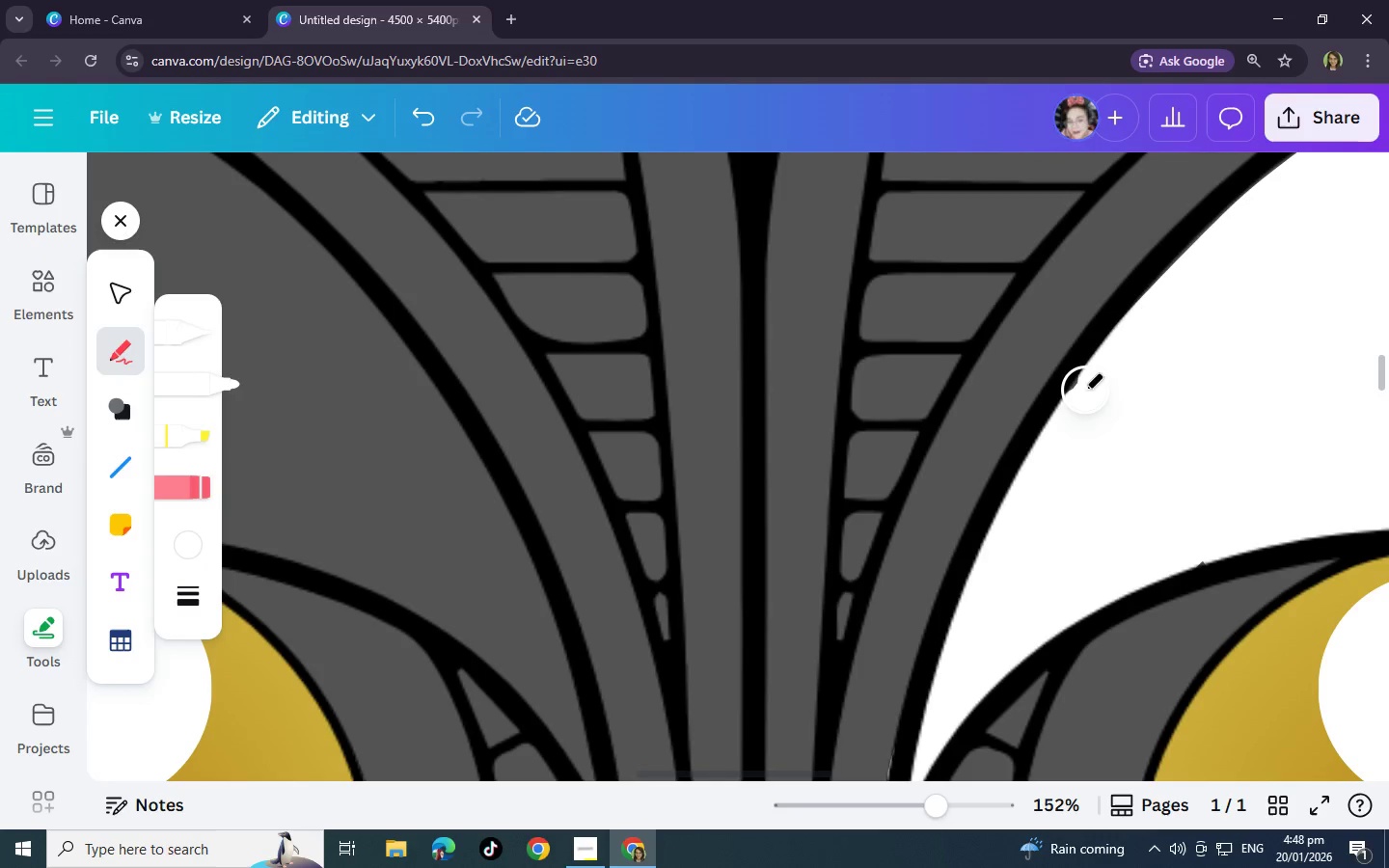 
left_click([1087, 391])
 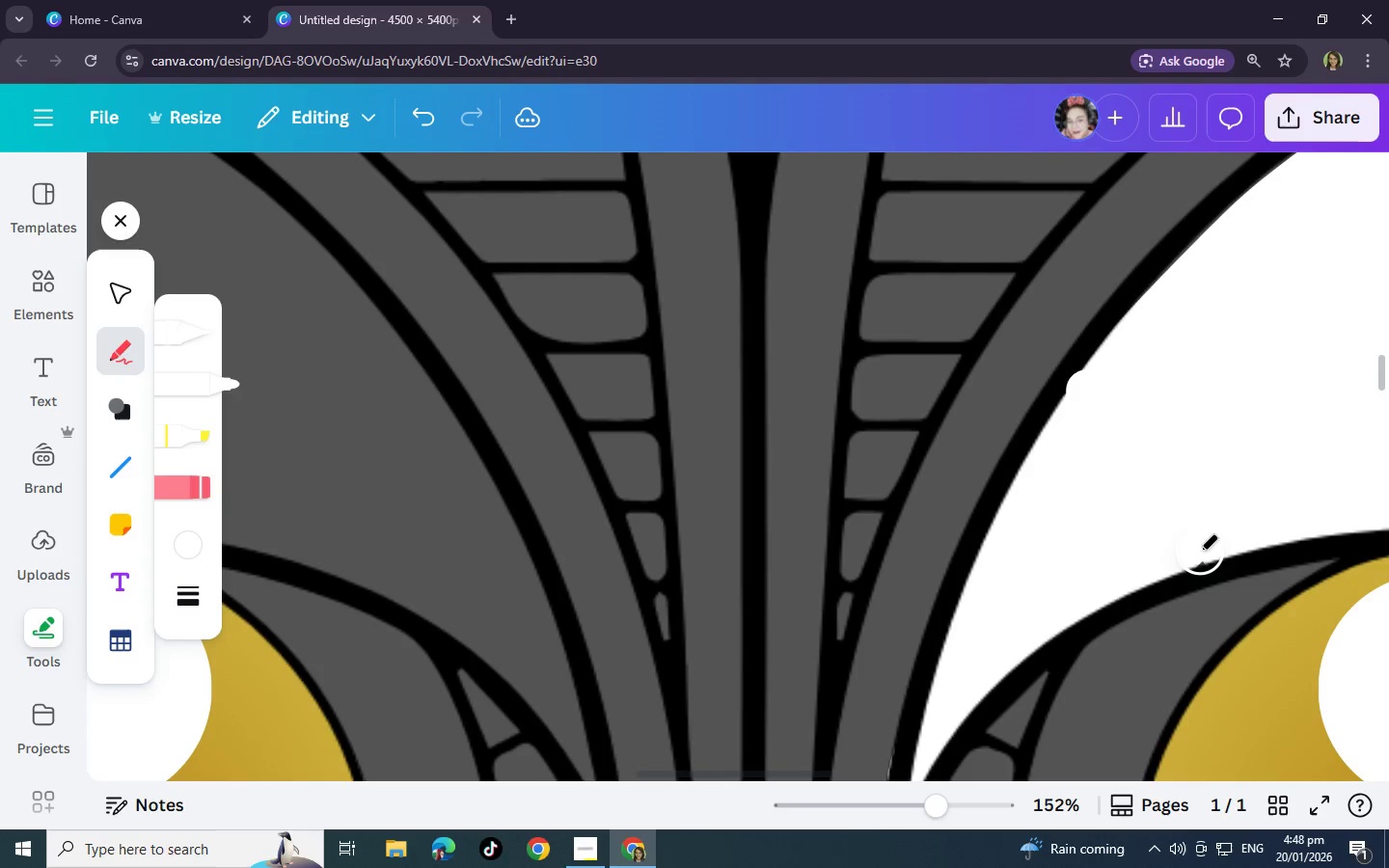 
left_click([1200, 551])
 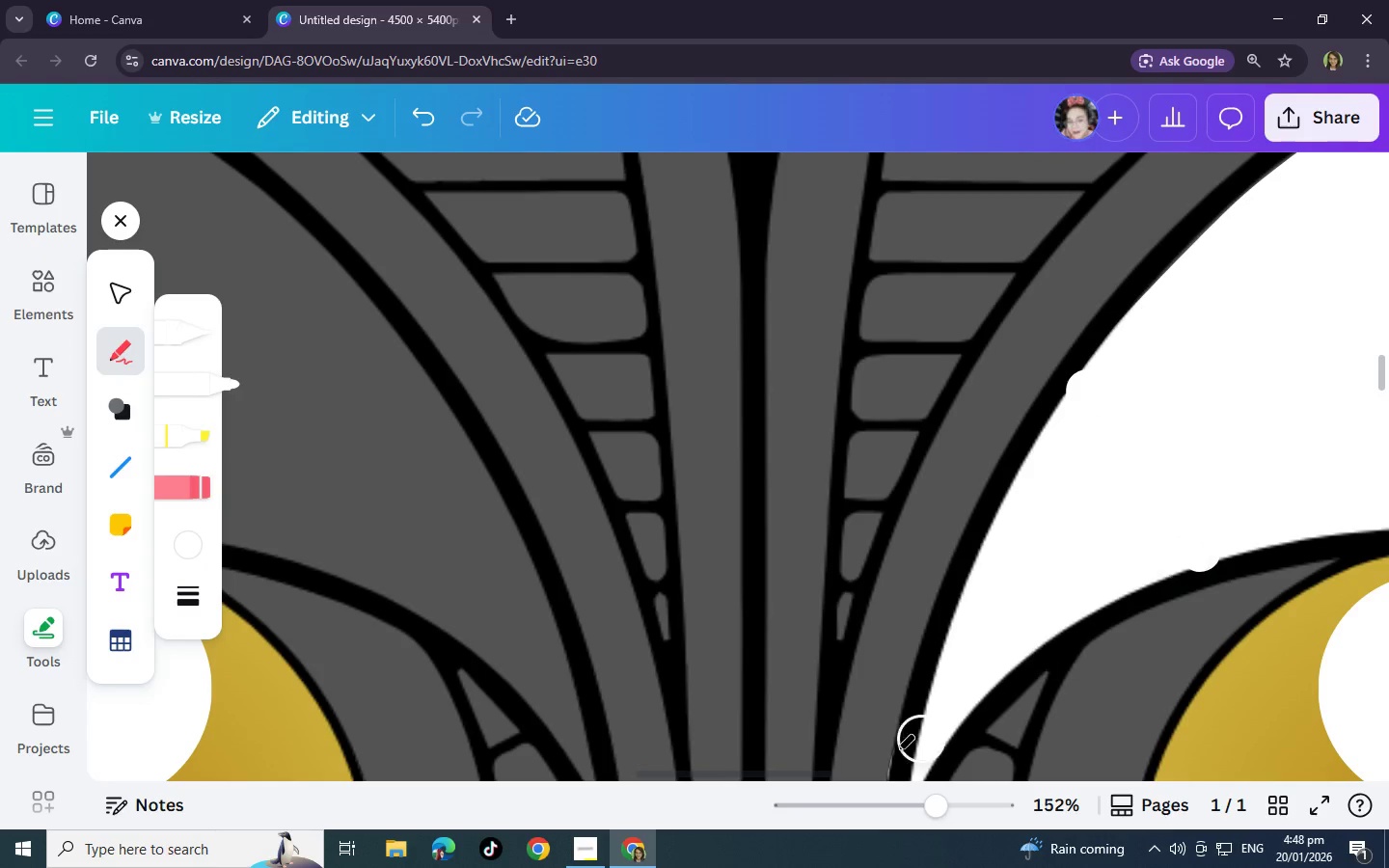 
scroll: coordinate [898, 746], scroll_direction: down, amount: 2.0
 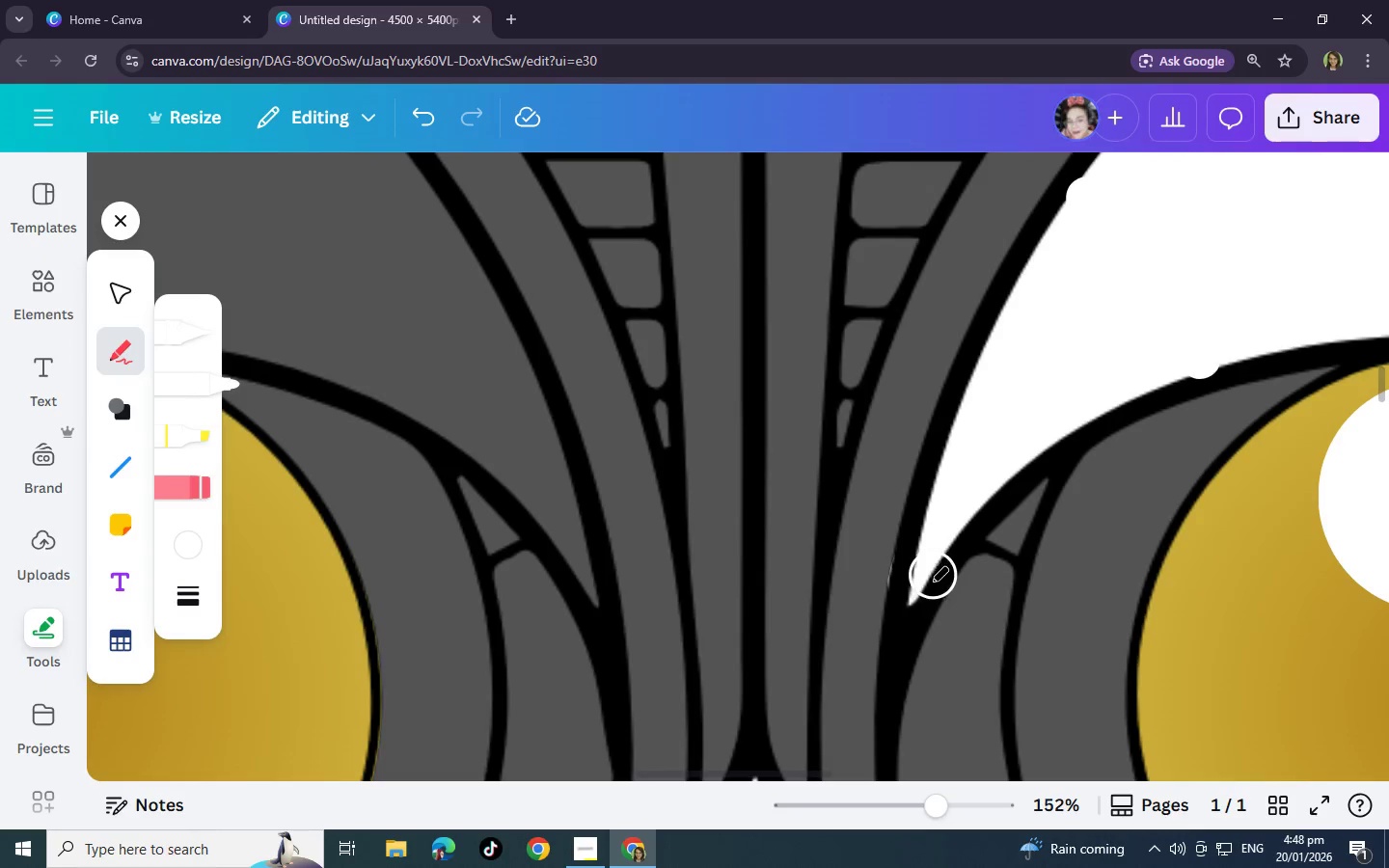 
scroll: coordinate [921, 583], scroll_direction: up, amount: 2.0
 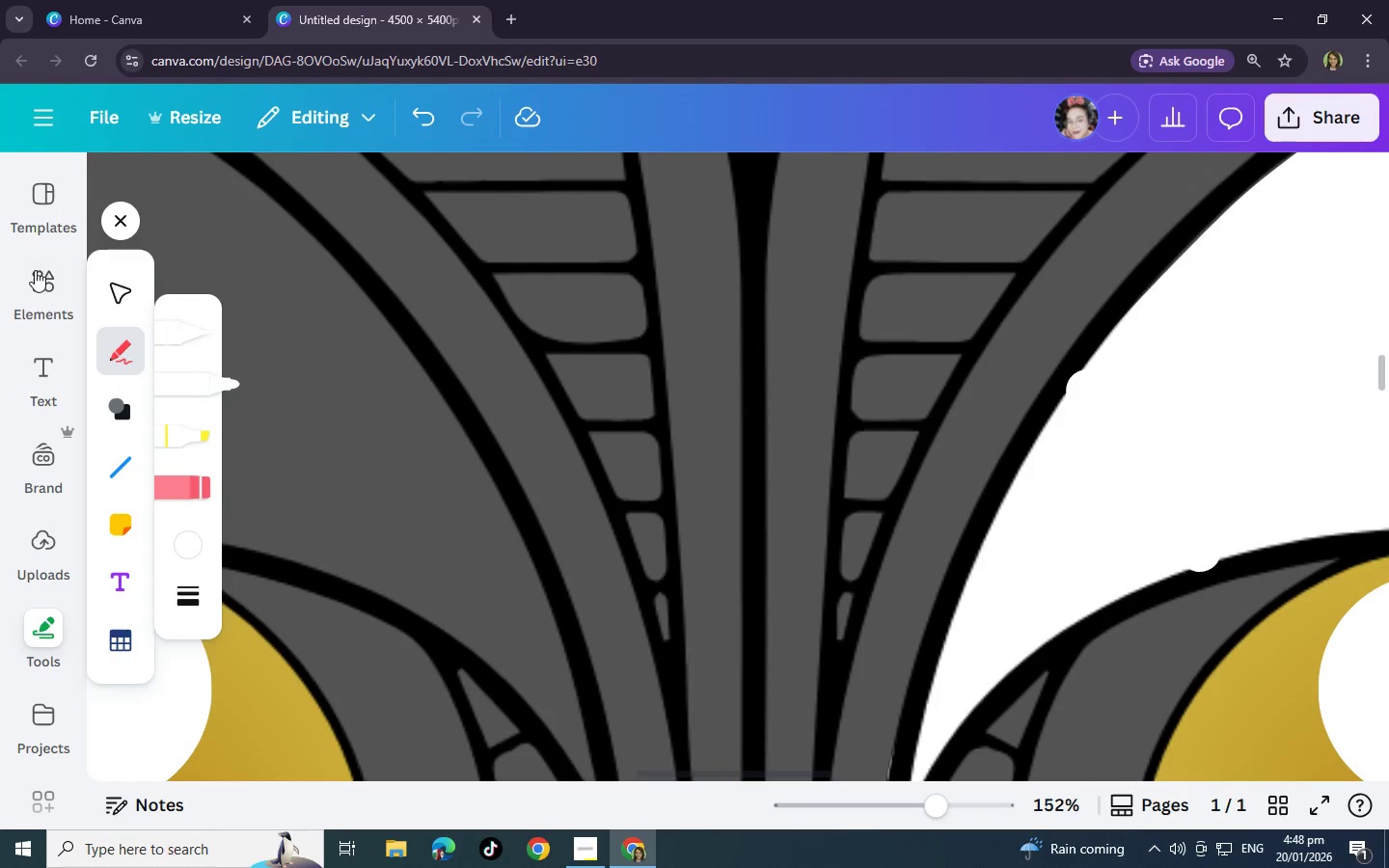 
left_click([43, 263])
 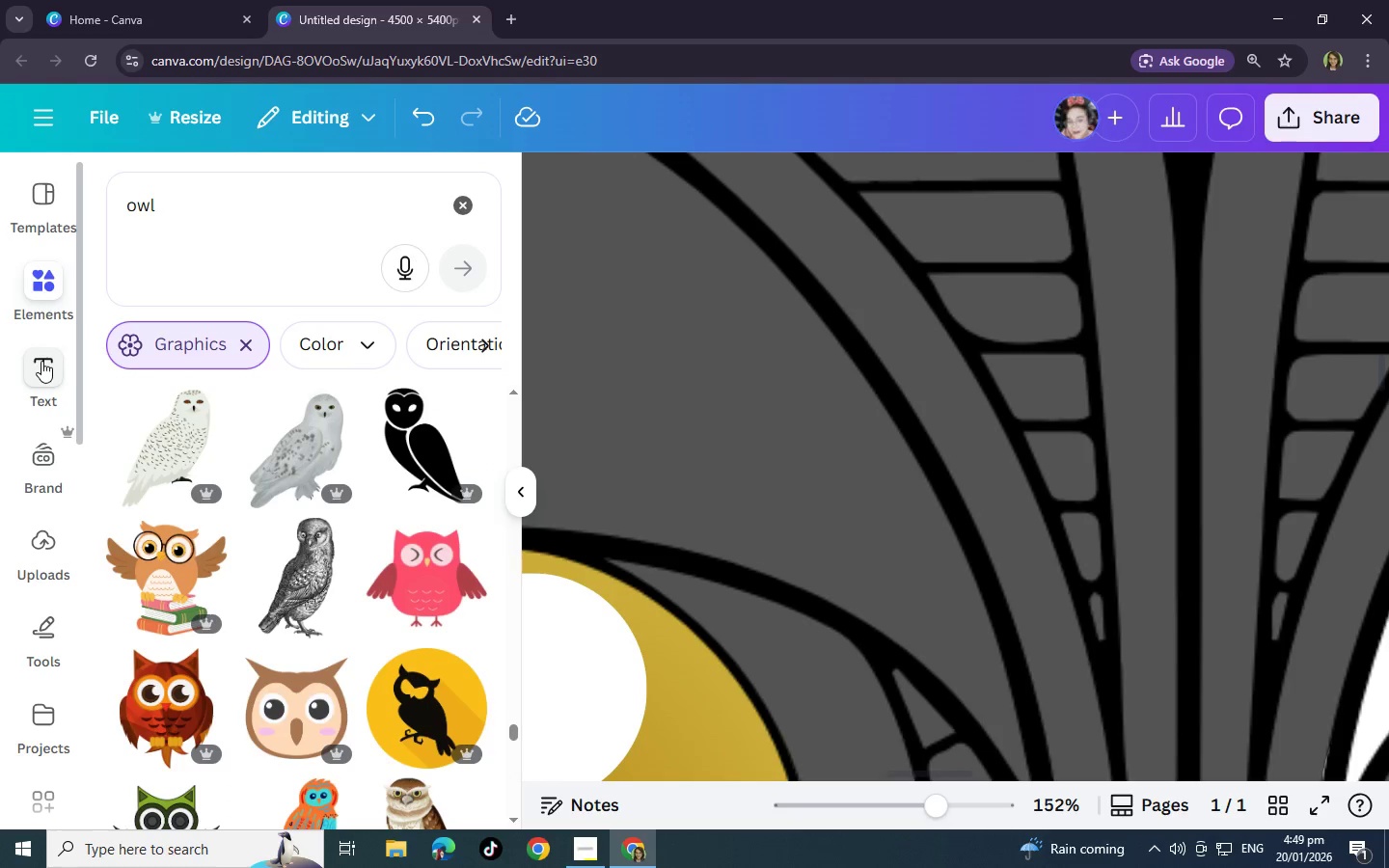 
scroll: coordinate [417, 401], scroll_direction: up, amount: 1.0
 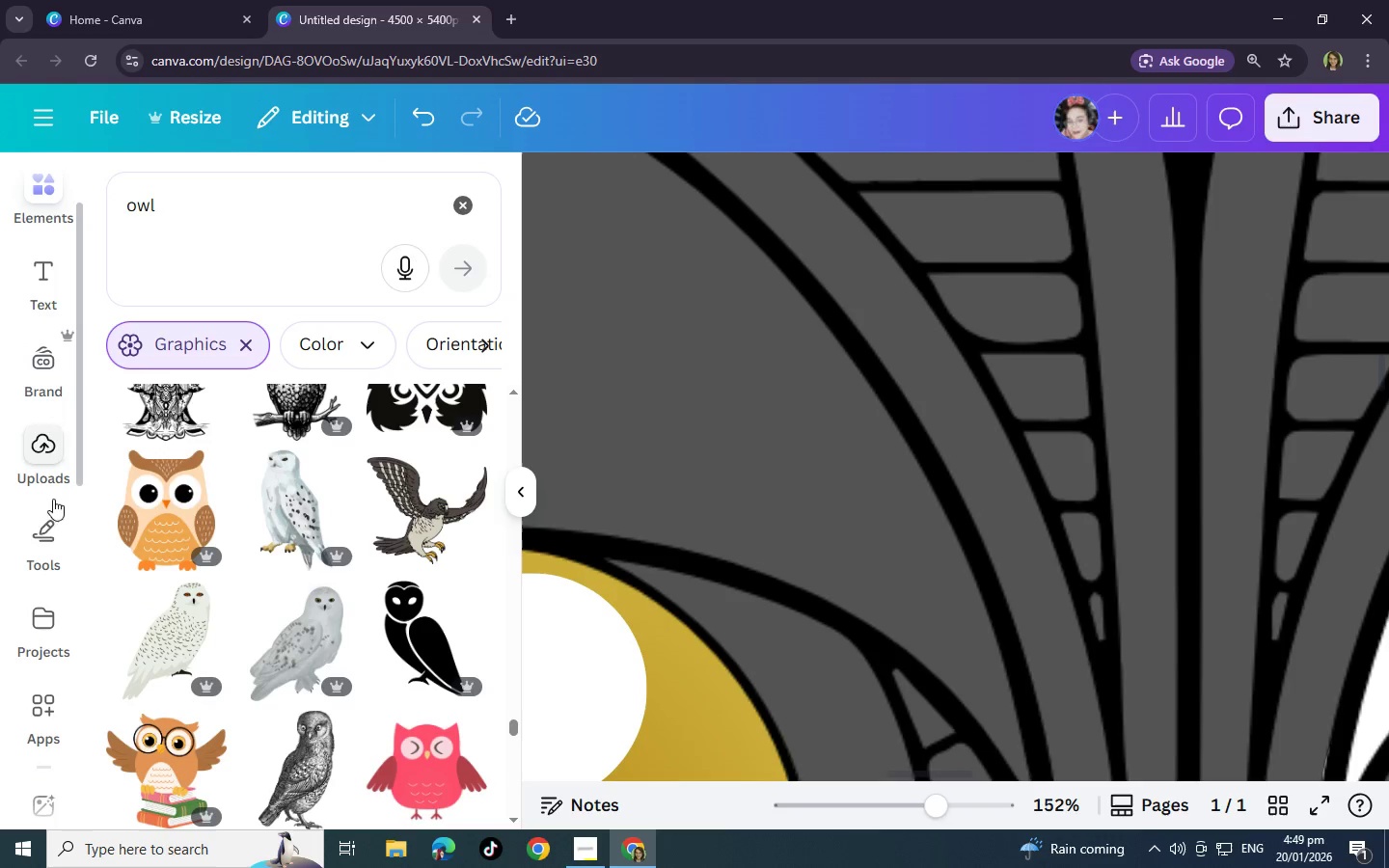 
left_click([41, 525])
 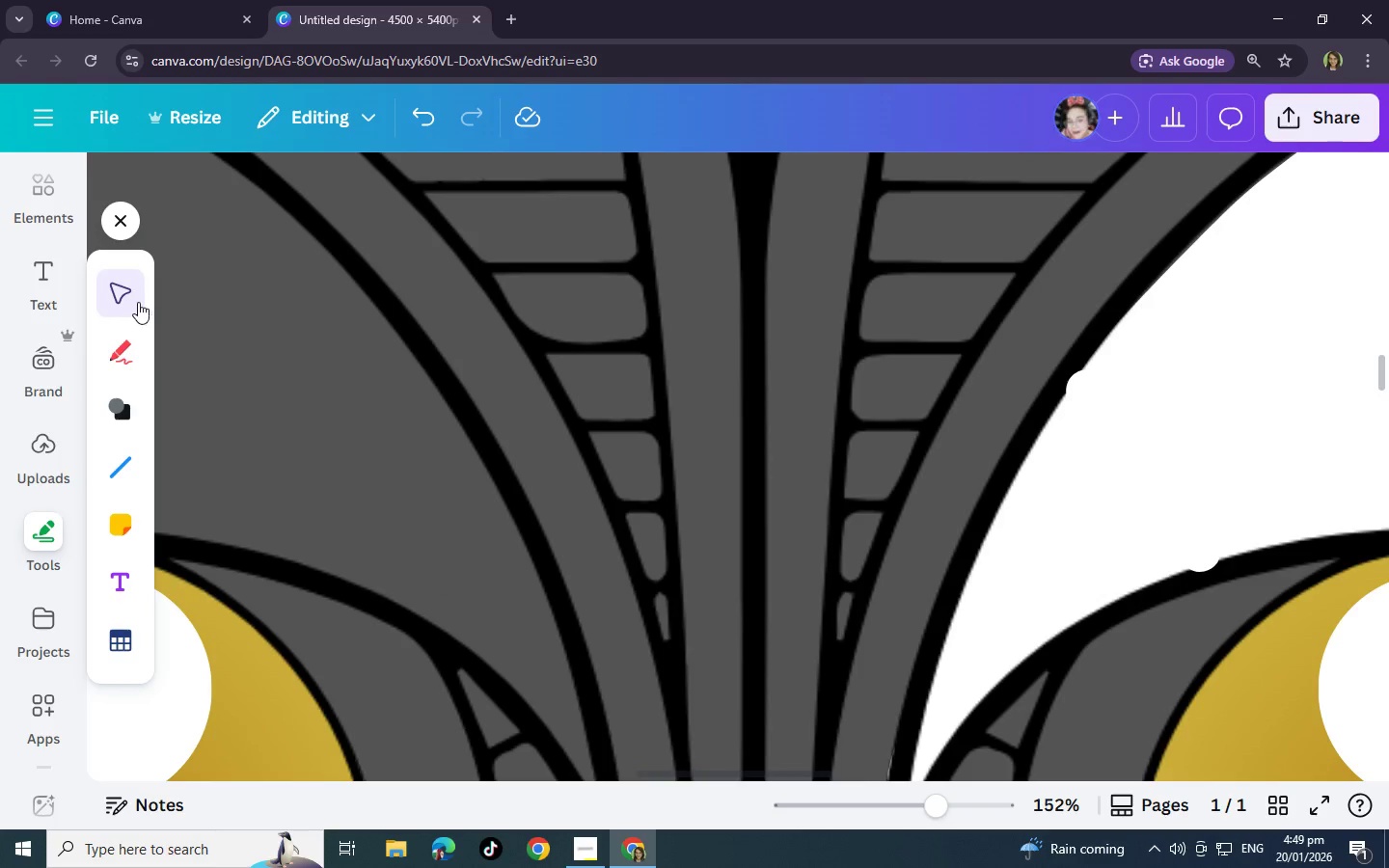 
left_click([131, 295])
 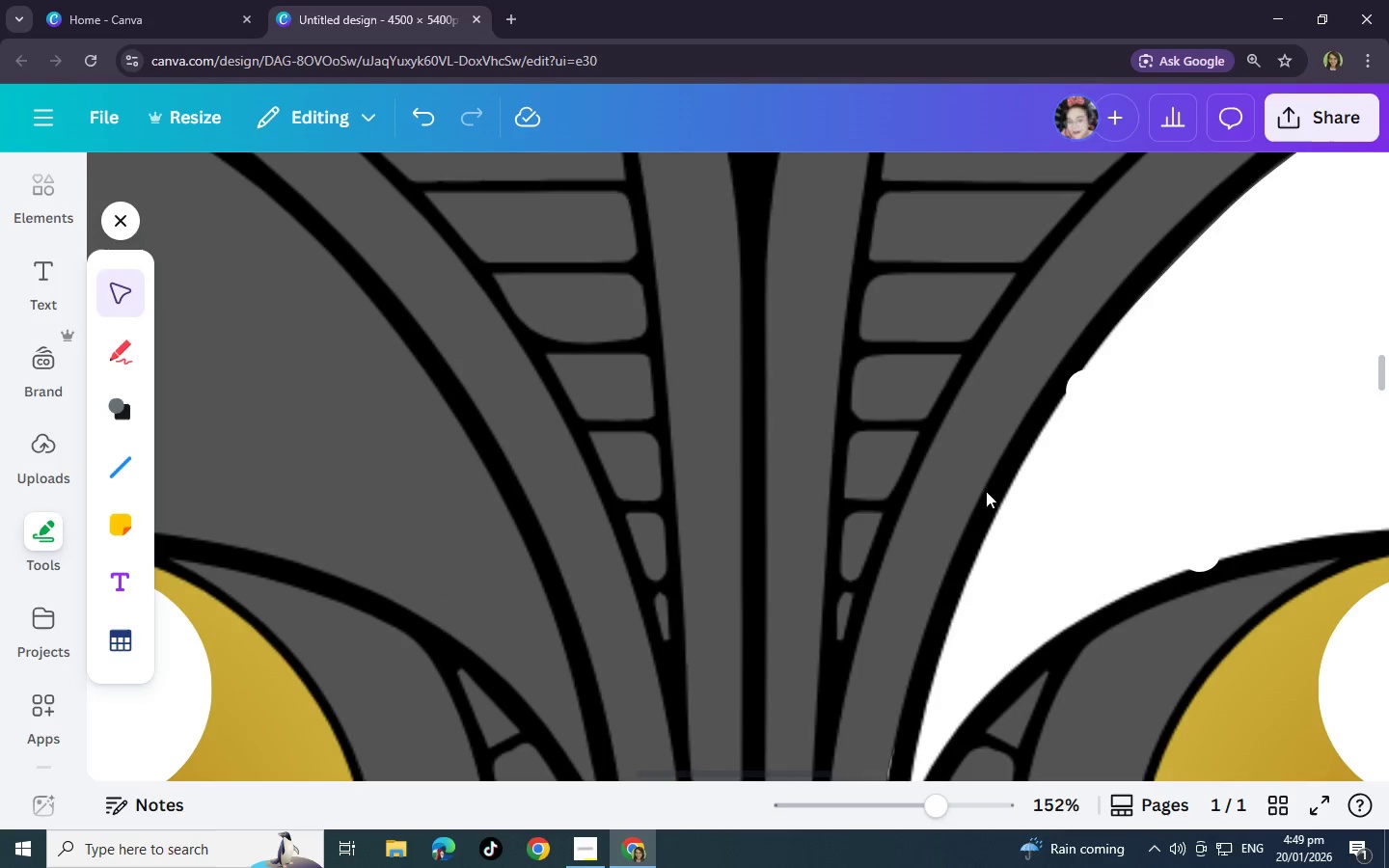 
left_click([1035, 496])
 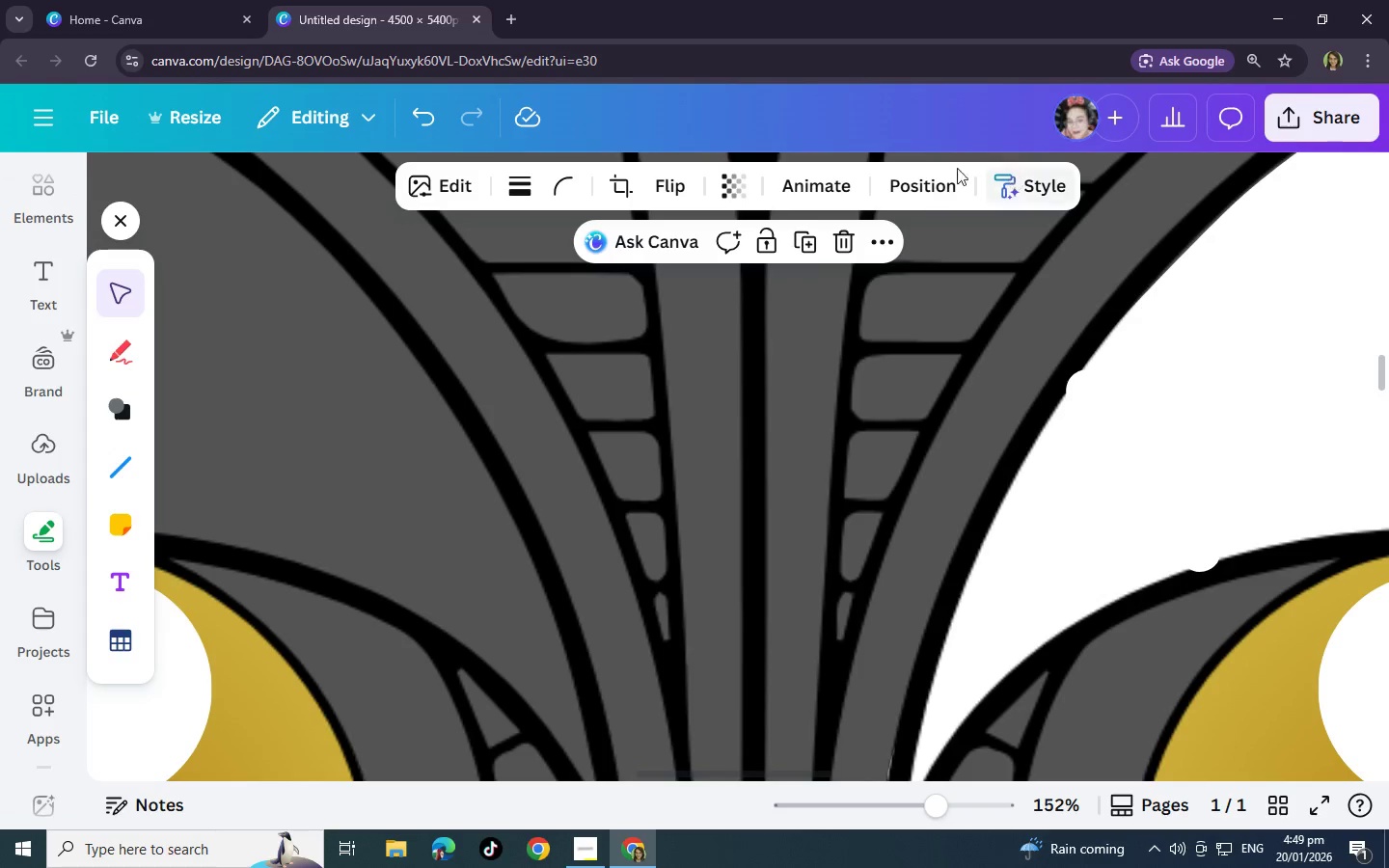 
left_click([916, 176])
 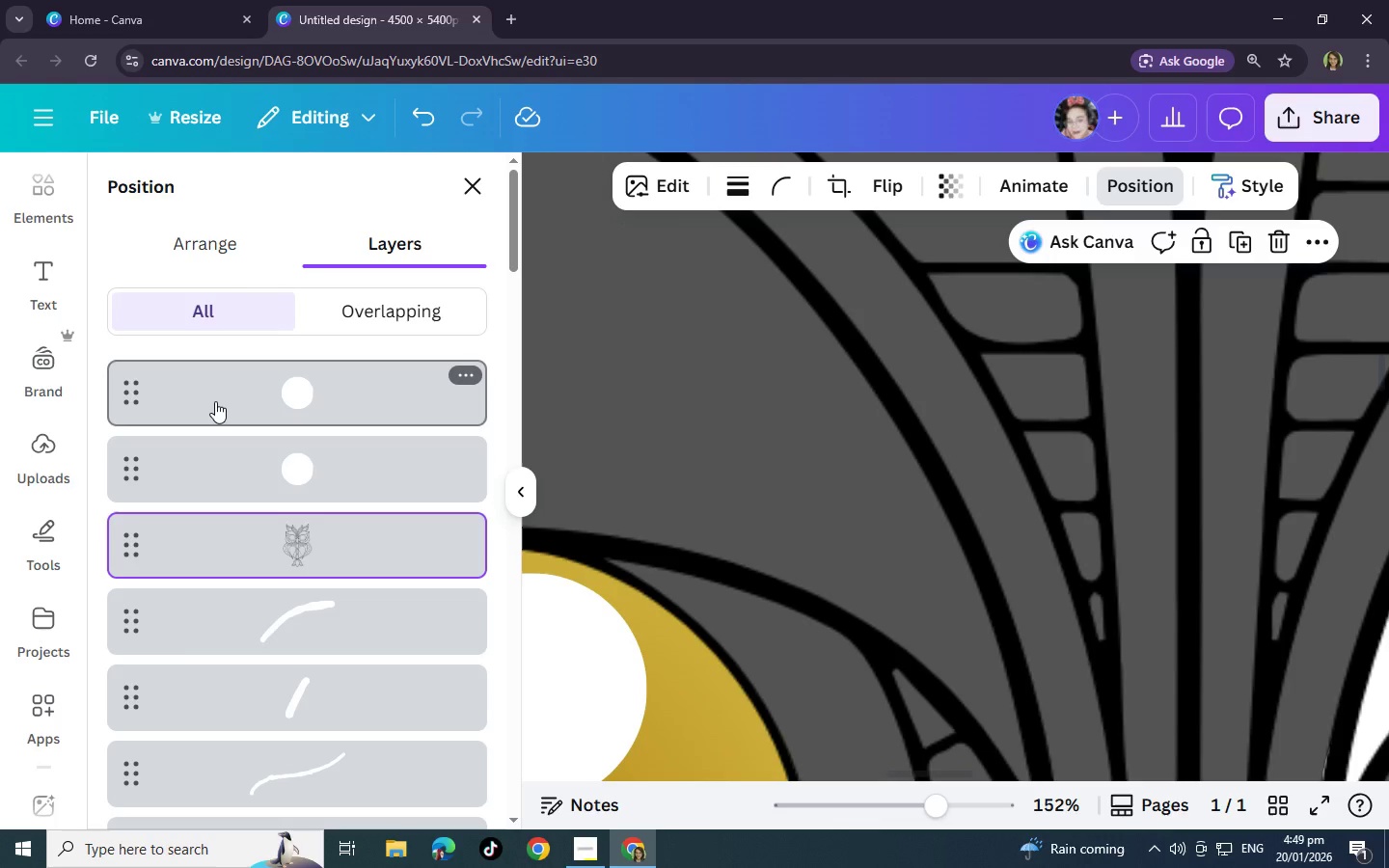 
left_click_drag(start_coordinate=[215, 401], to_coordinate=[192, 591])
 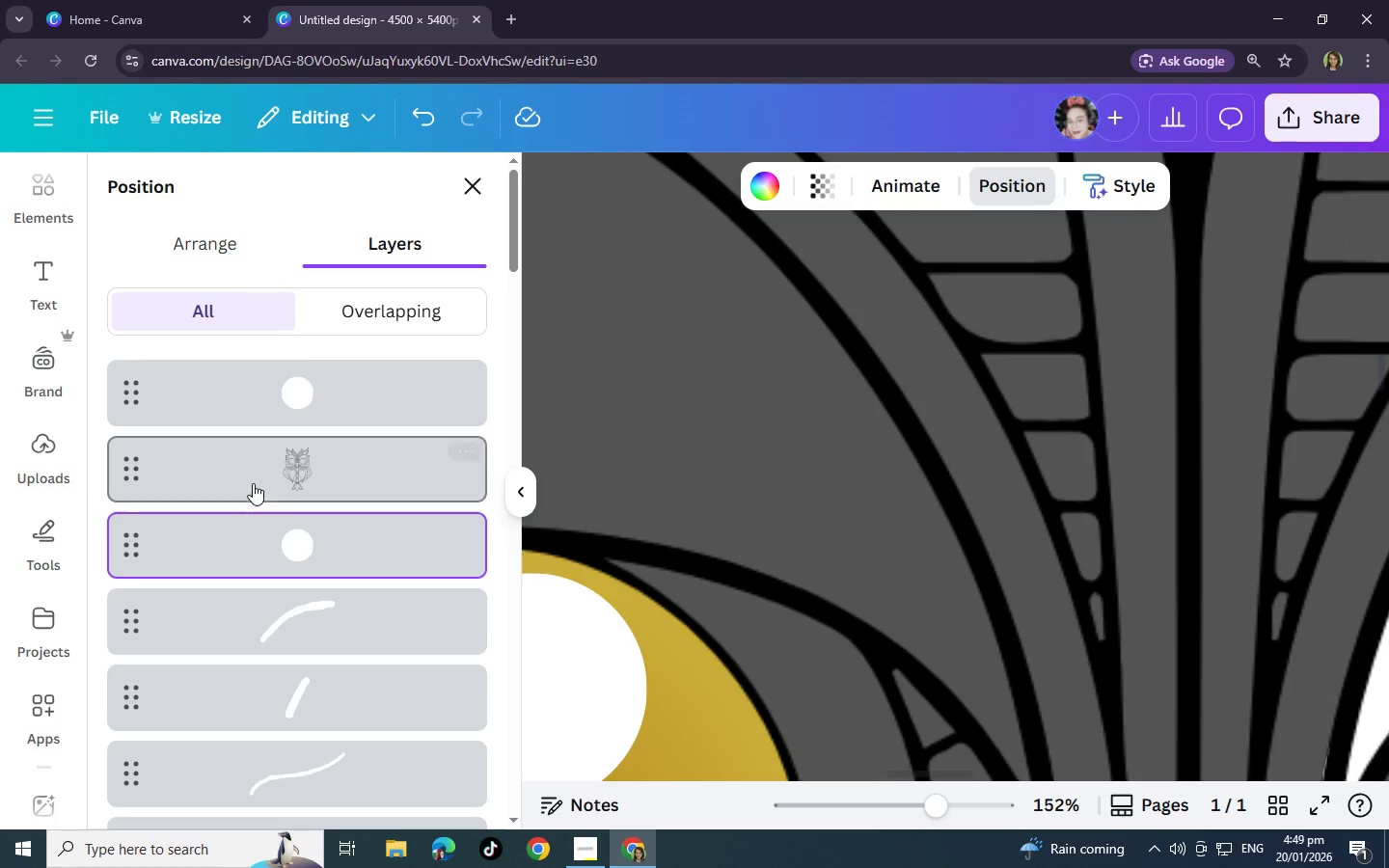 
left_click_drag(start_coordinate=[255, 477], to_coordinate=[256, 382])
 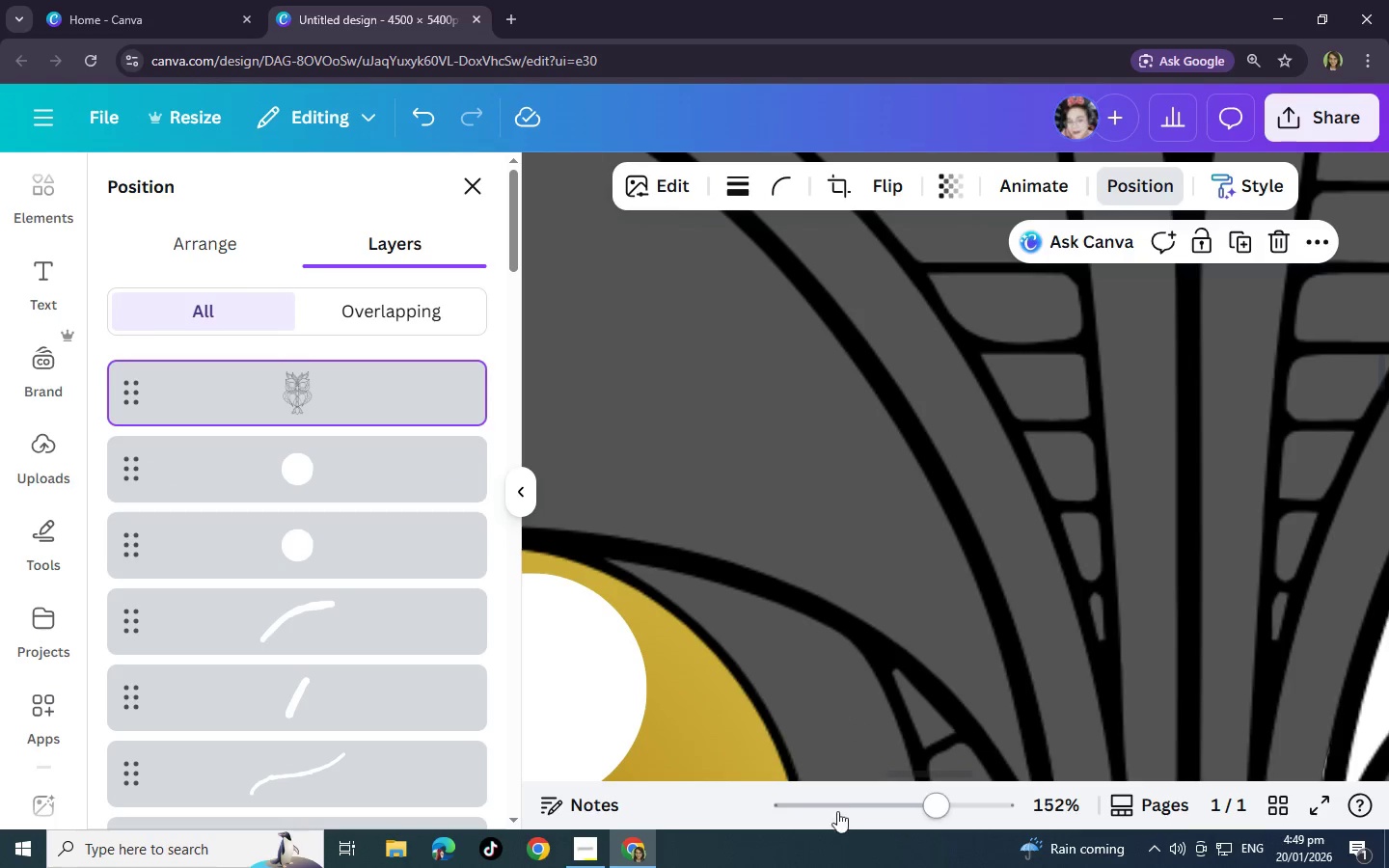 
left_click([875, 804])
 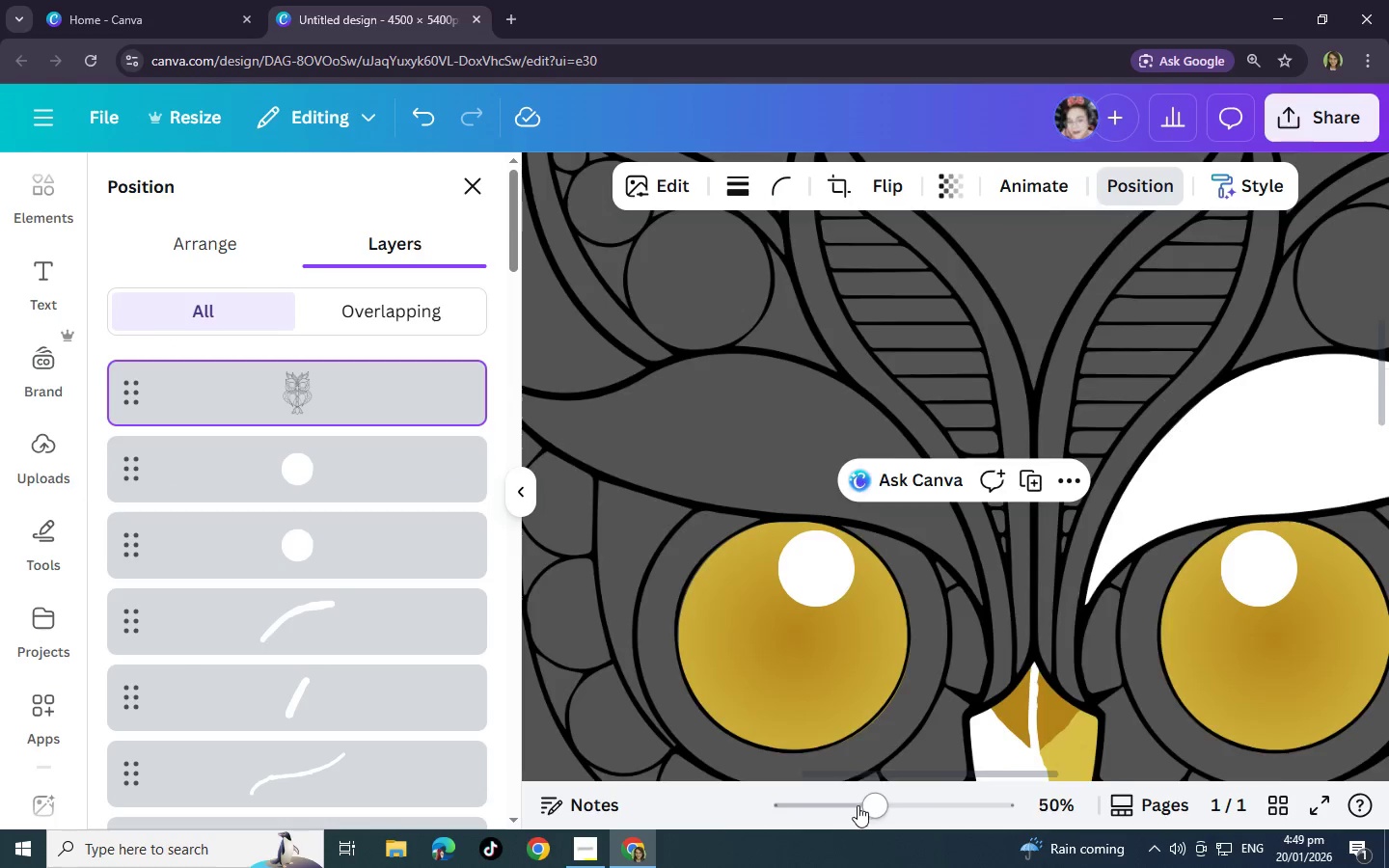 
left_click([854, 805])
 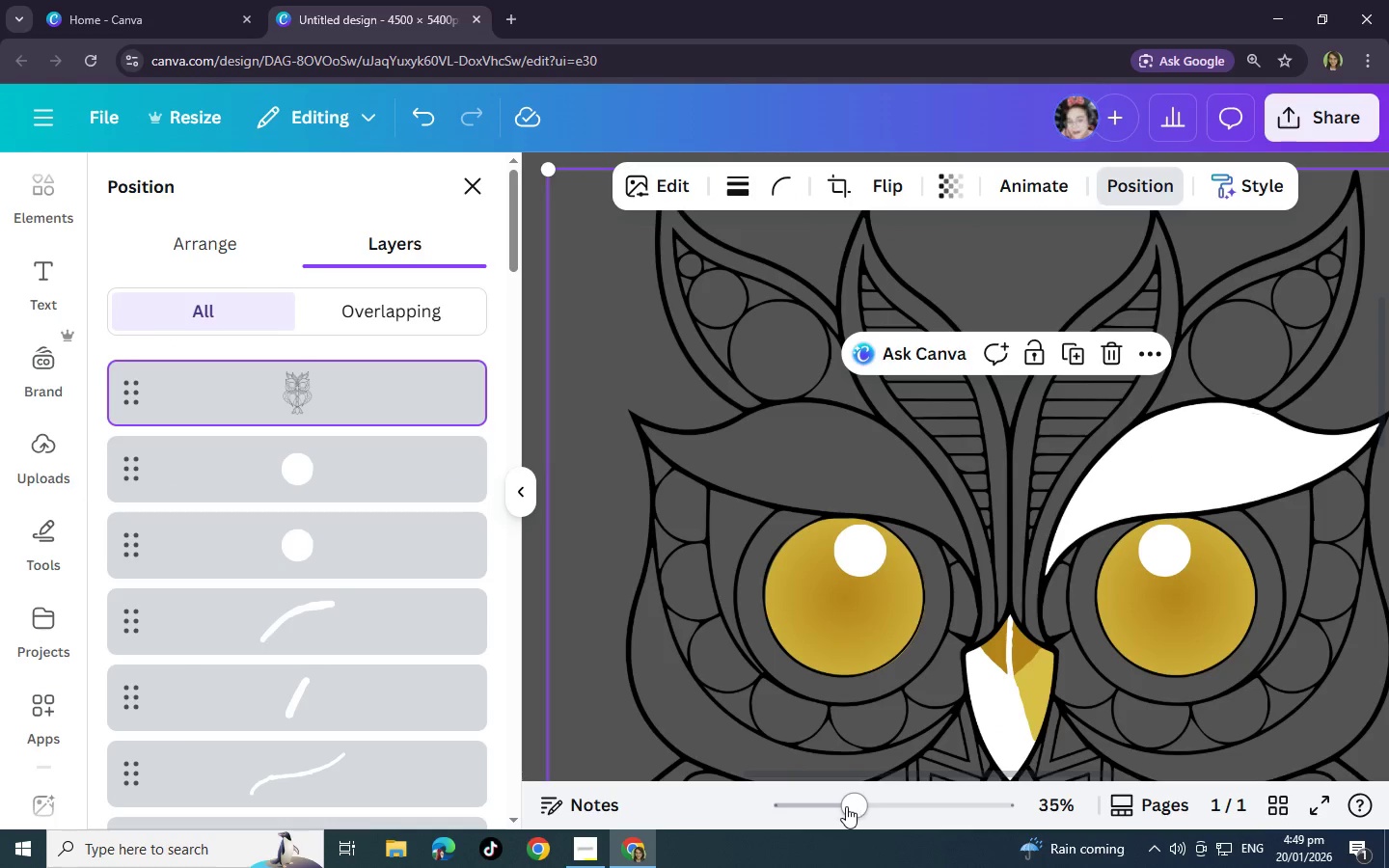 
left_click_drag(start_coordinate=[846, 806], to_coordinate=[874, 807])
 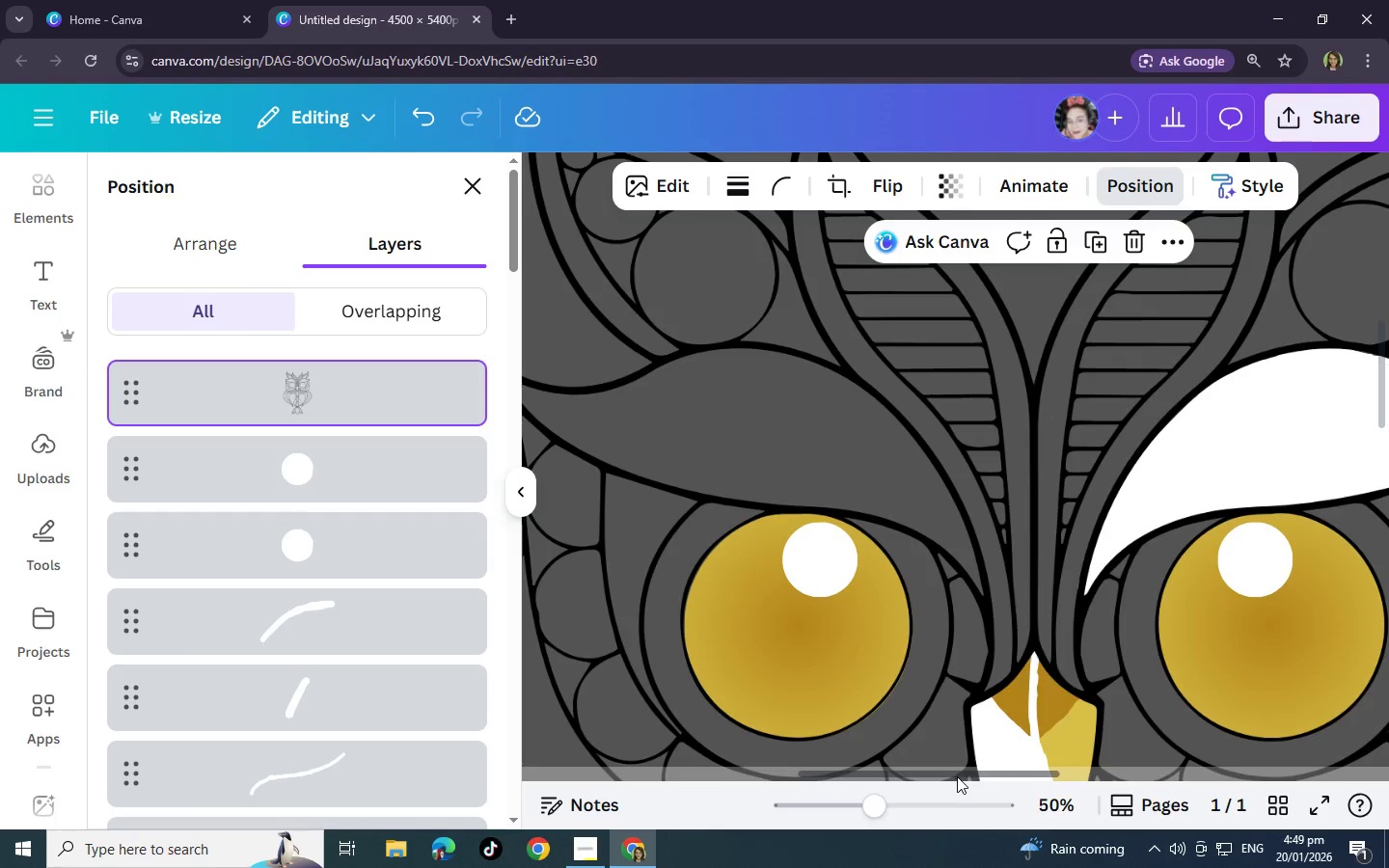 
left_click_drag(start_coordinate=[957, 776], to_coordinate=[935, 779])
 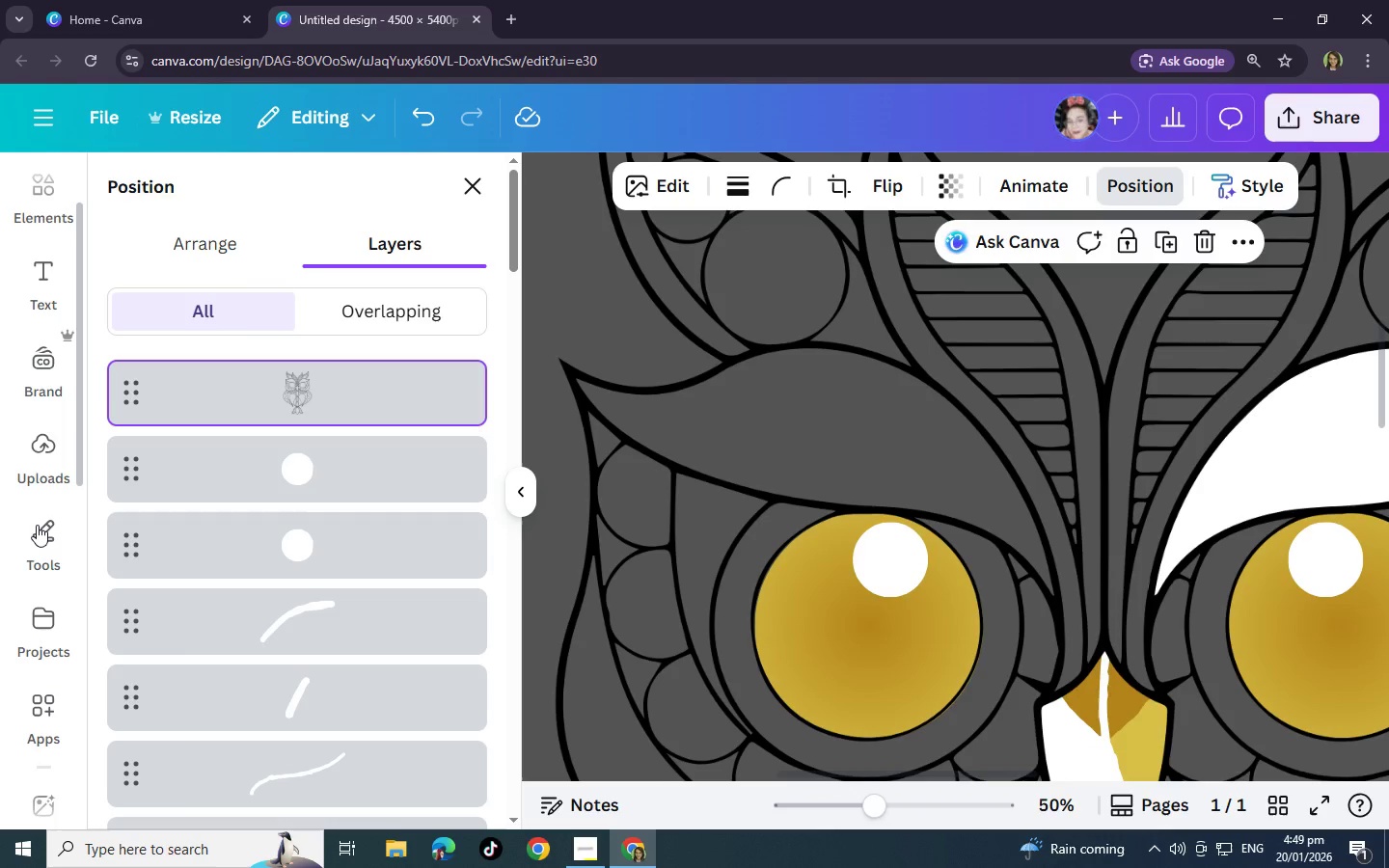 
left_click([43, 537])
 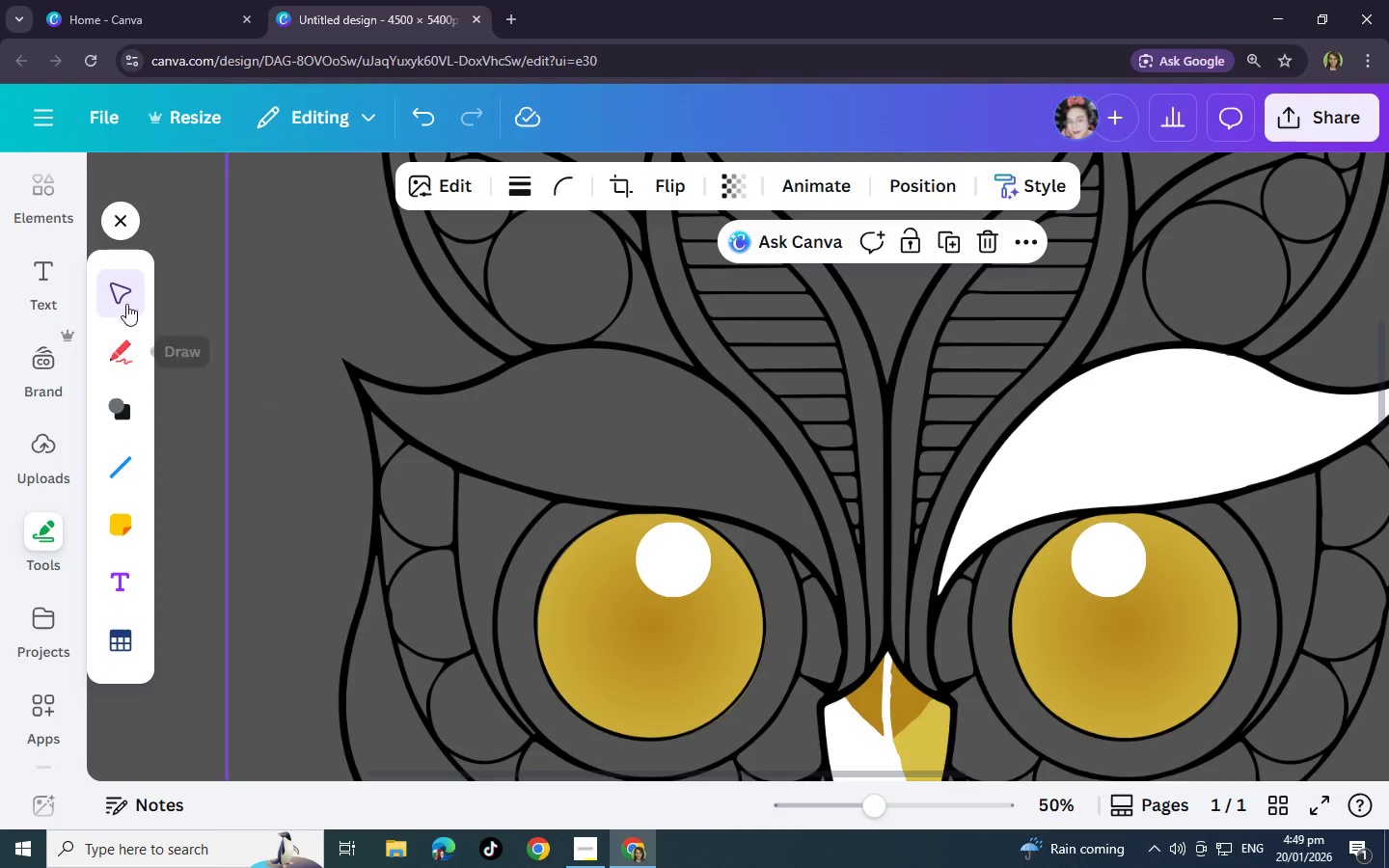 
left_click([120, 356])
 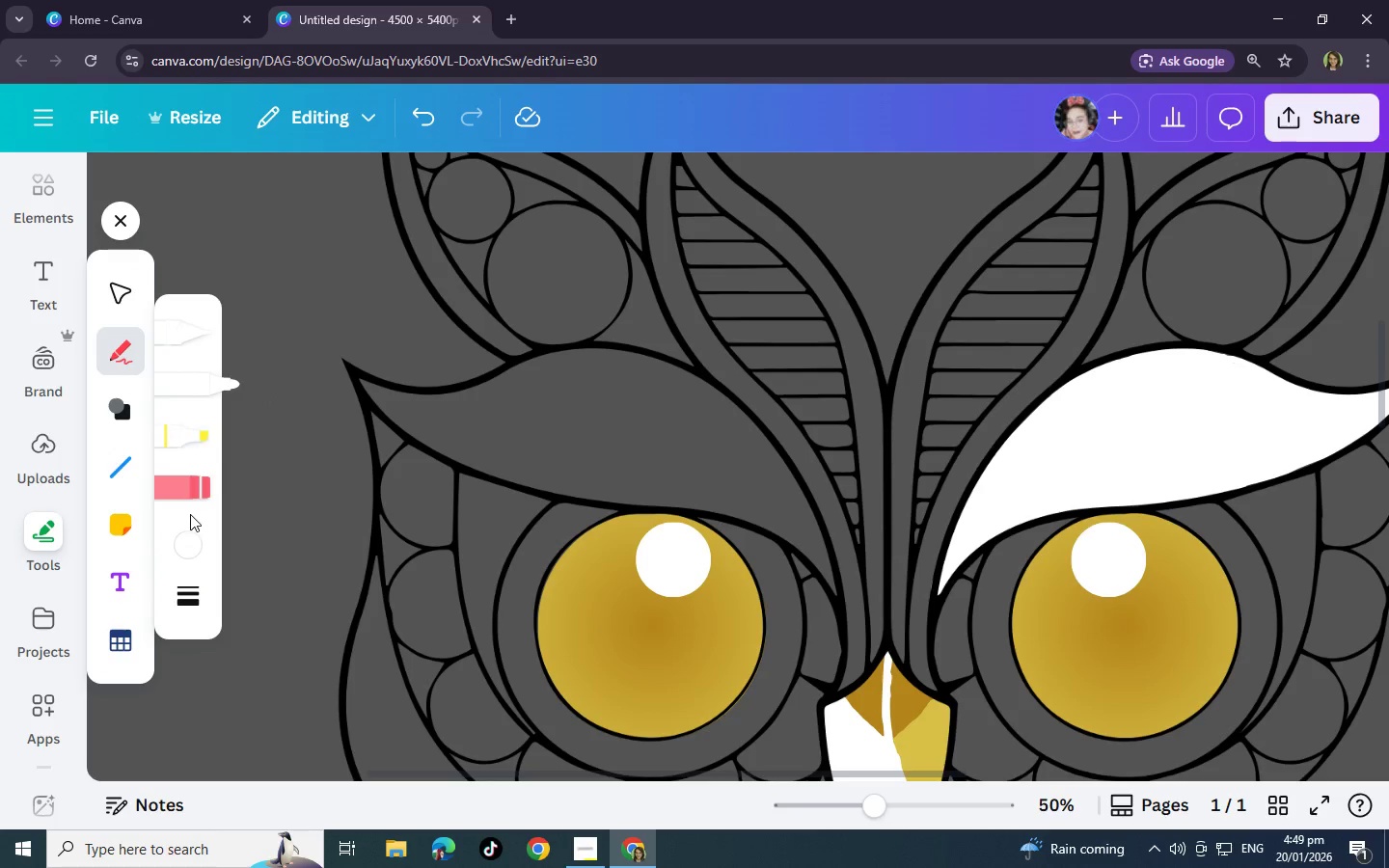 
left_click([190, 545])
 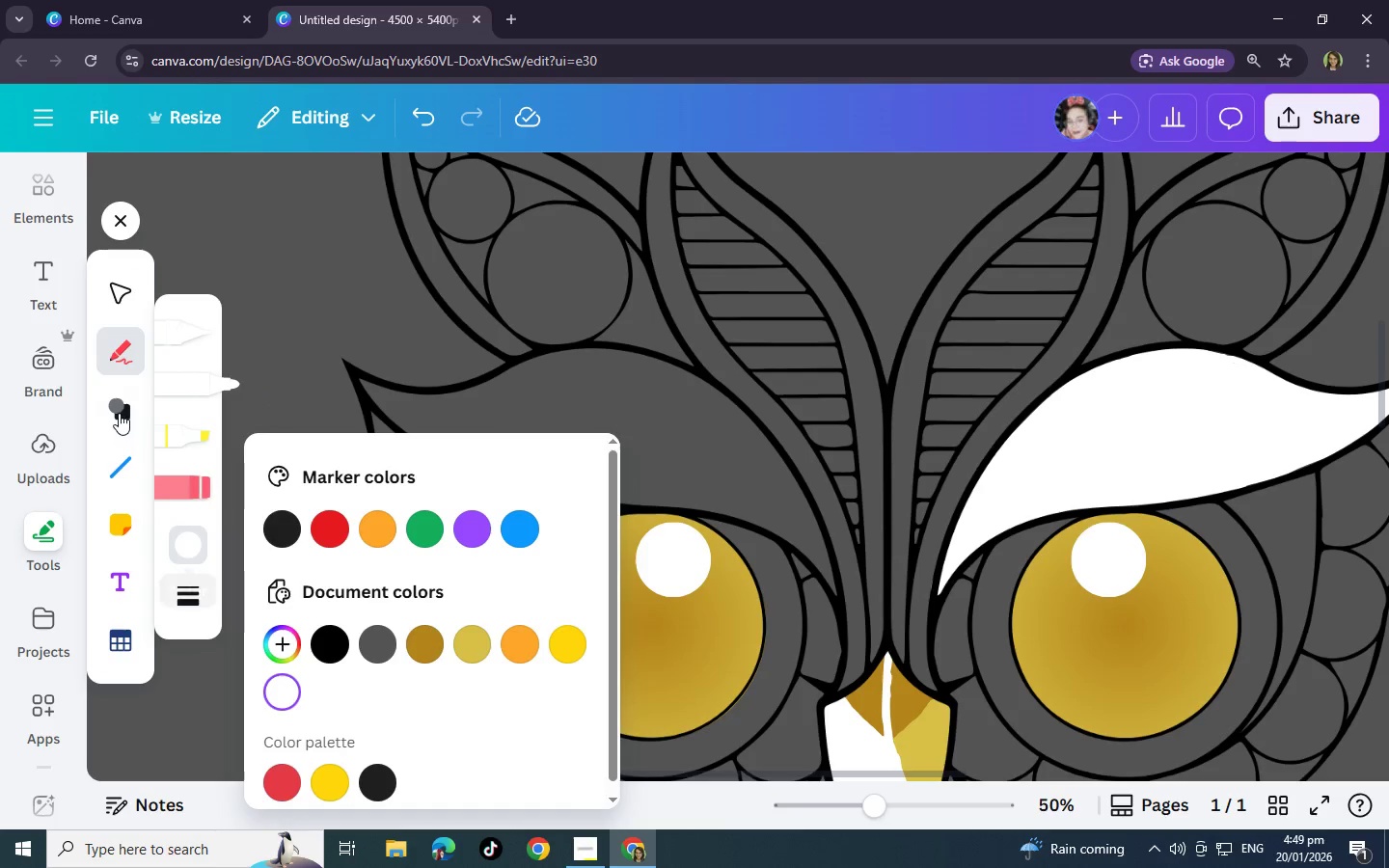 
left_click([119, 413])
 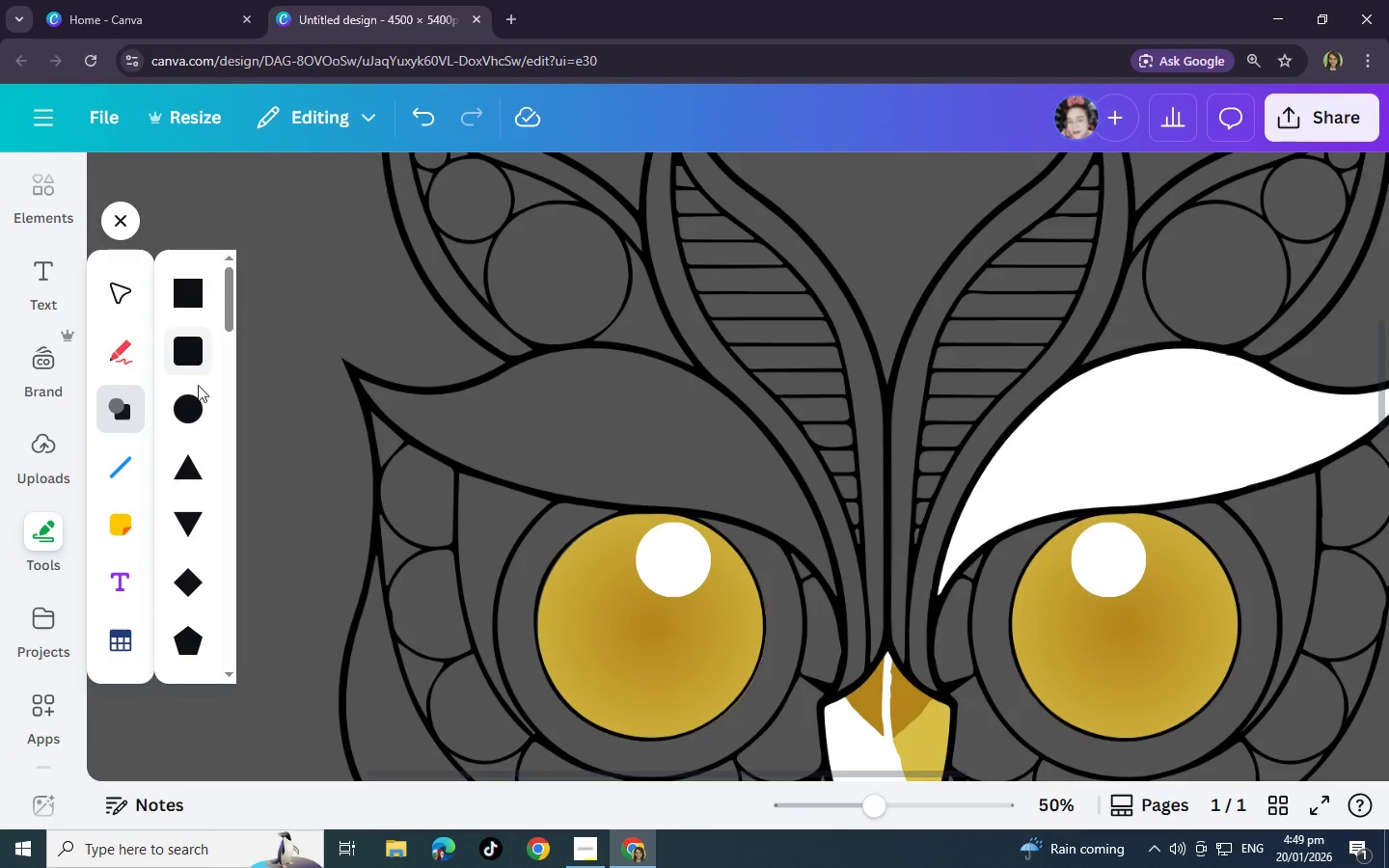 
scroll: coordinate [170, 513], scroll_direction: down, amount: 2.0
 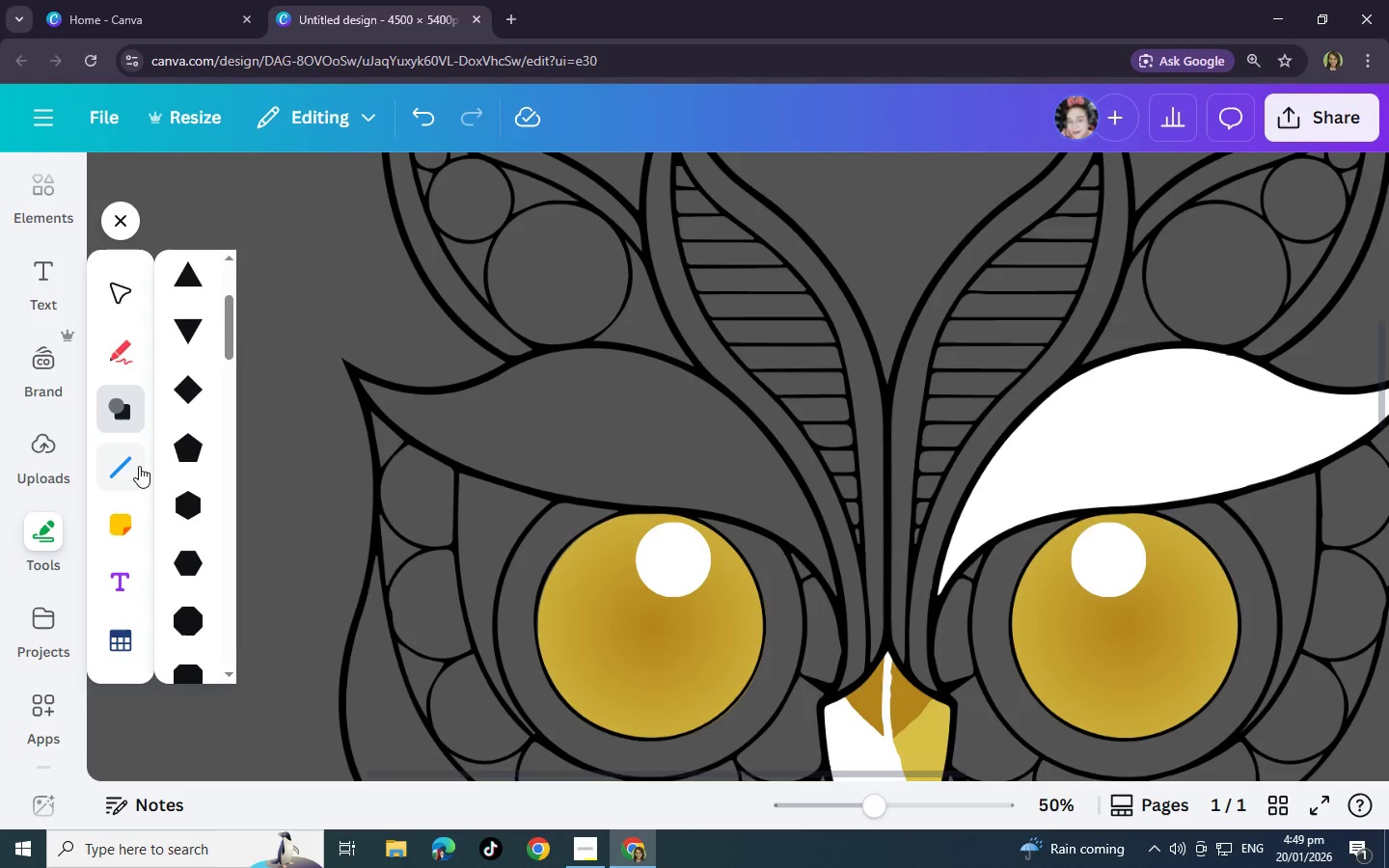 
left_click([127, 465])
 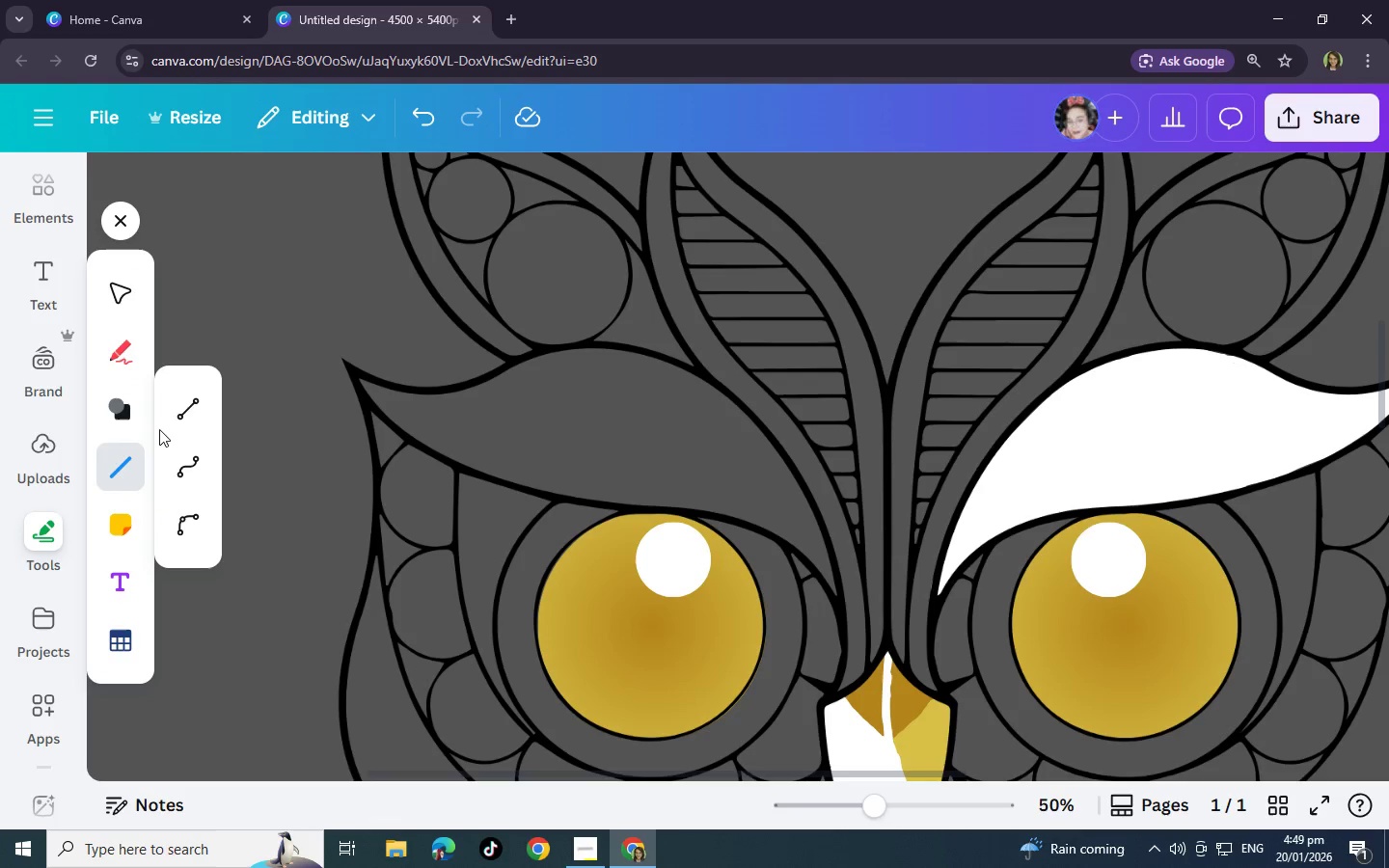 
left_click([183, 410])
 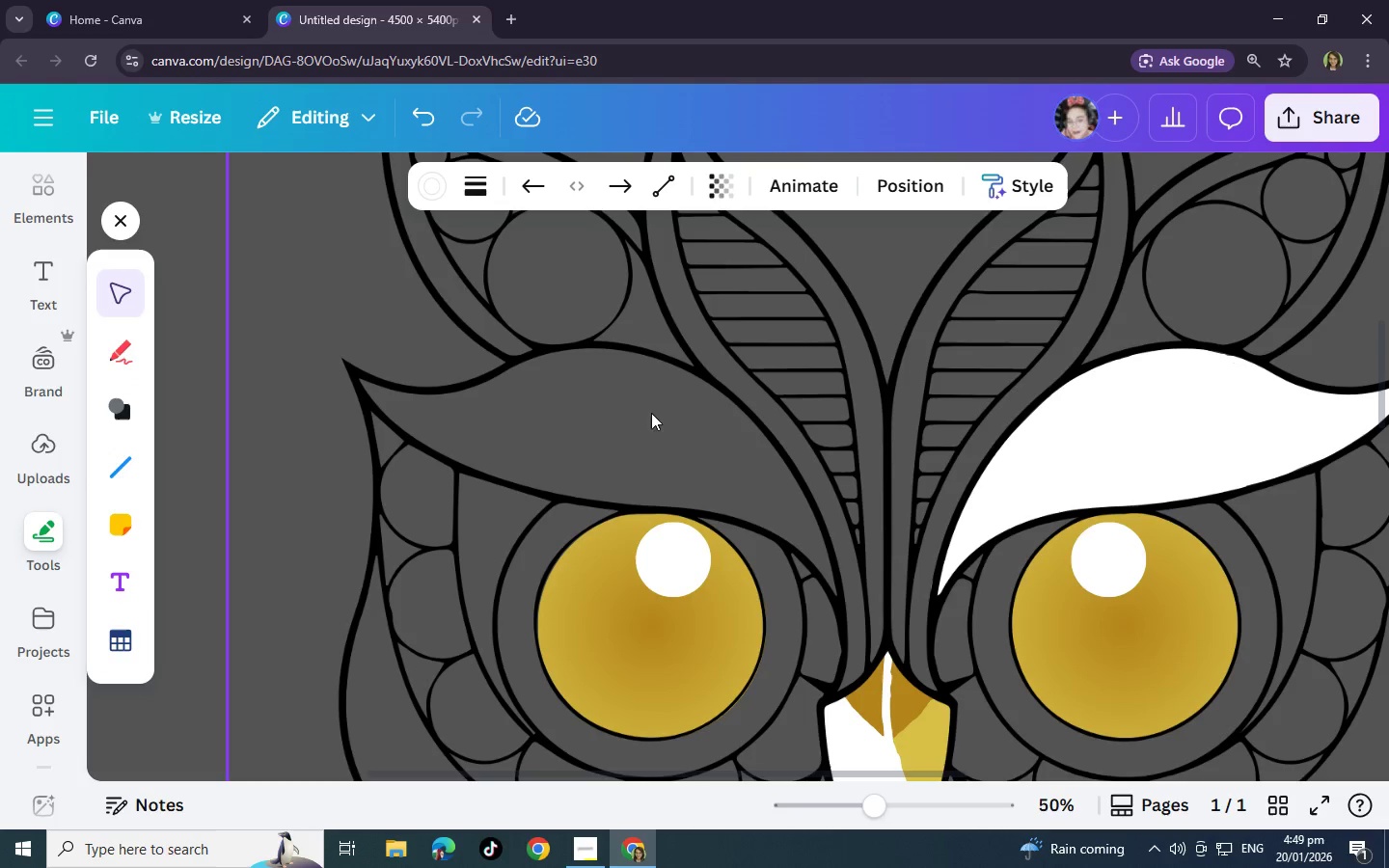 
left_click([579, 387])
 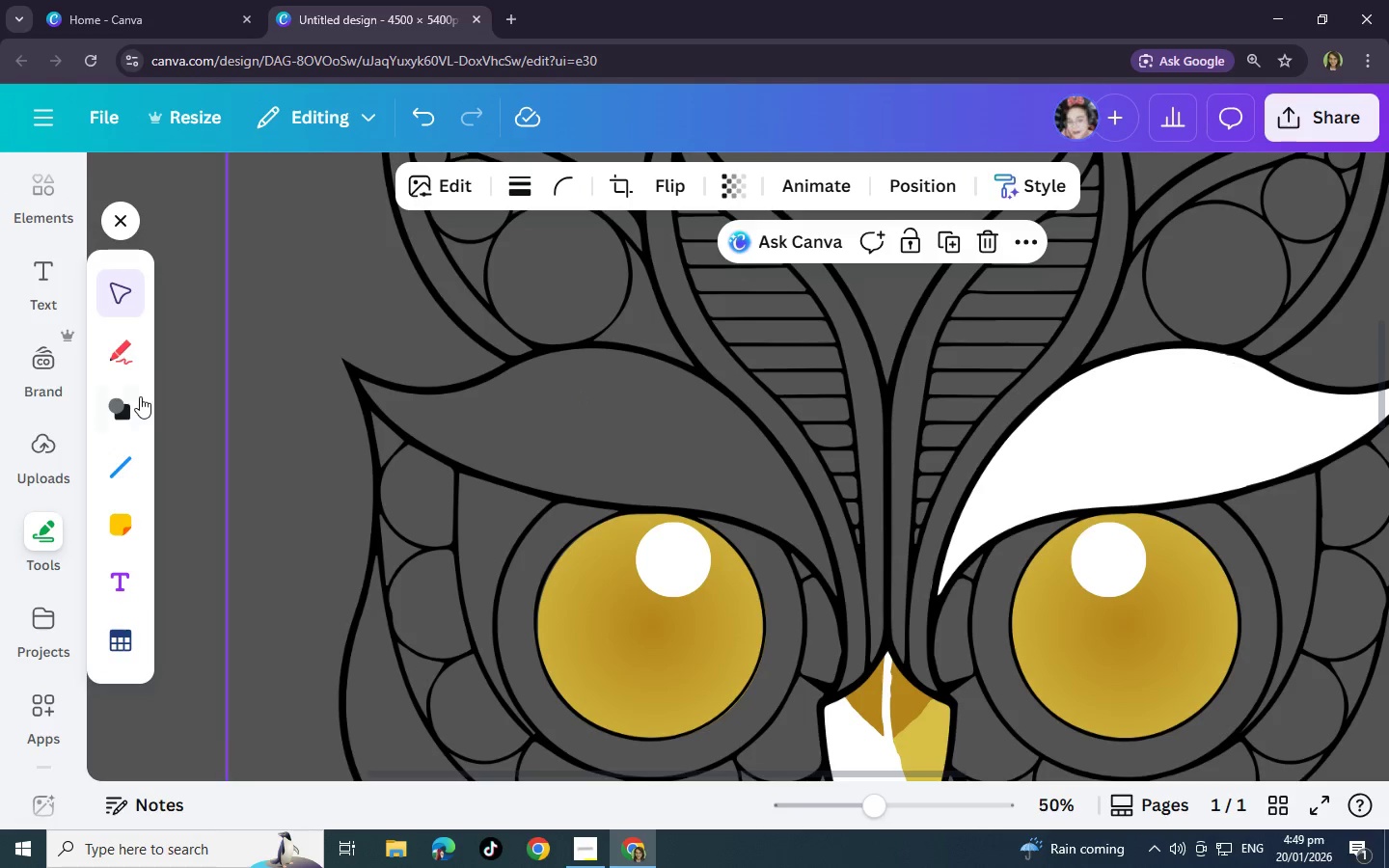 
scroll: coordinate [556, 389], scroll_direction: up, amount: 4.0
 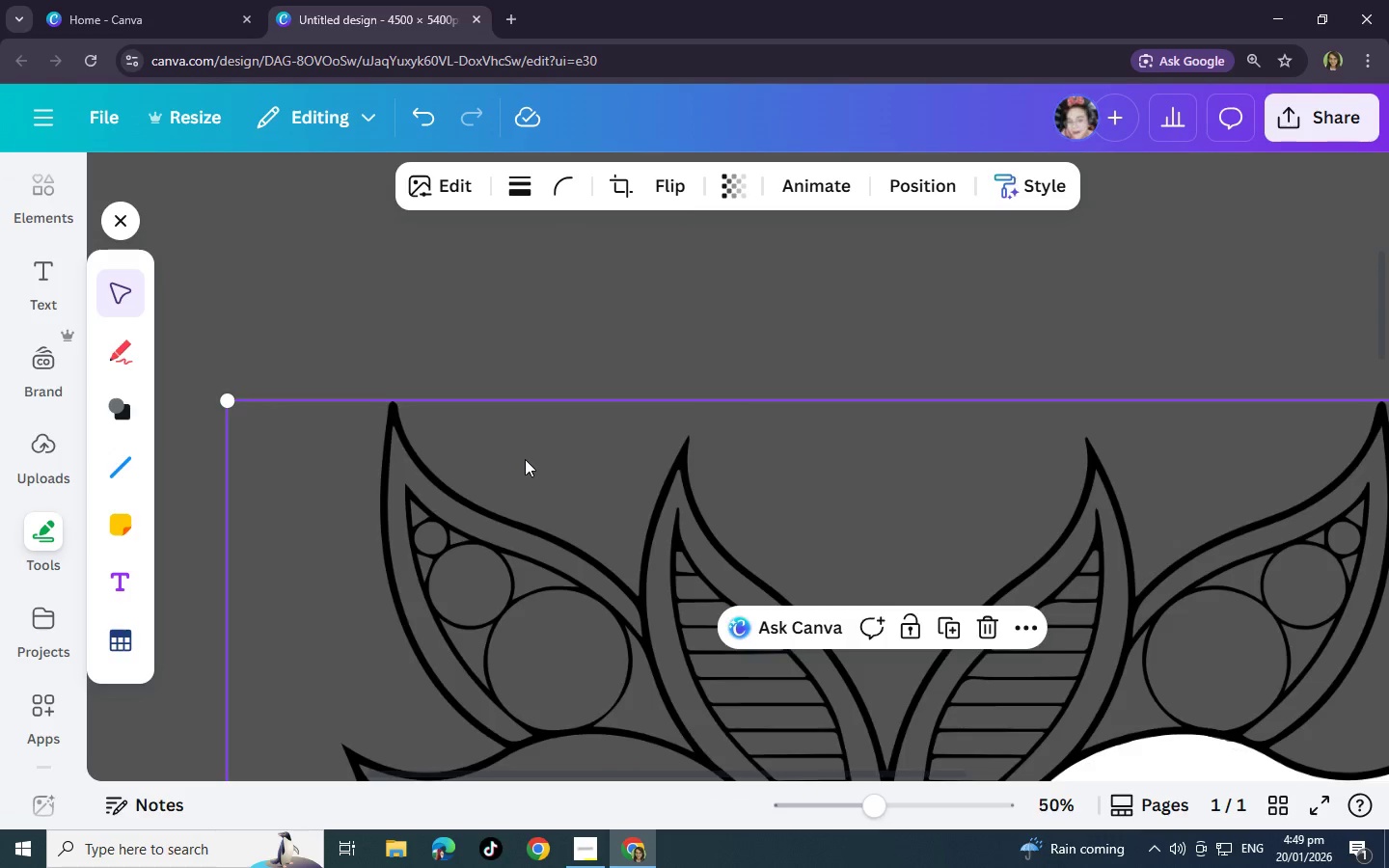 
scroll: coordinate [134, 420], scroll_direction: down, amount: 4.0
 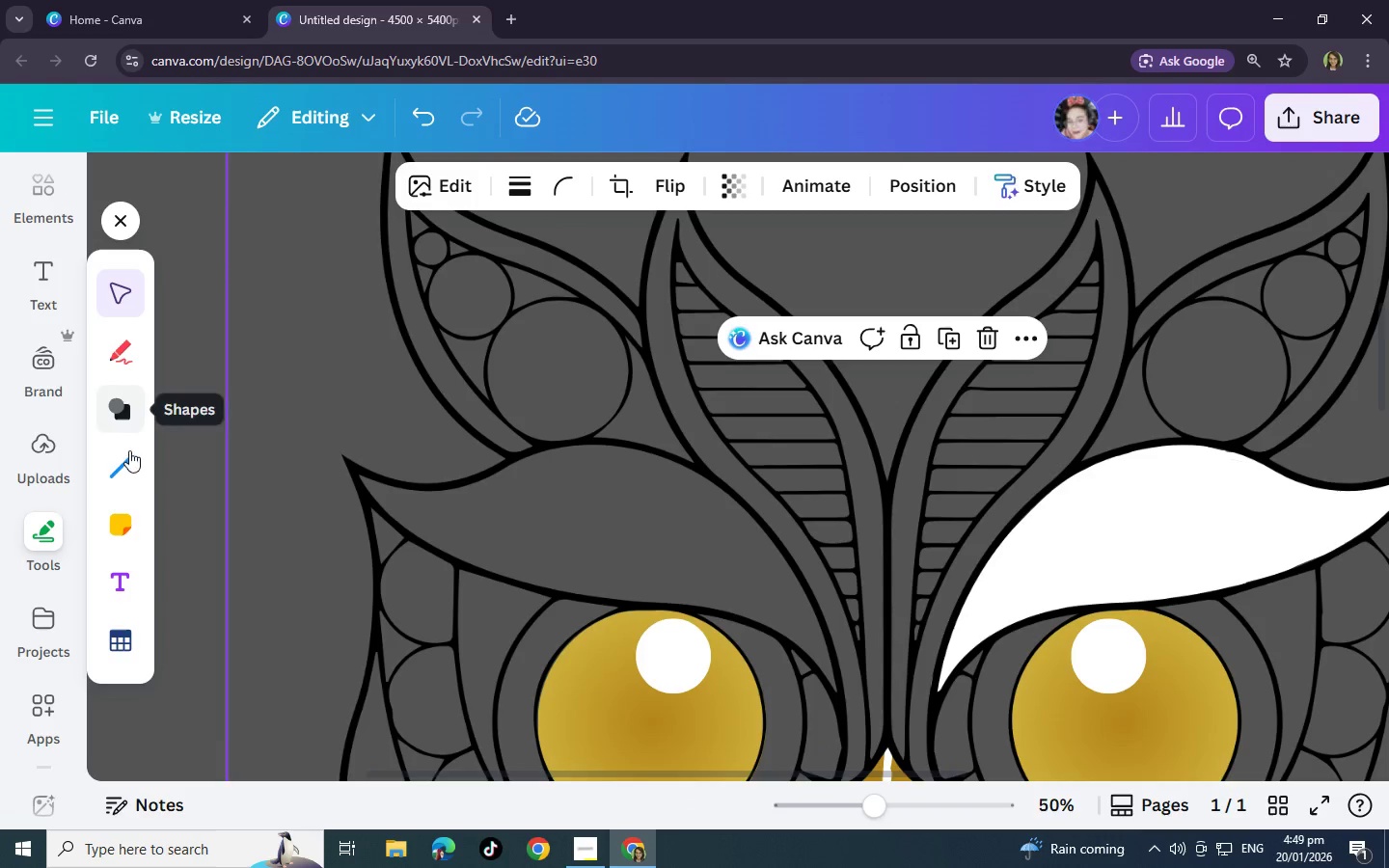 
left_click([129, 467])
 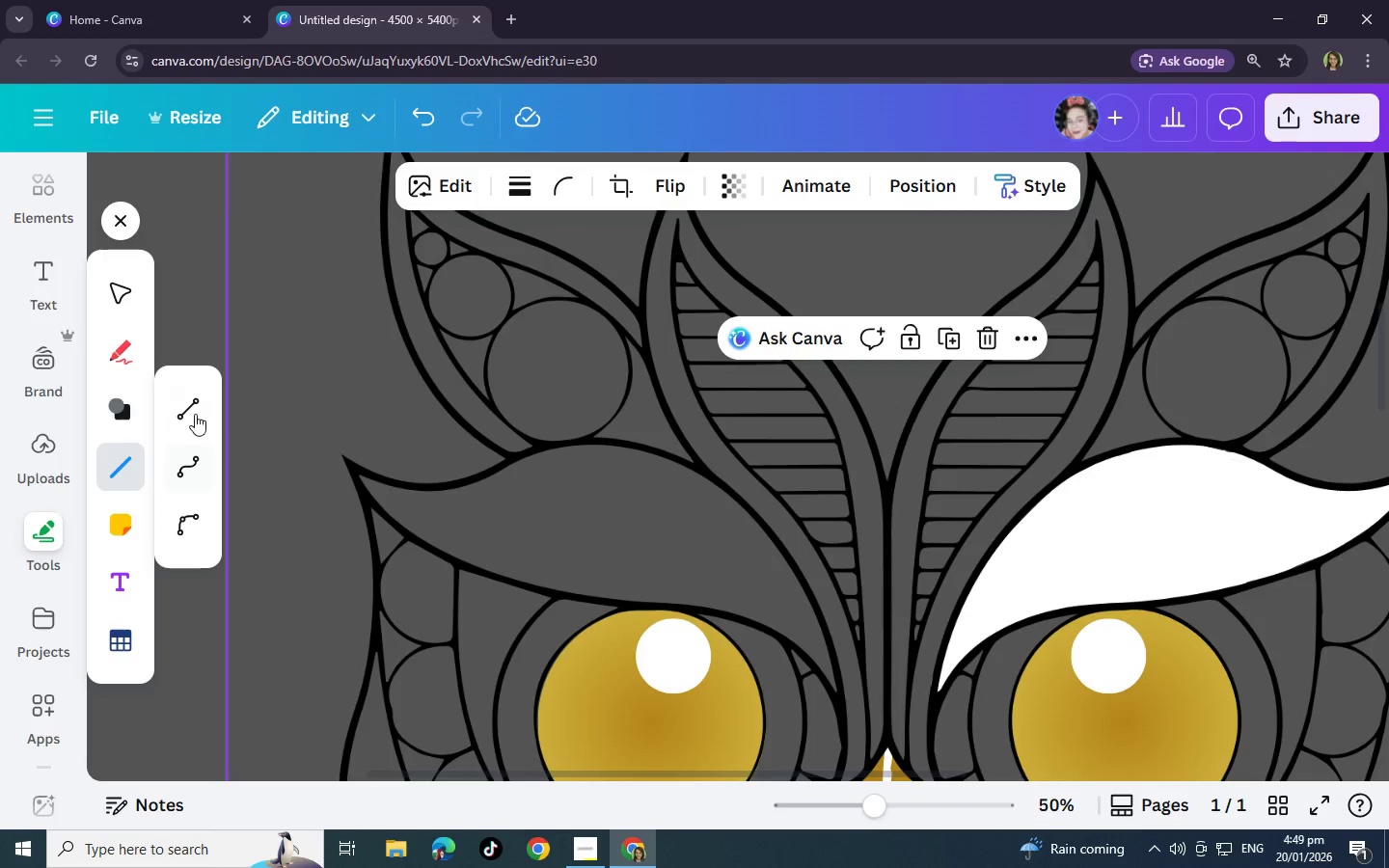 
left_click([195, 414])
 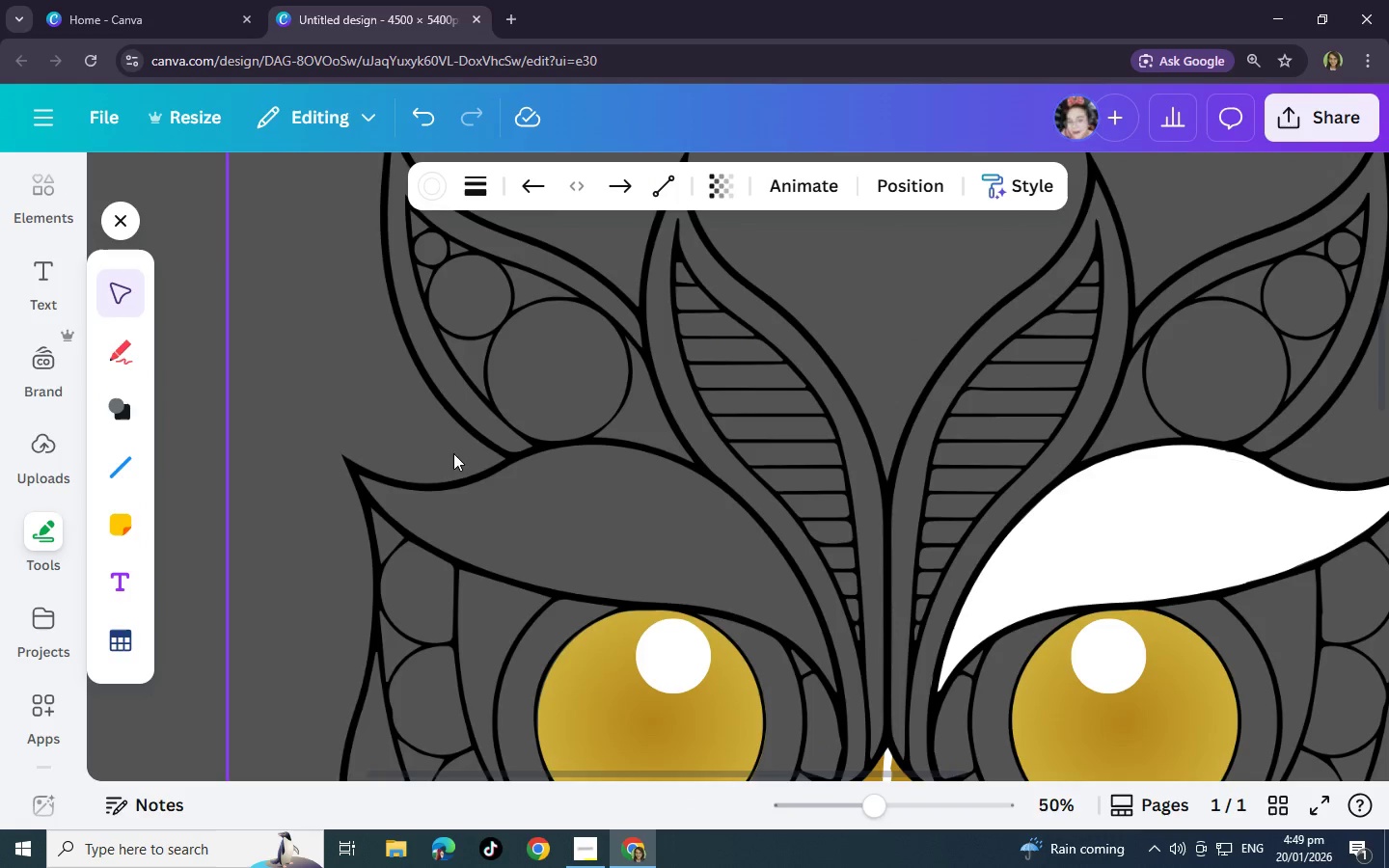 
scroll: coordinate [458, 614], scroll_direction: down, amount: 2.0
 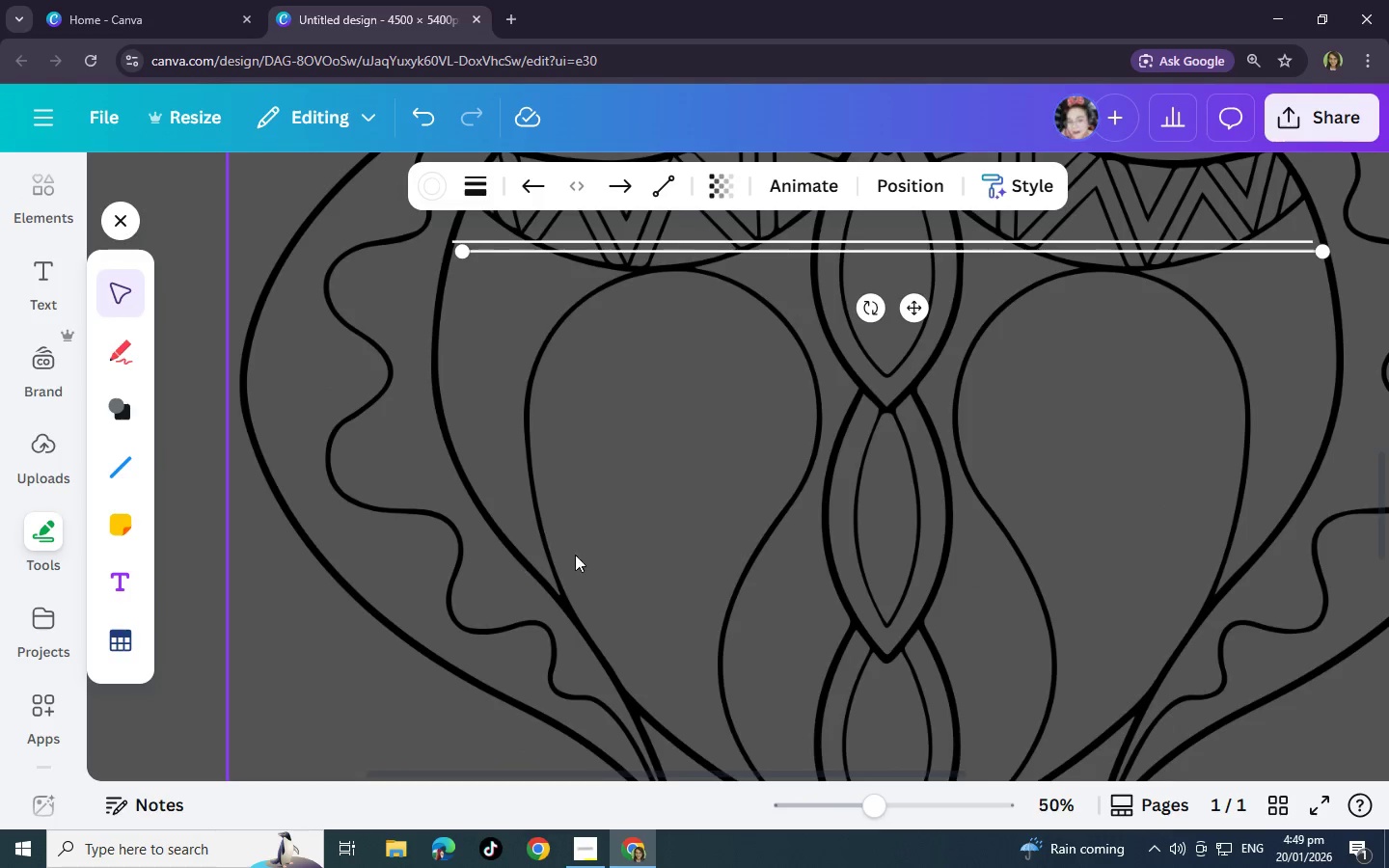 
scroll: coordinate [584, 553], scroll_direction: up, amount: 3.0
 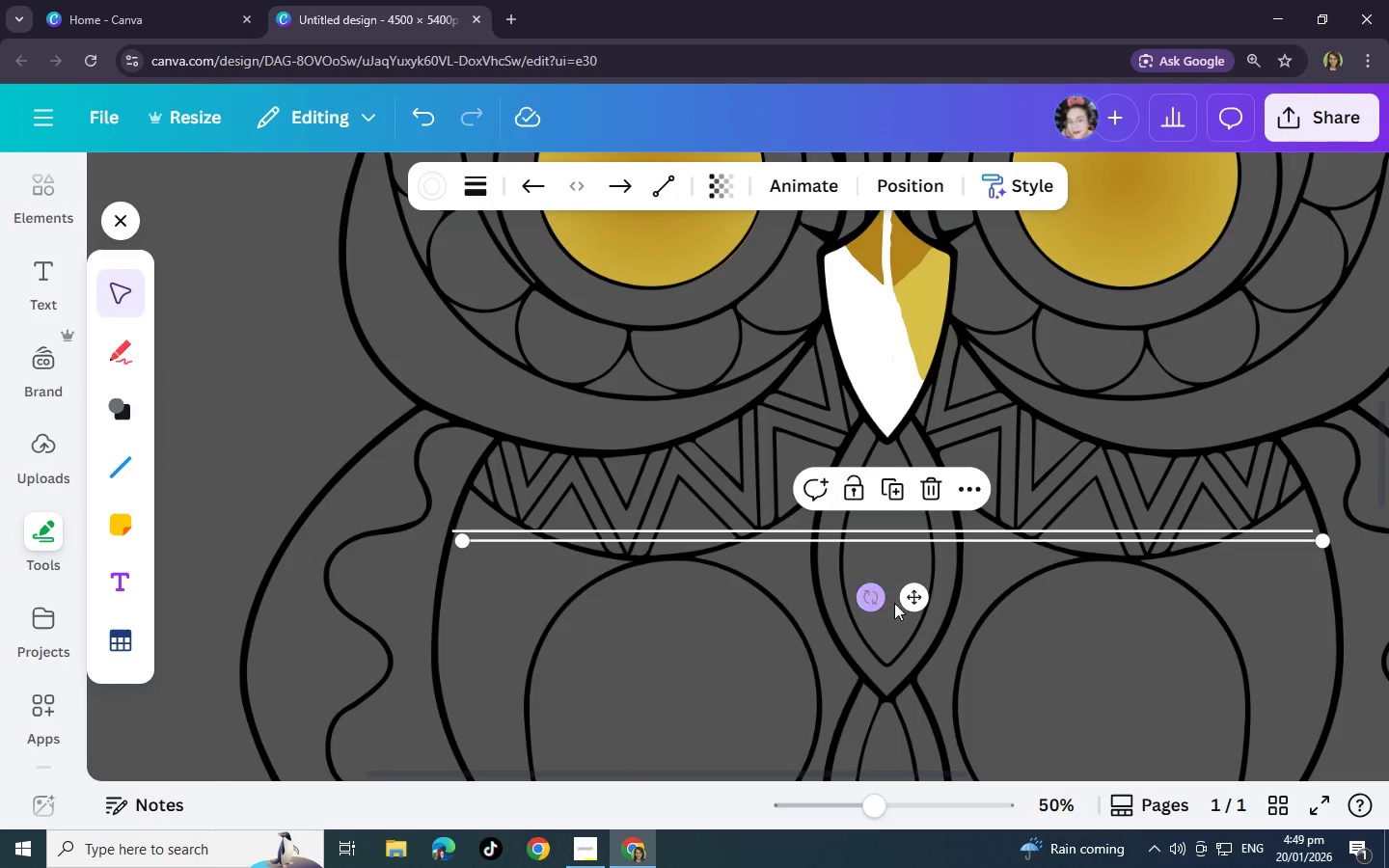 
left_click_drag(start_coordinate=[911, 601], to_coordinate=[813, 473])
 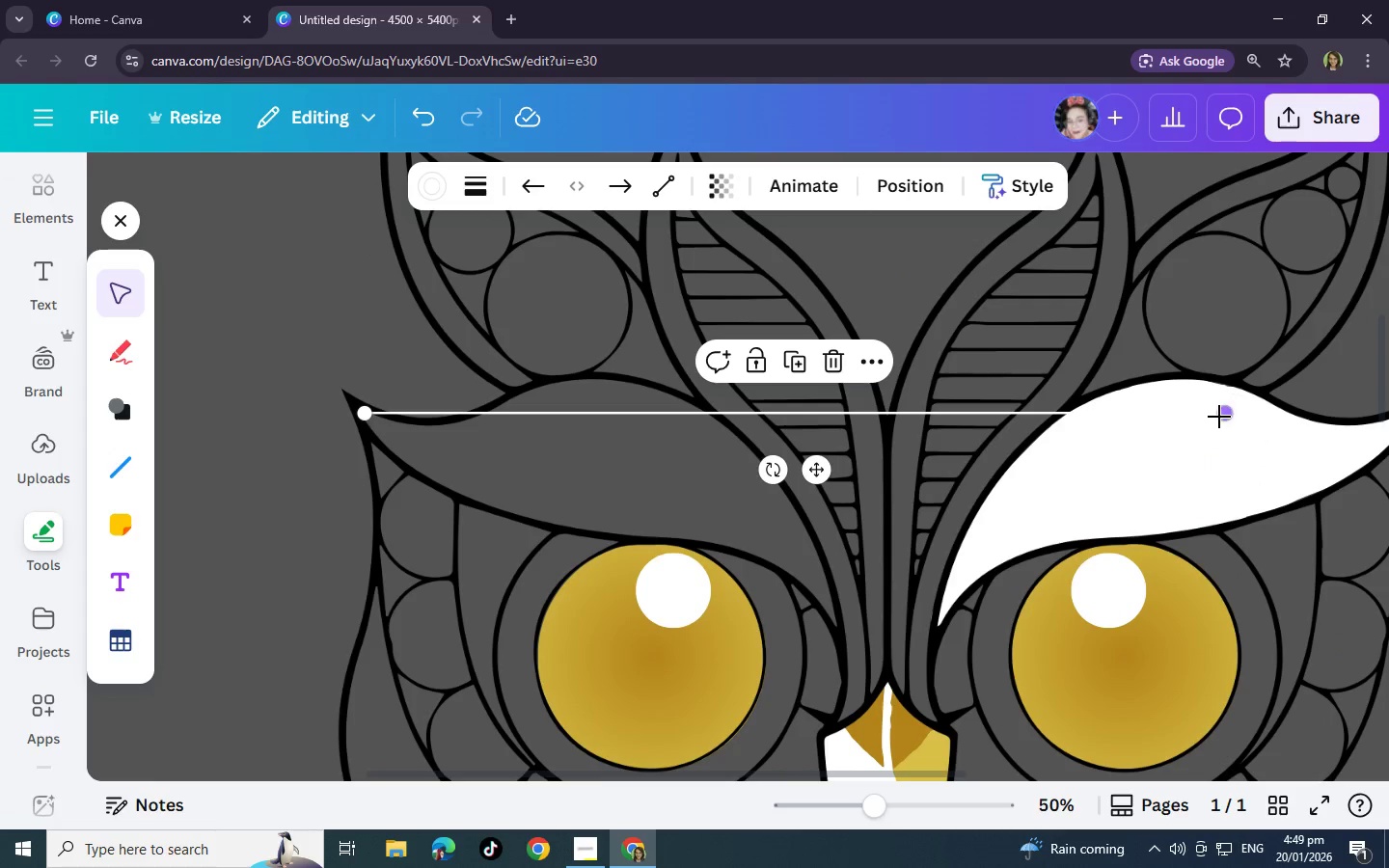 
scroll: coordinate [955, 433], scroll_direction: up, amount: 5.0
 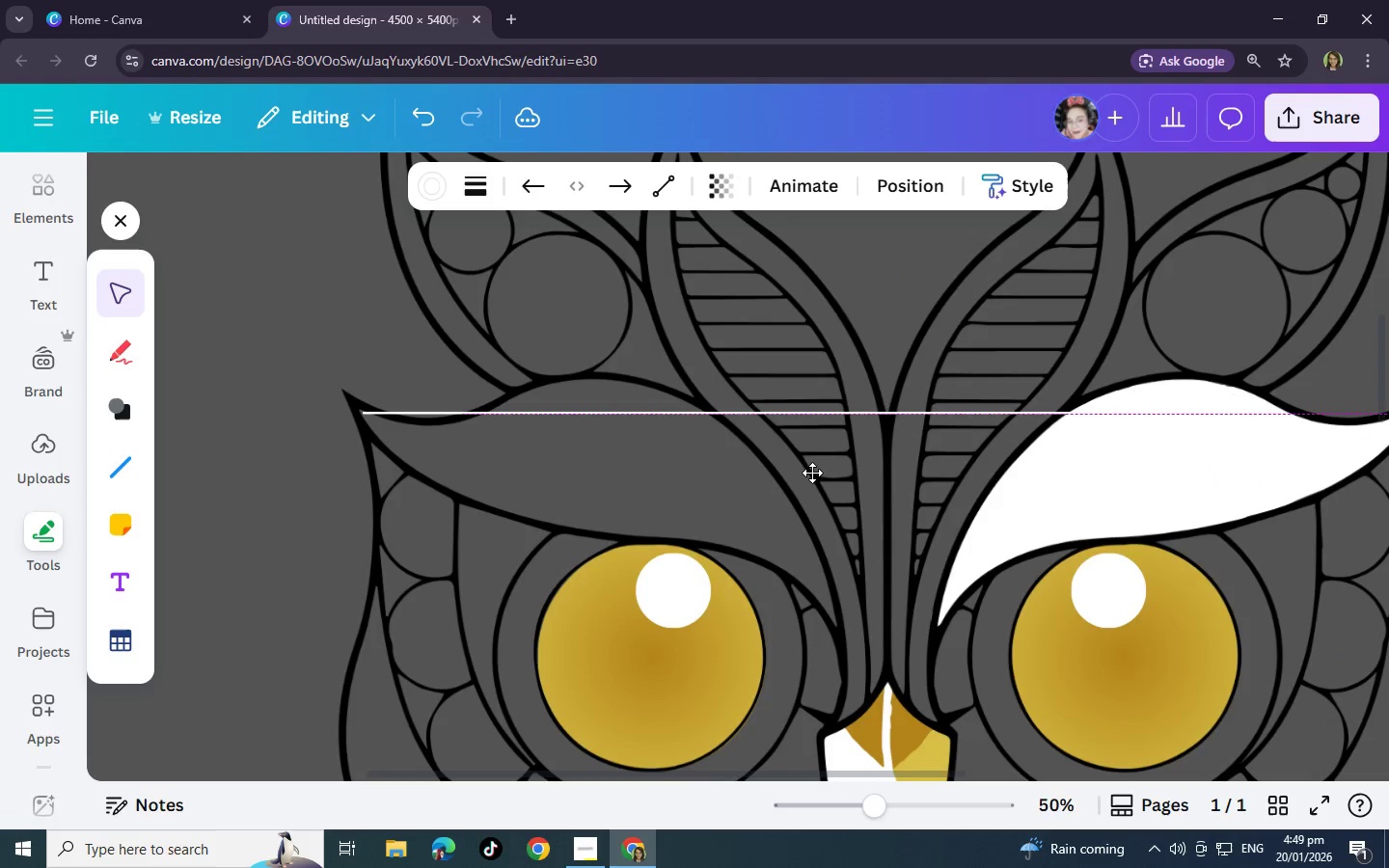 
left_click_drag(start_coordinate=[1224, 418], to_coordinate=[504, 446])
 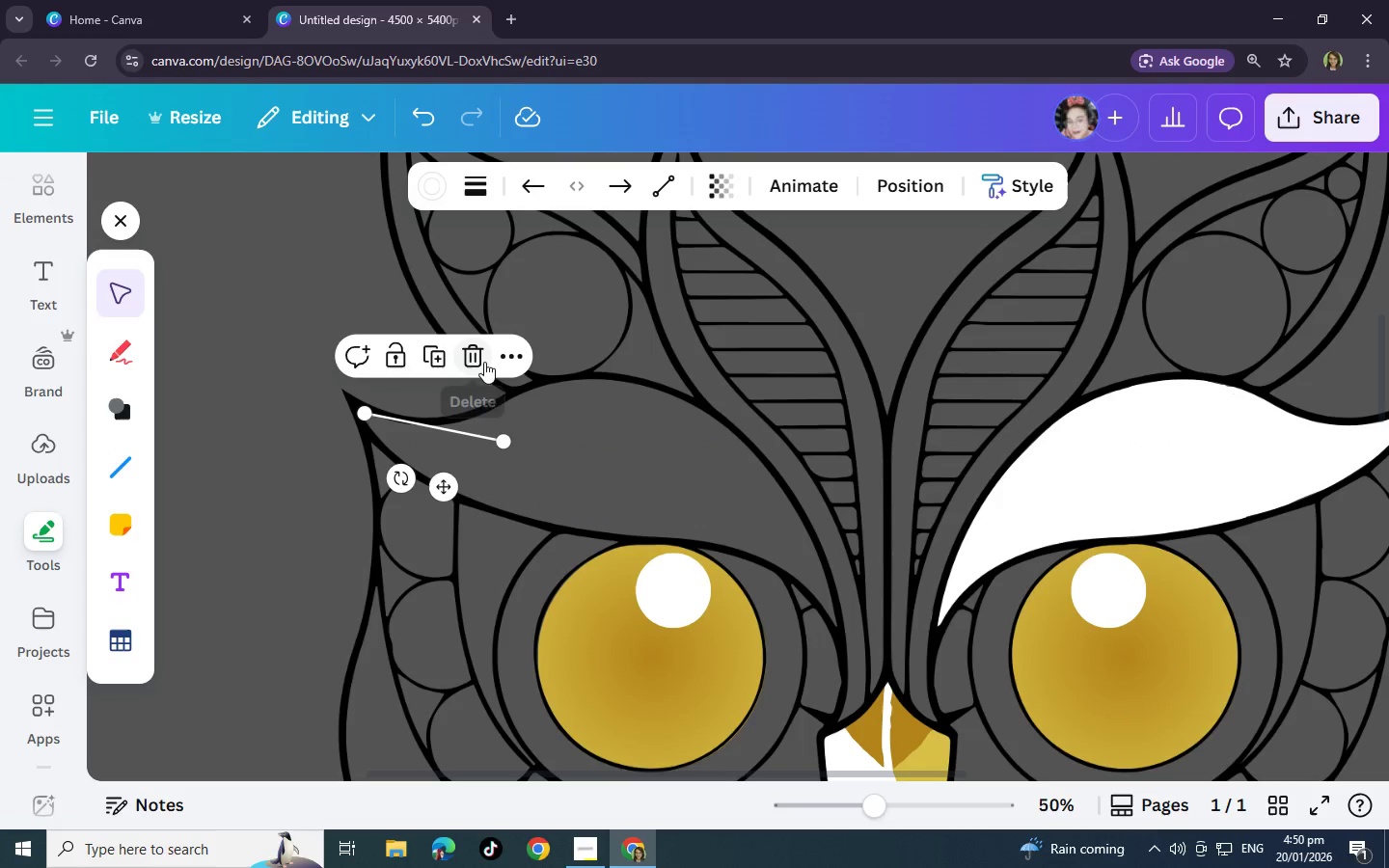 
left_click([471, 355])
 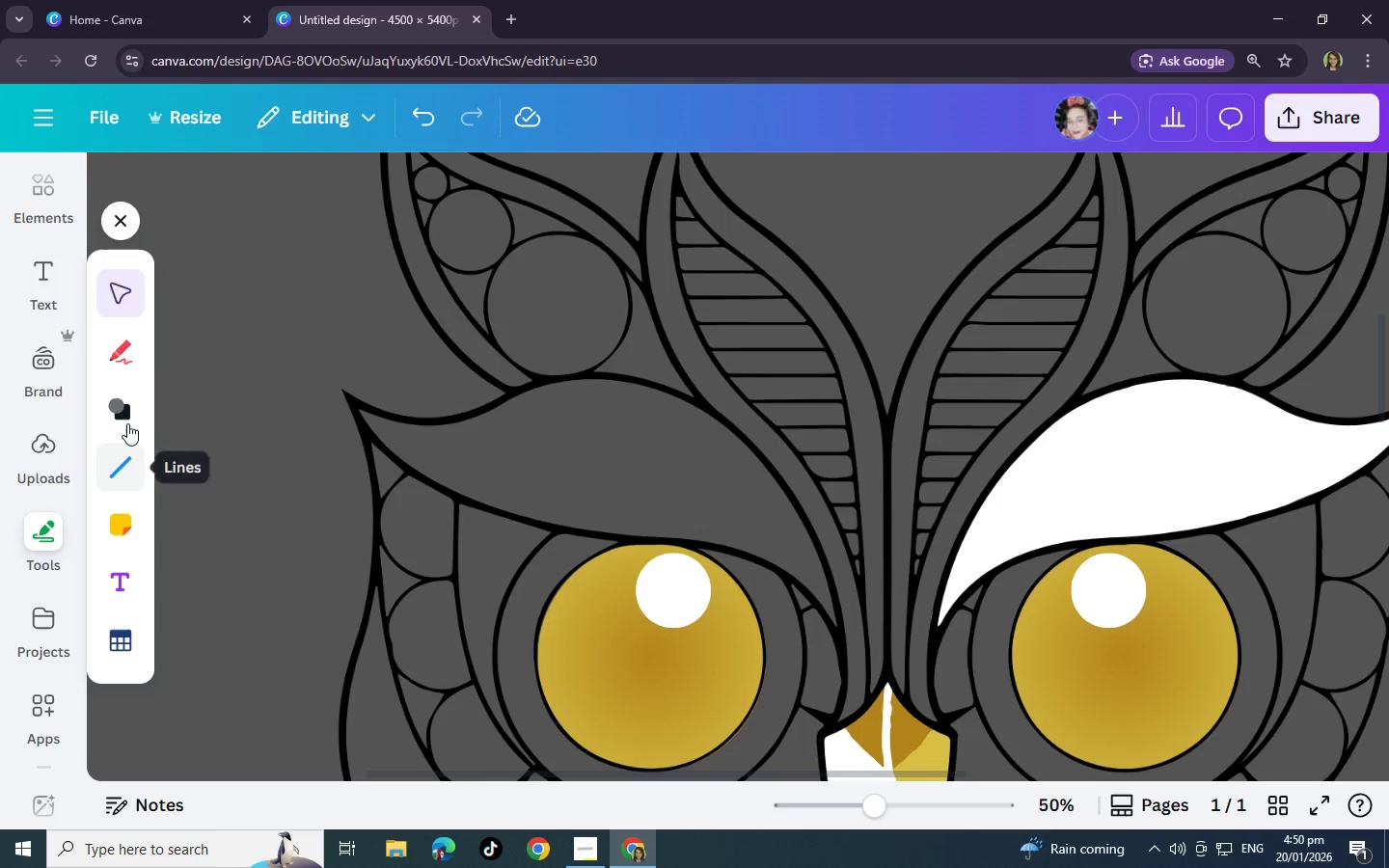 
left_click([116, 413])
 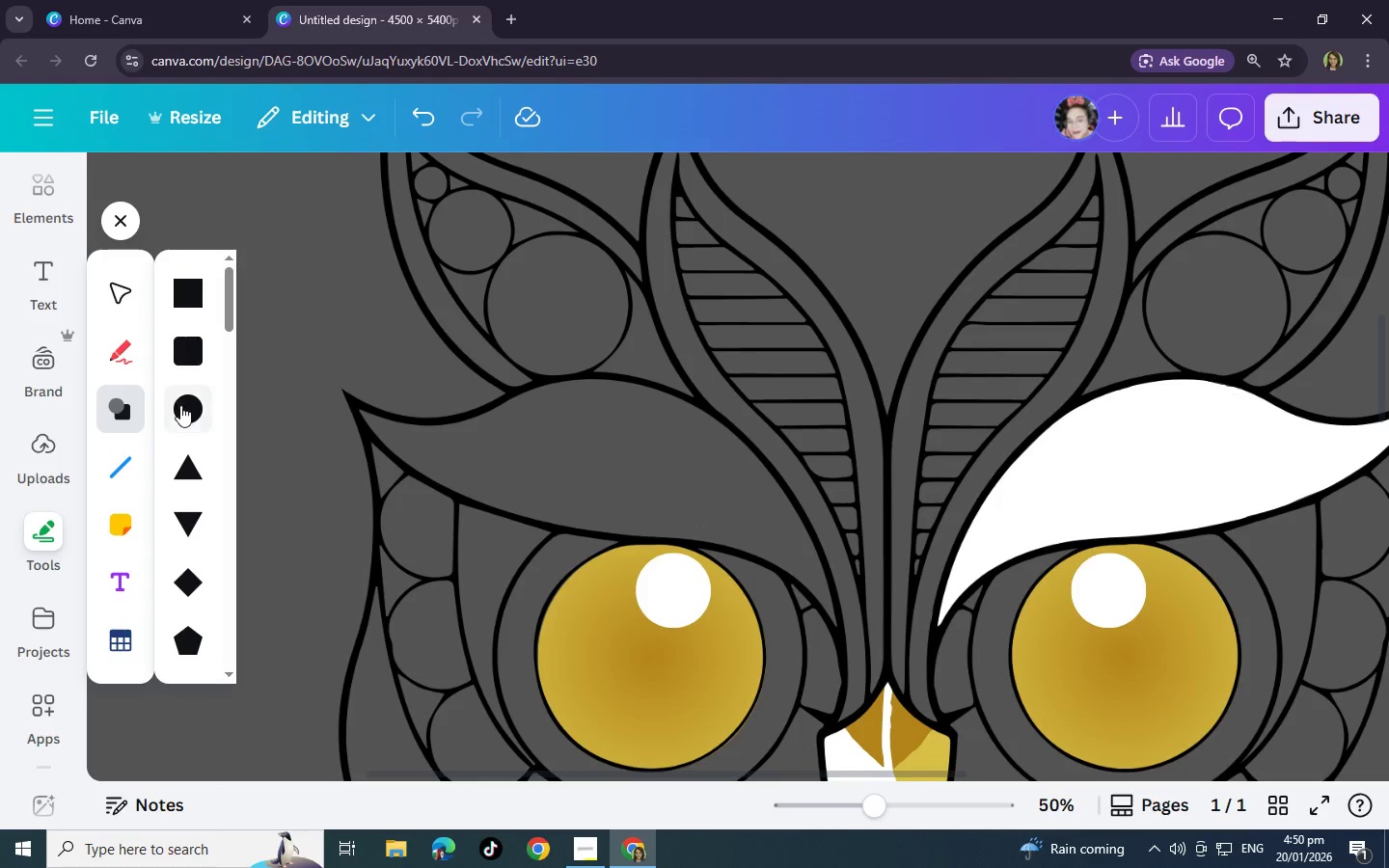 
left_click([188, 410])
 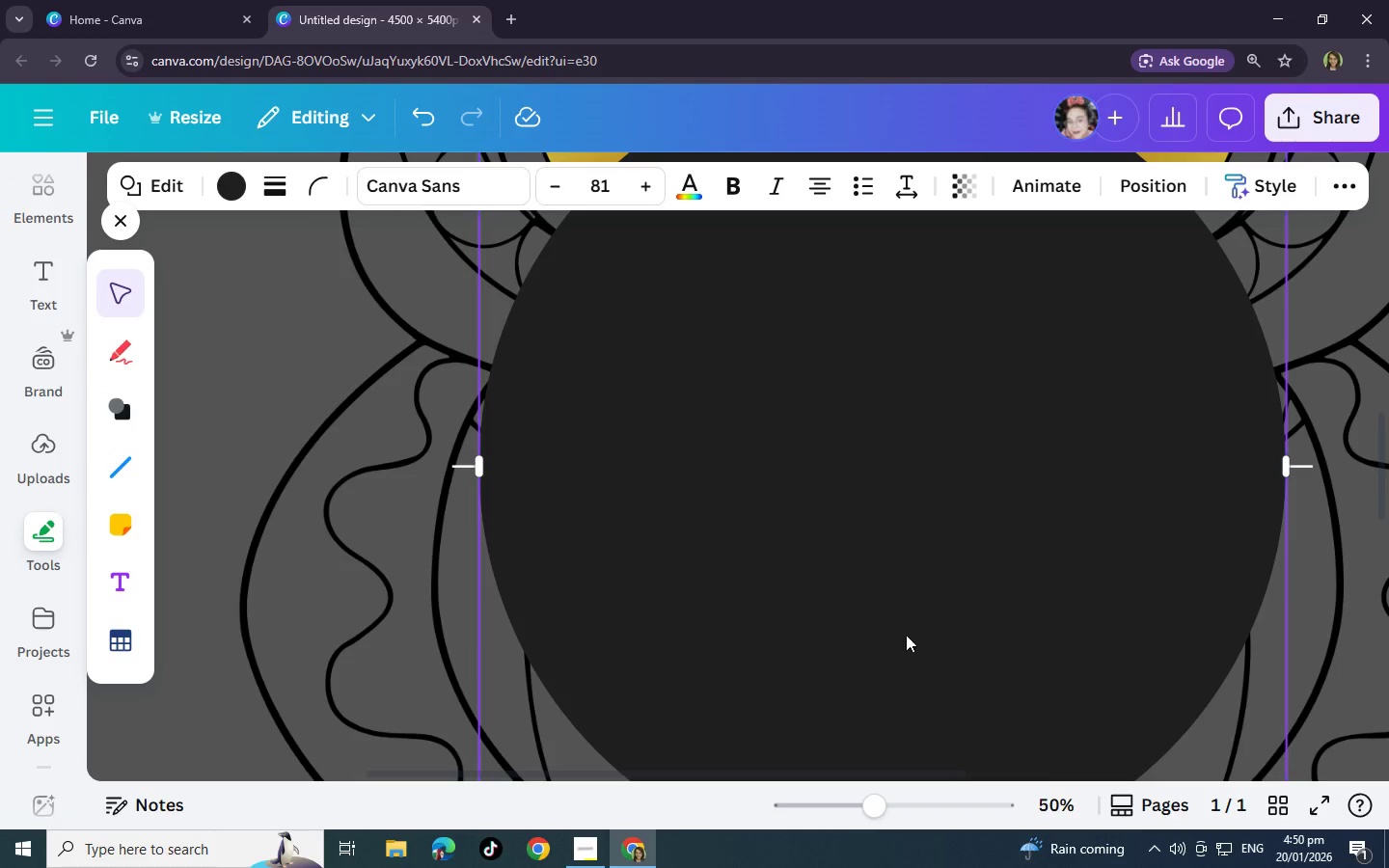 
scroll: coordinate [904, 629], scroll_direction: down, amount: 3.0
 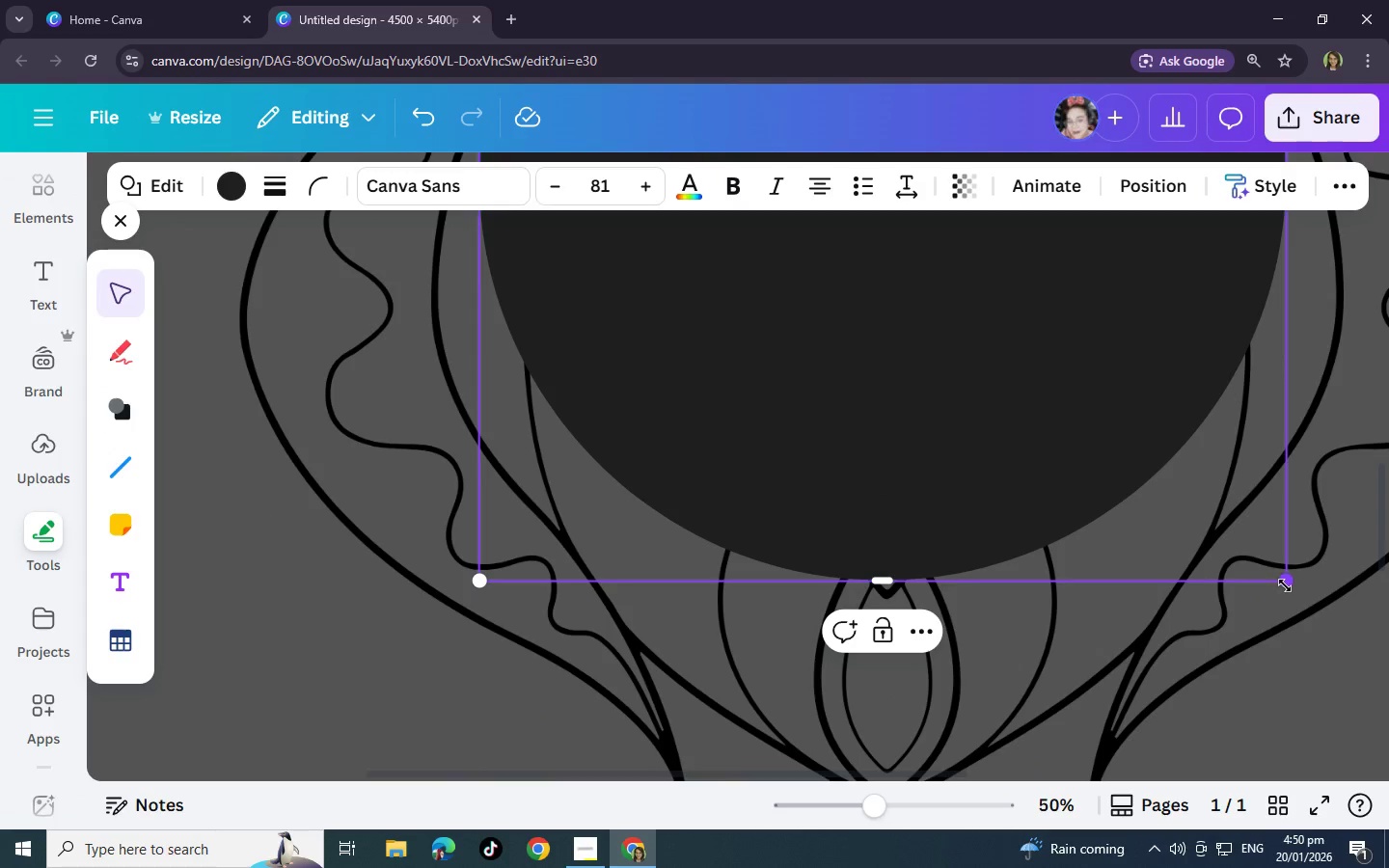 
left_click_drag(start_coordinate=[1285, 584], to_coordinate=[698, 352])
 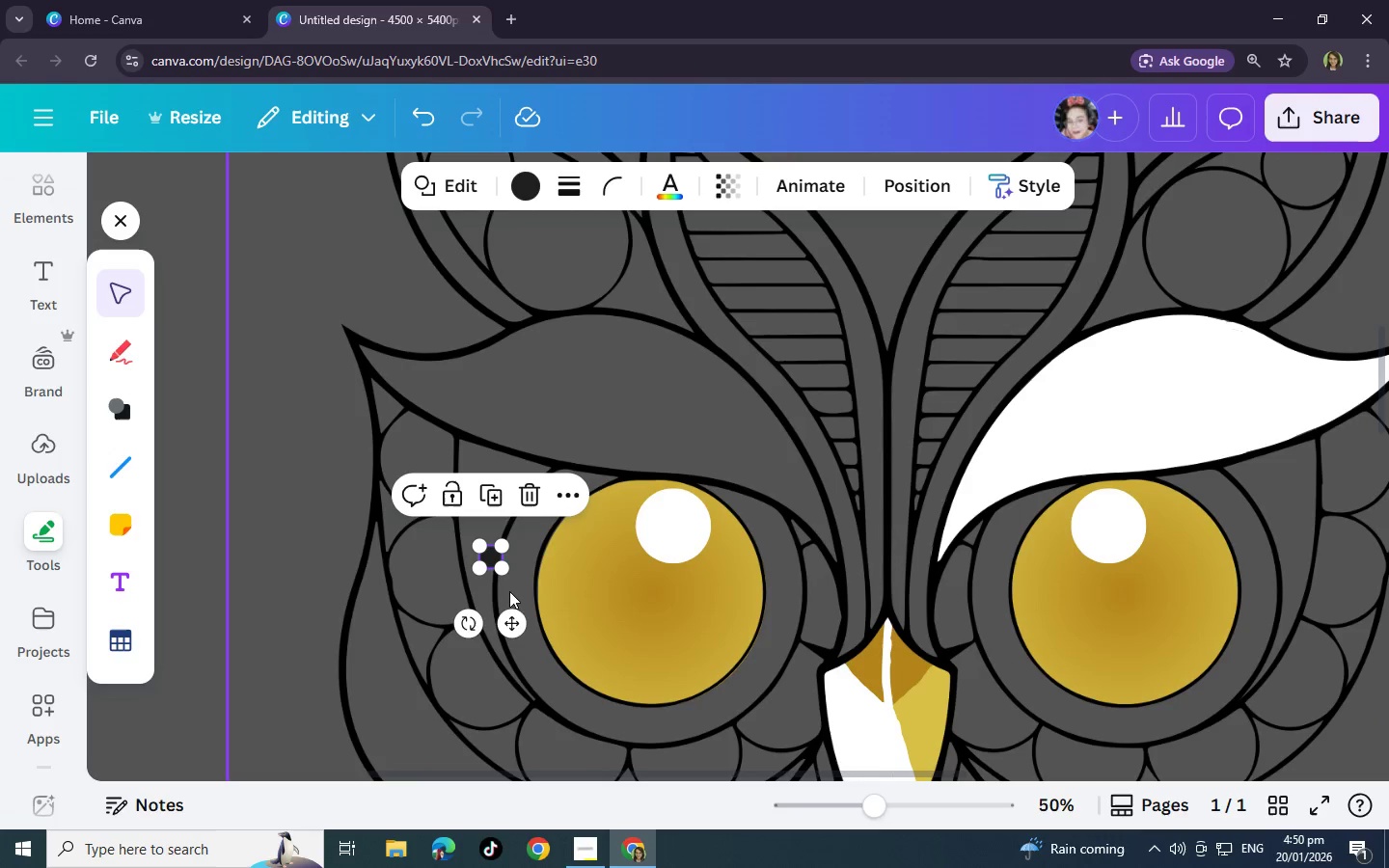 
scroll: coordinate [711, 345], scroll_direction: up, amount: 8.0
 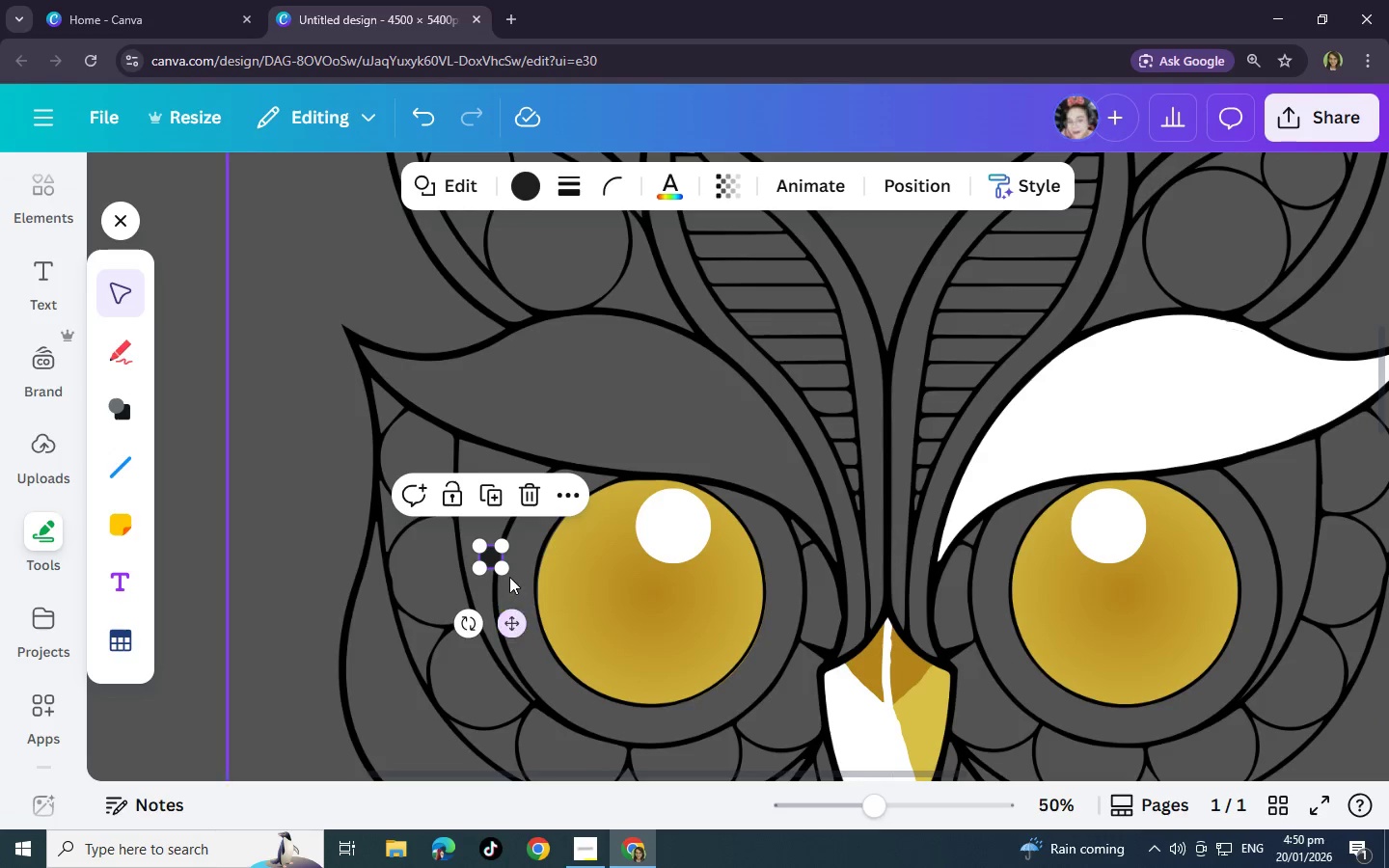 
left_click_drag(start_coordinate=[505, 566], to_coordinate=[618, 613])
 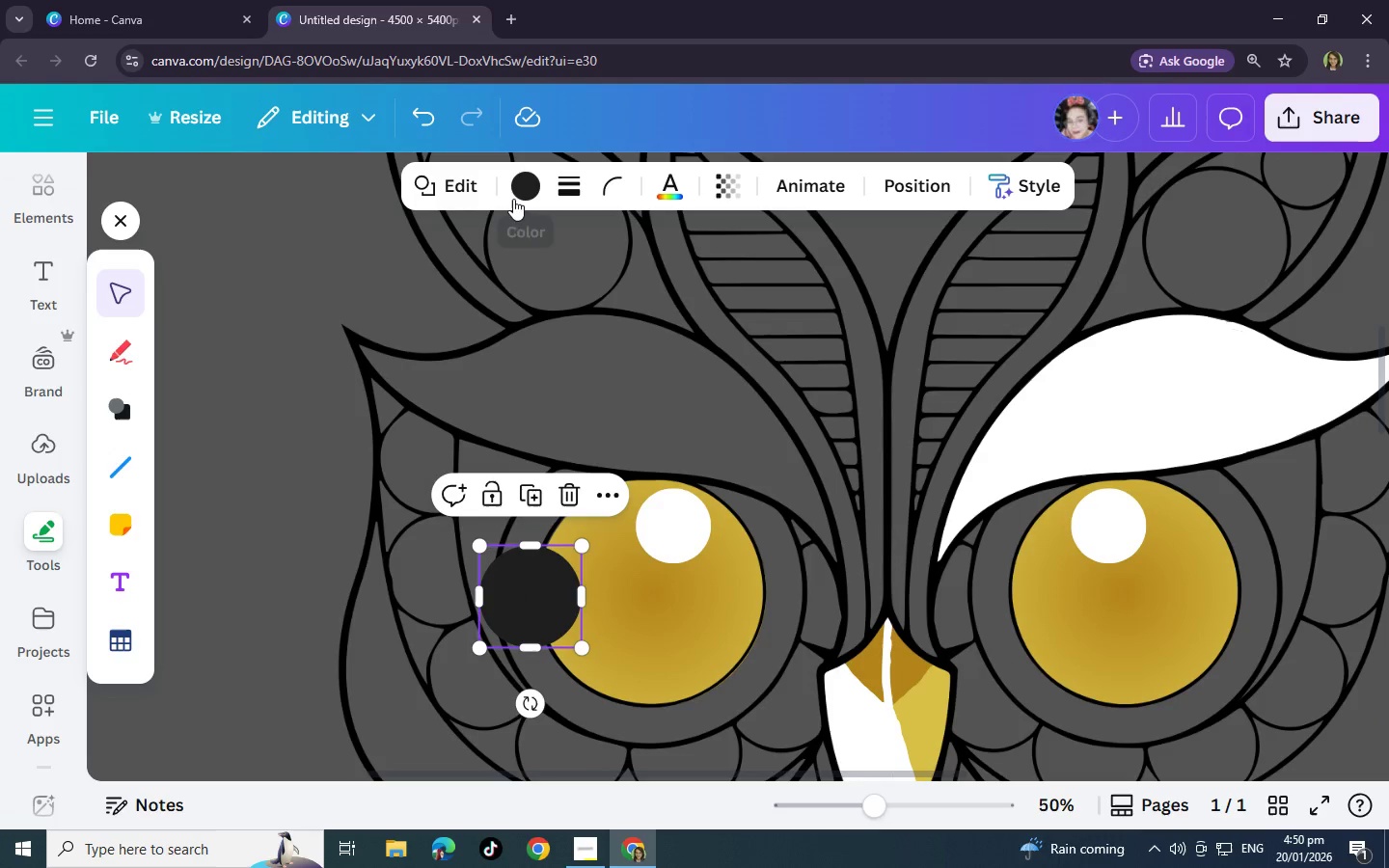 
left_click([518, 193])
 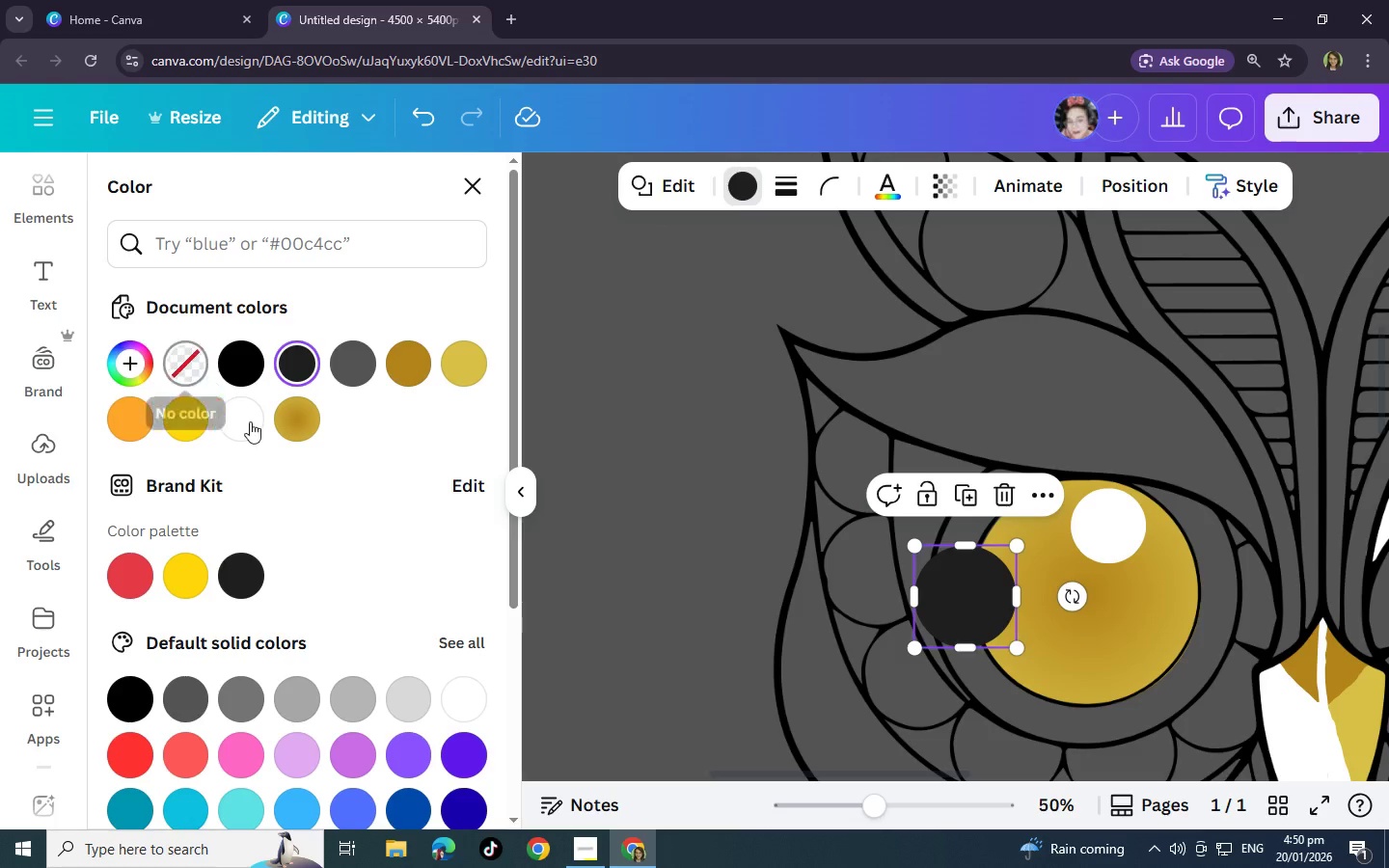 
left_click([250, 421])
 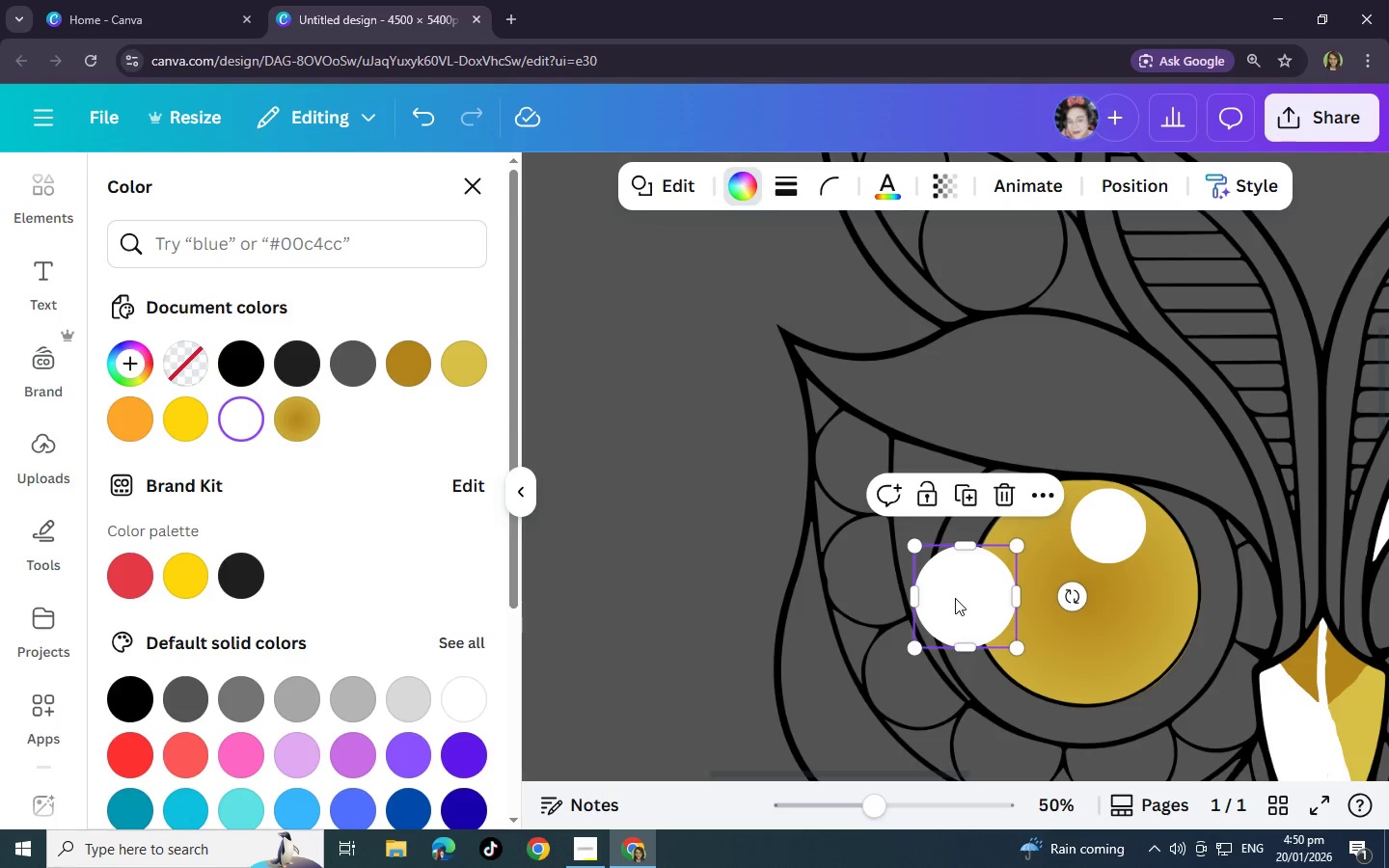 
left_click_drag(start_coordinate=[955, 598], to_coordinate=[949, 387])
 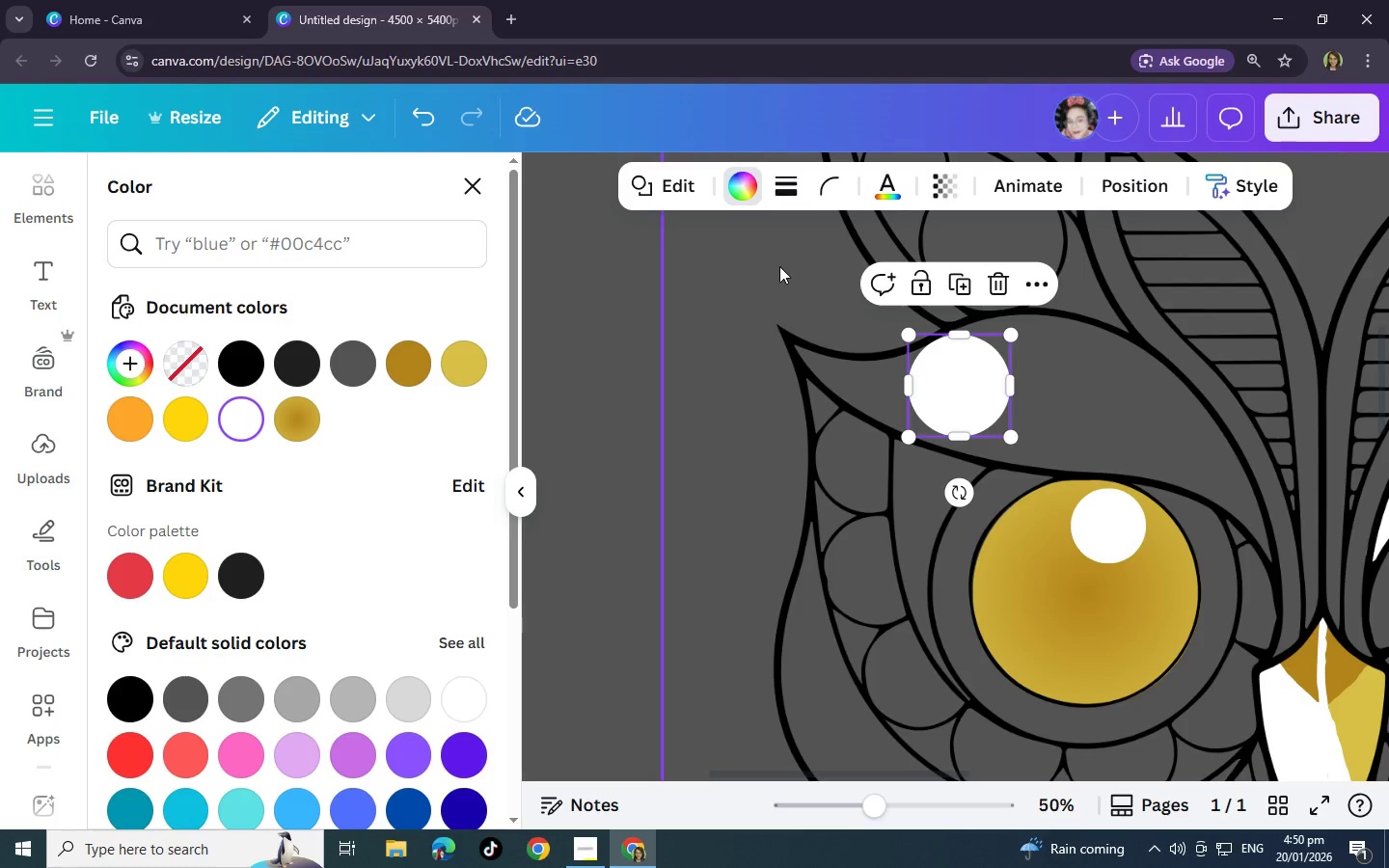 
left_click([779, 266])
 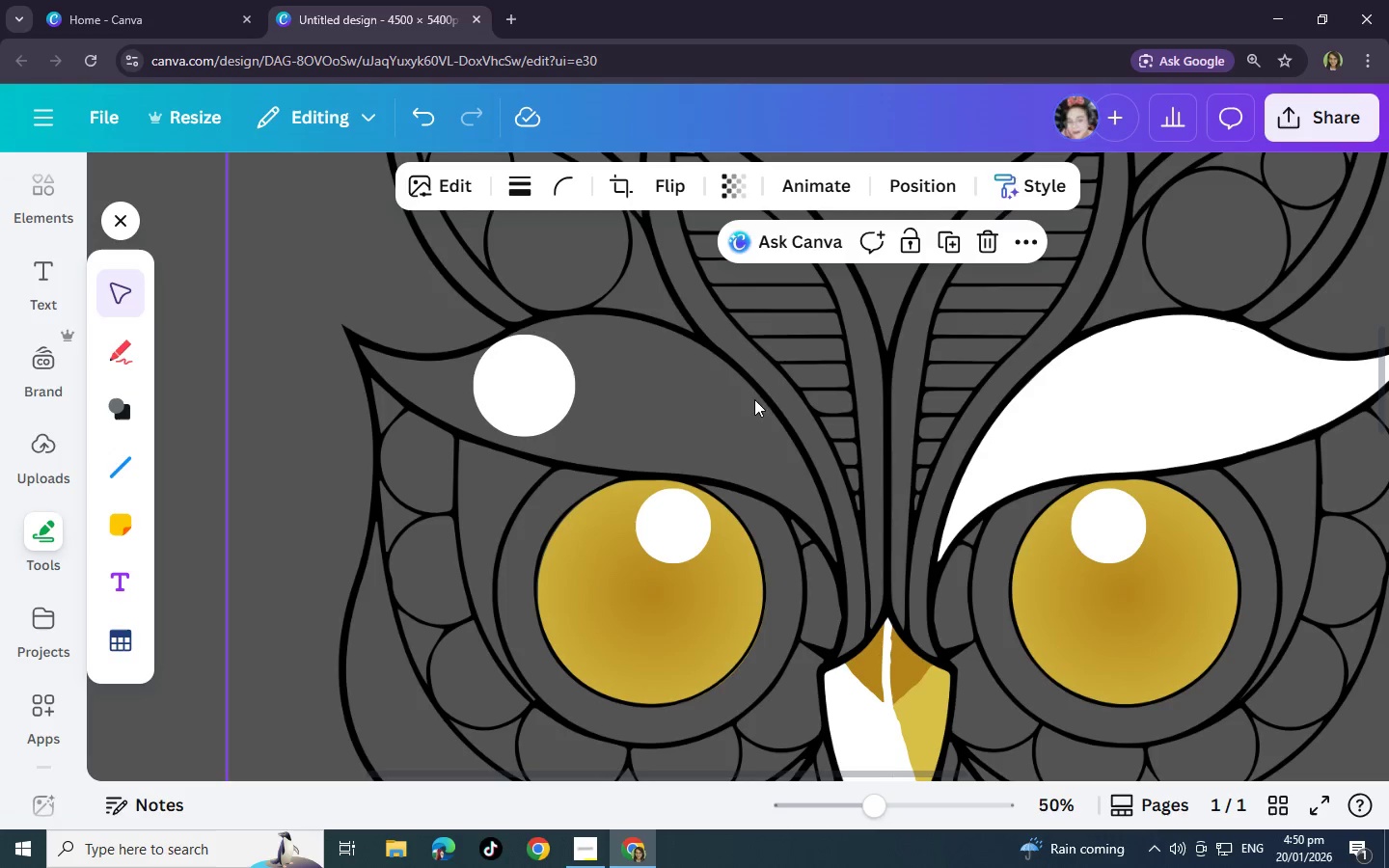 
left_click([616, 362])
 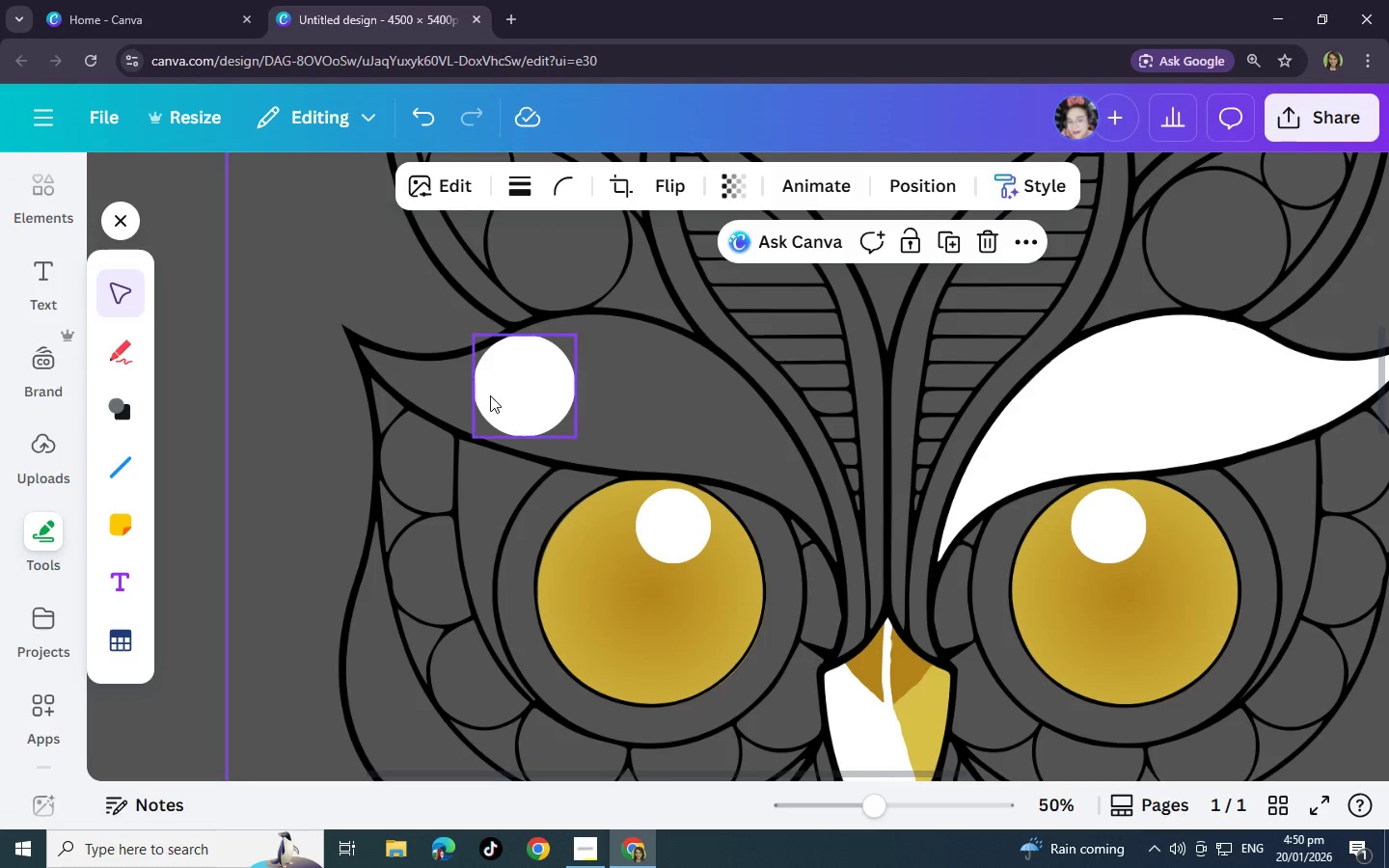 
left_click([492, 395])
 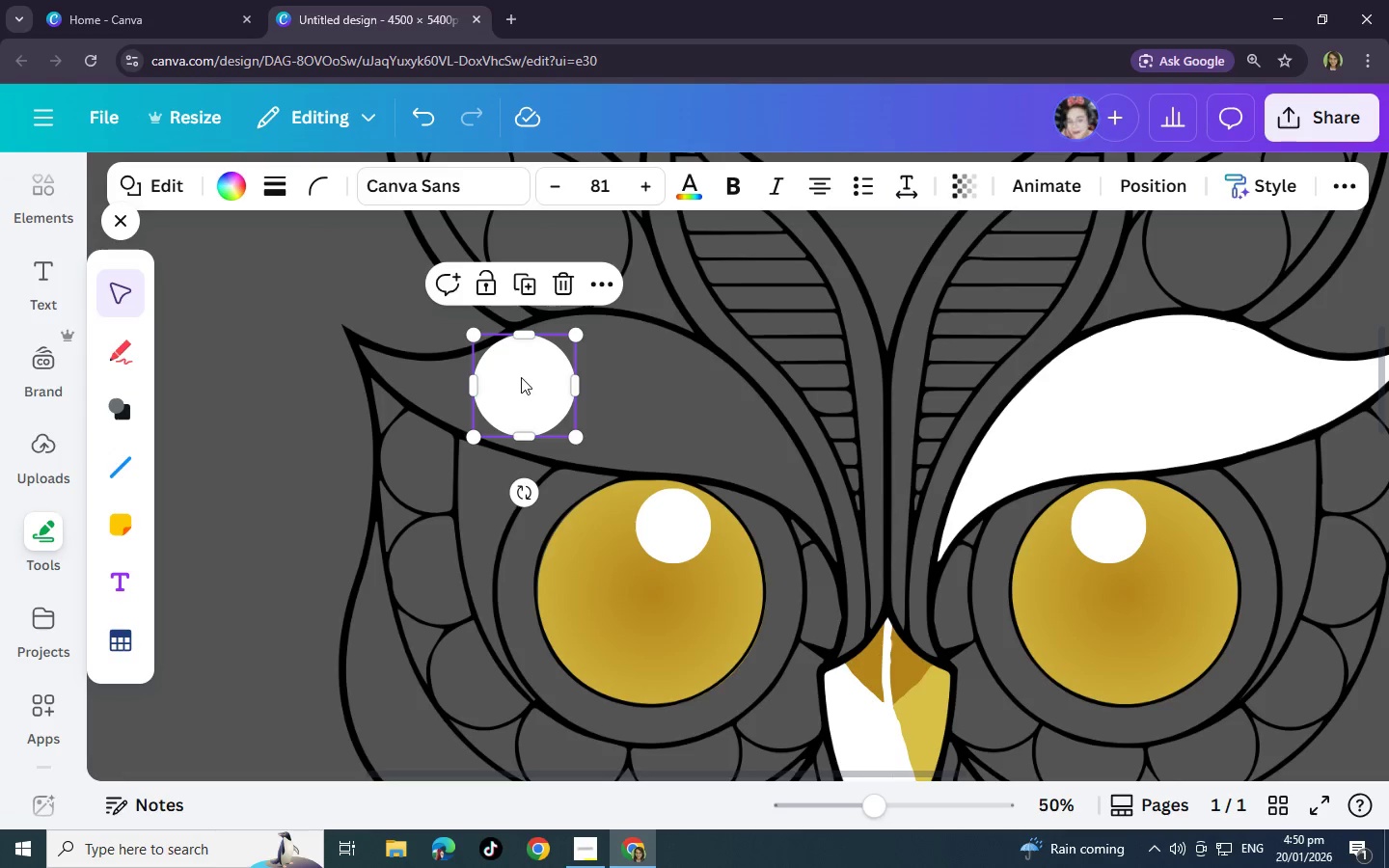 
left_click_drag(start_coordinate=[518, 377], to_coordinate=[534, 368])
 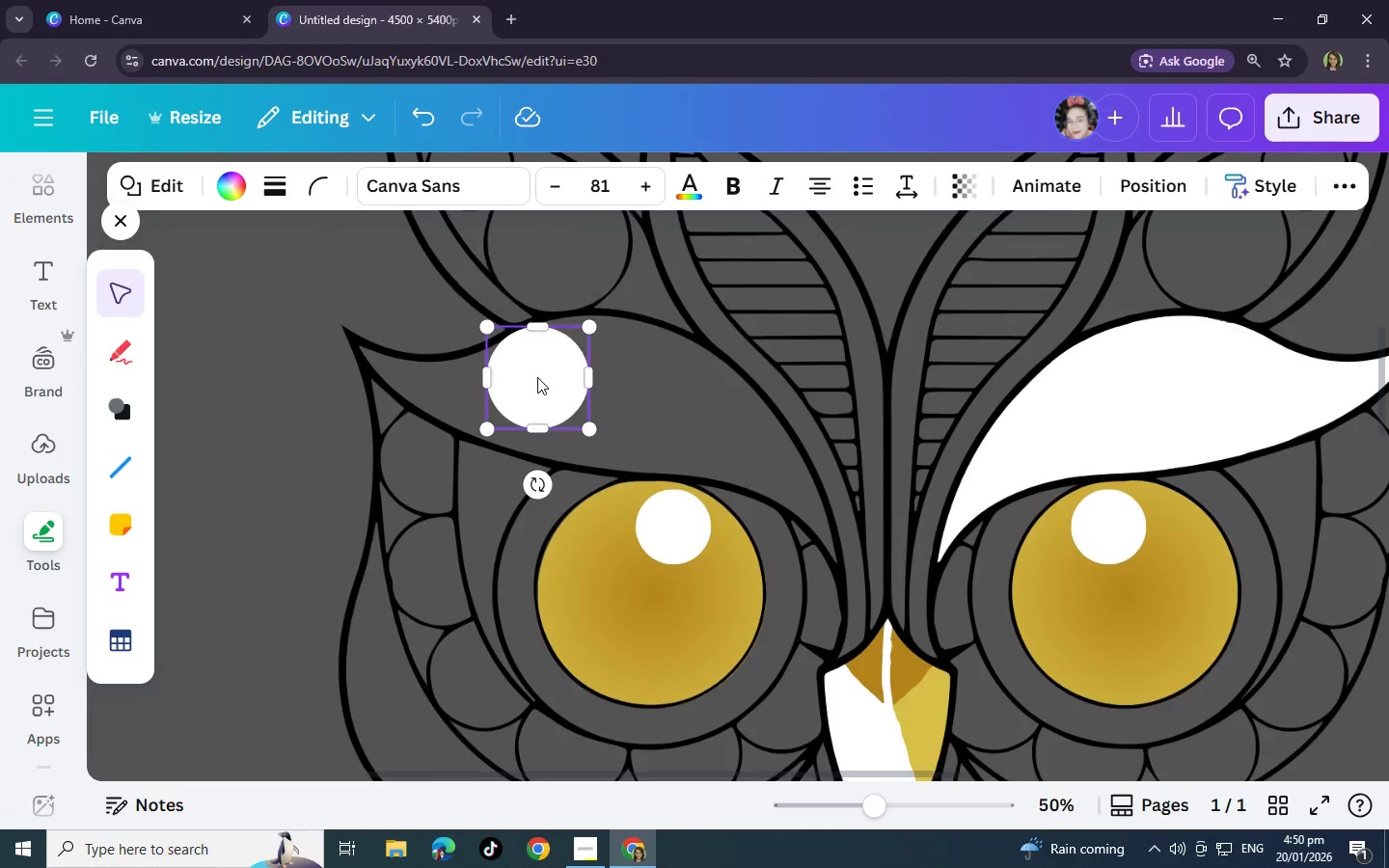 
scroll: coordinate [534, 368], scroll_direction: up, amount: 1.0
 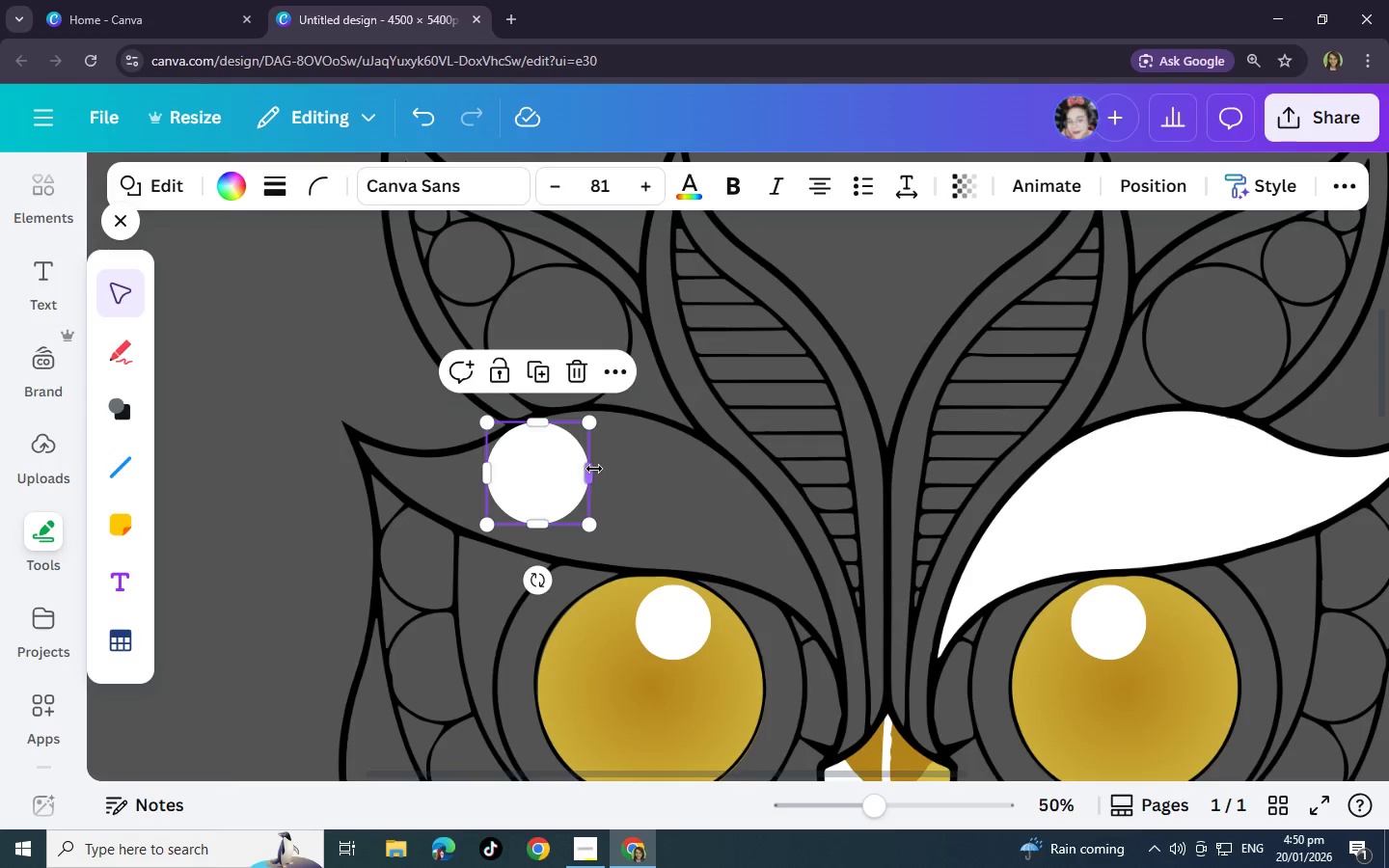 
left_click_drag(start_coordinate=[593, 470], to_coordinate=[703, 466])
 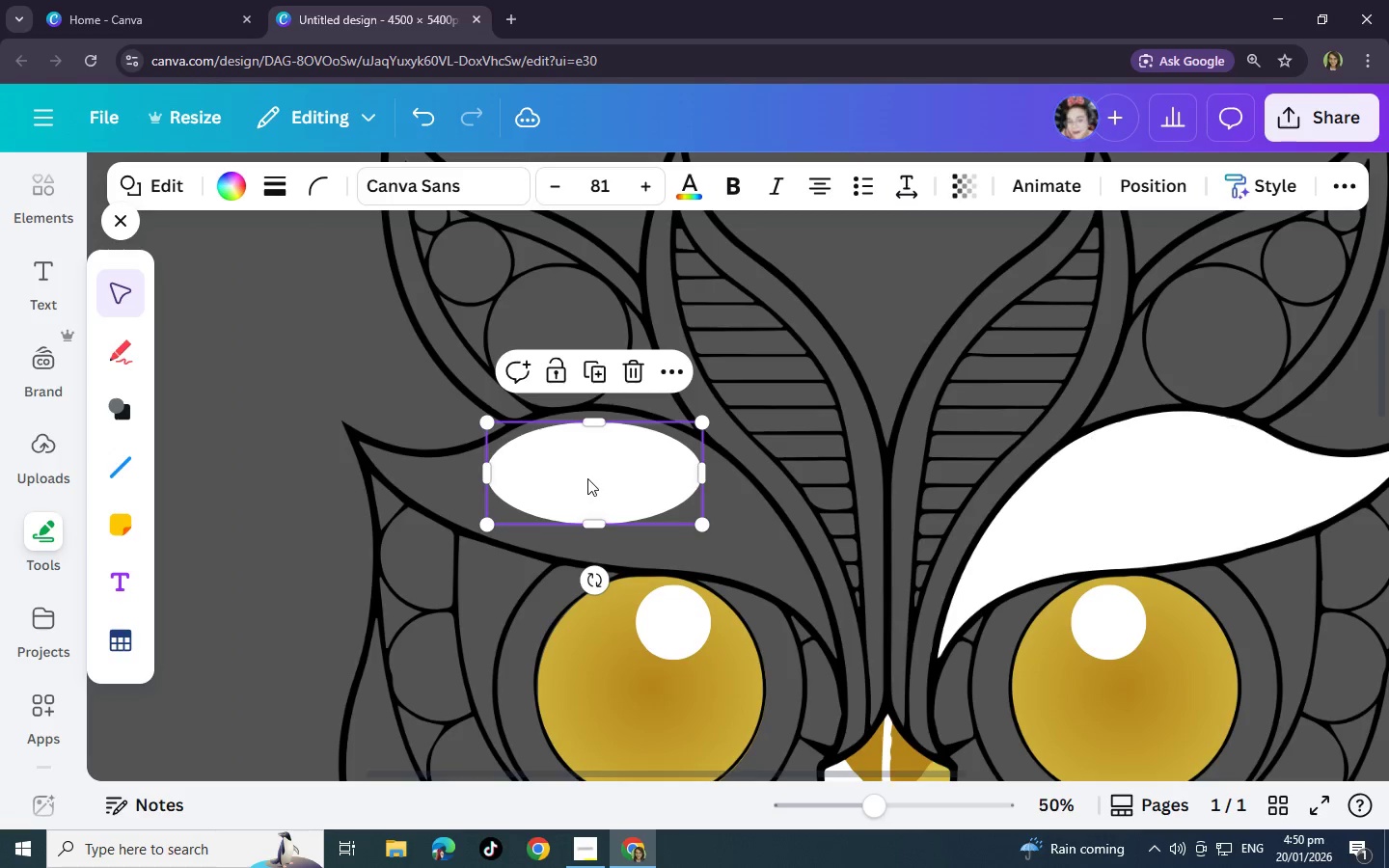 
left_click_drag(start_coordinate=[587, 481], to_coordinate=[584, 470])
 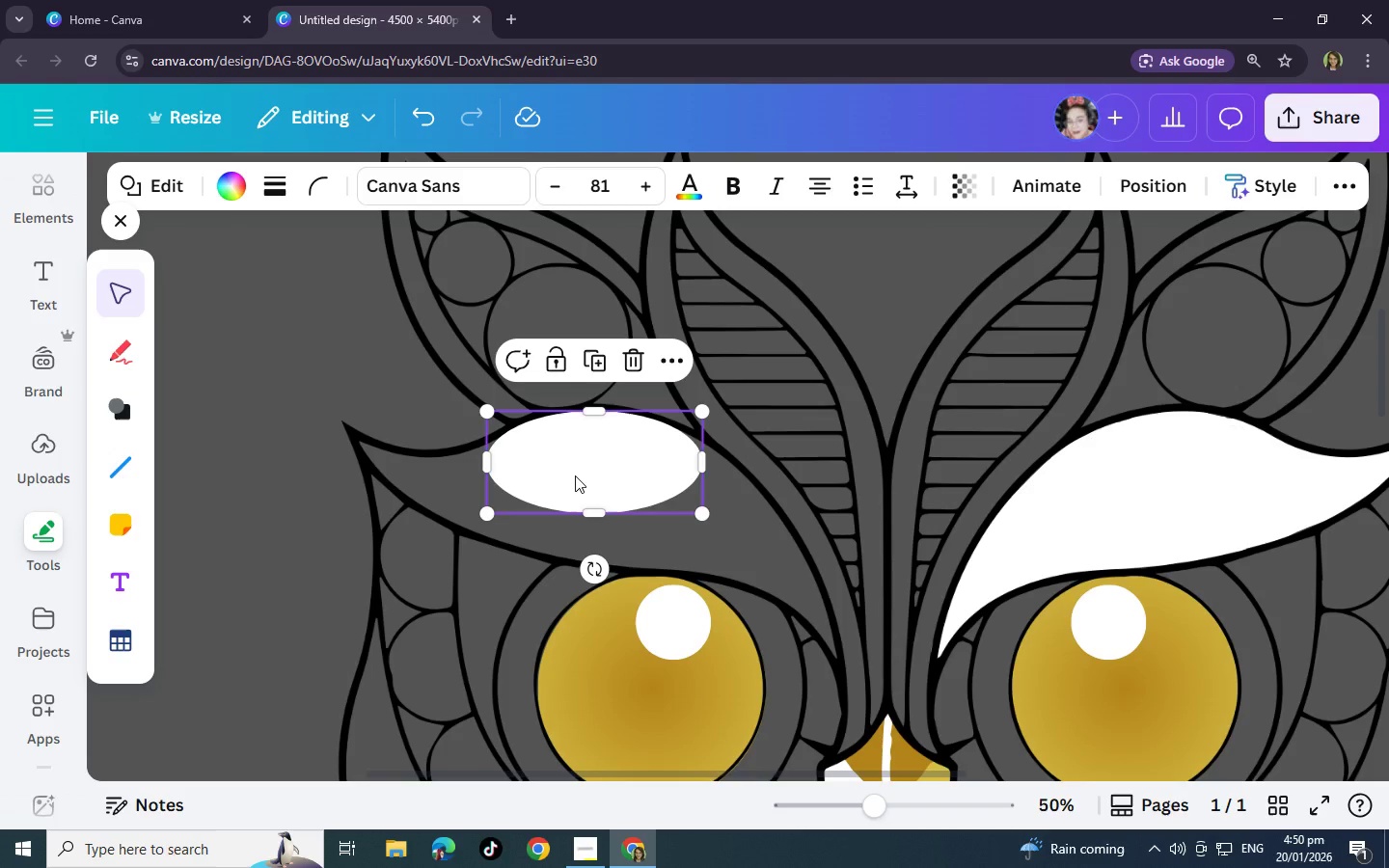 
key(Control+C)
 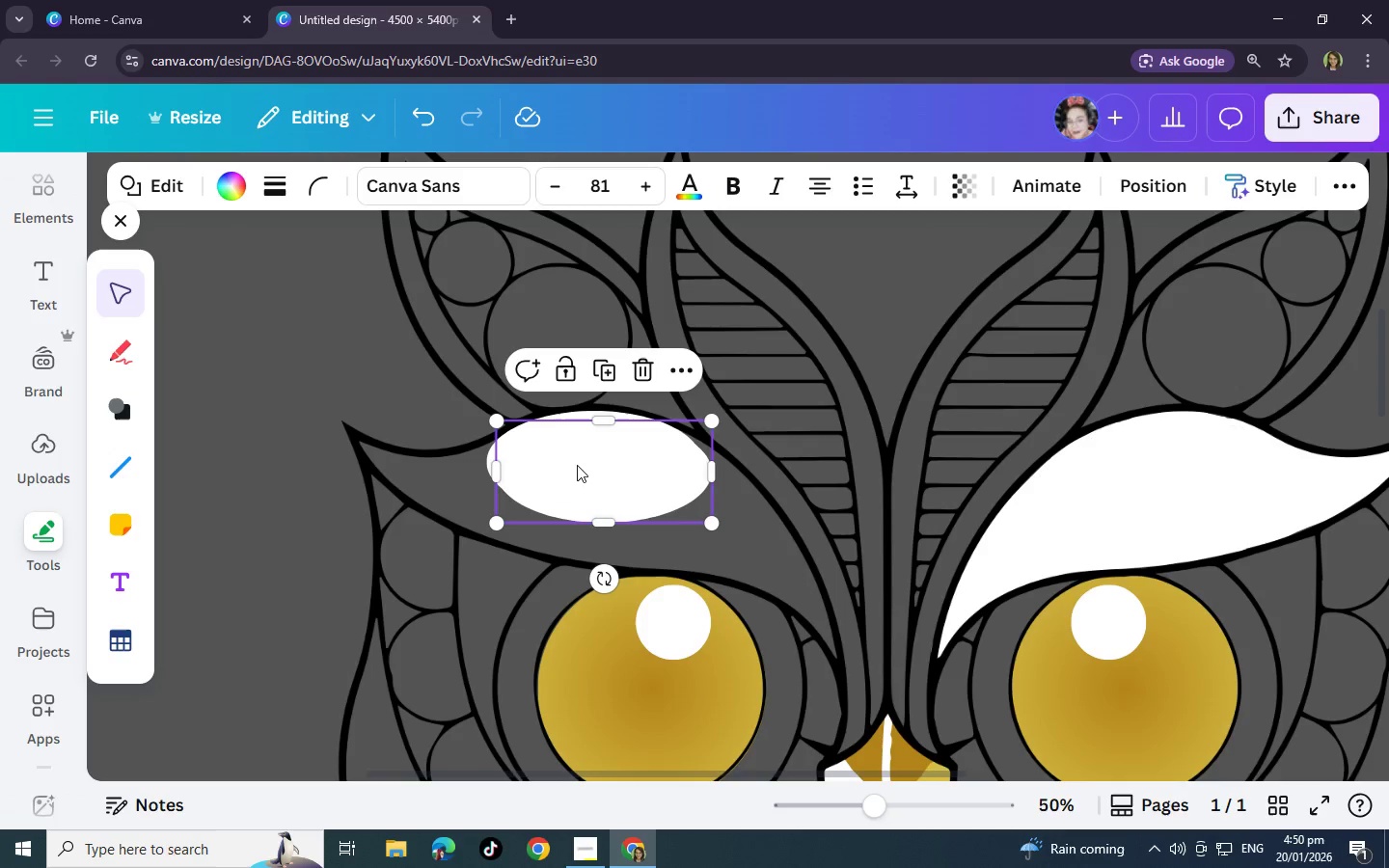 
key(Control+V)
 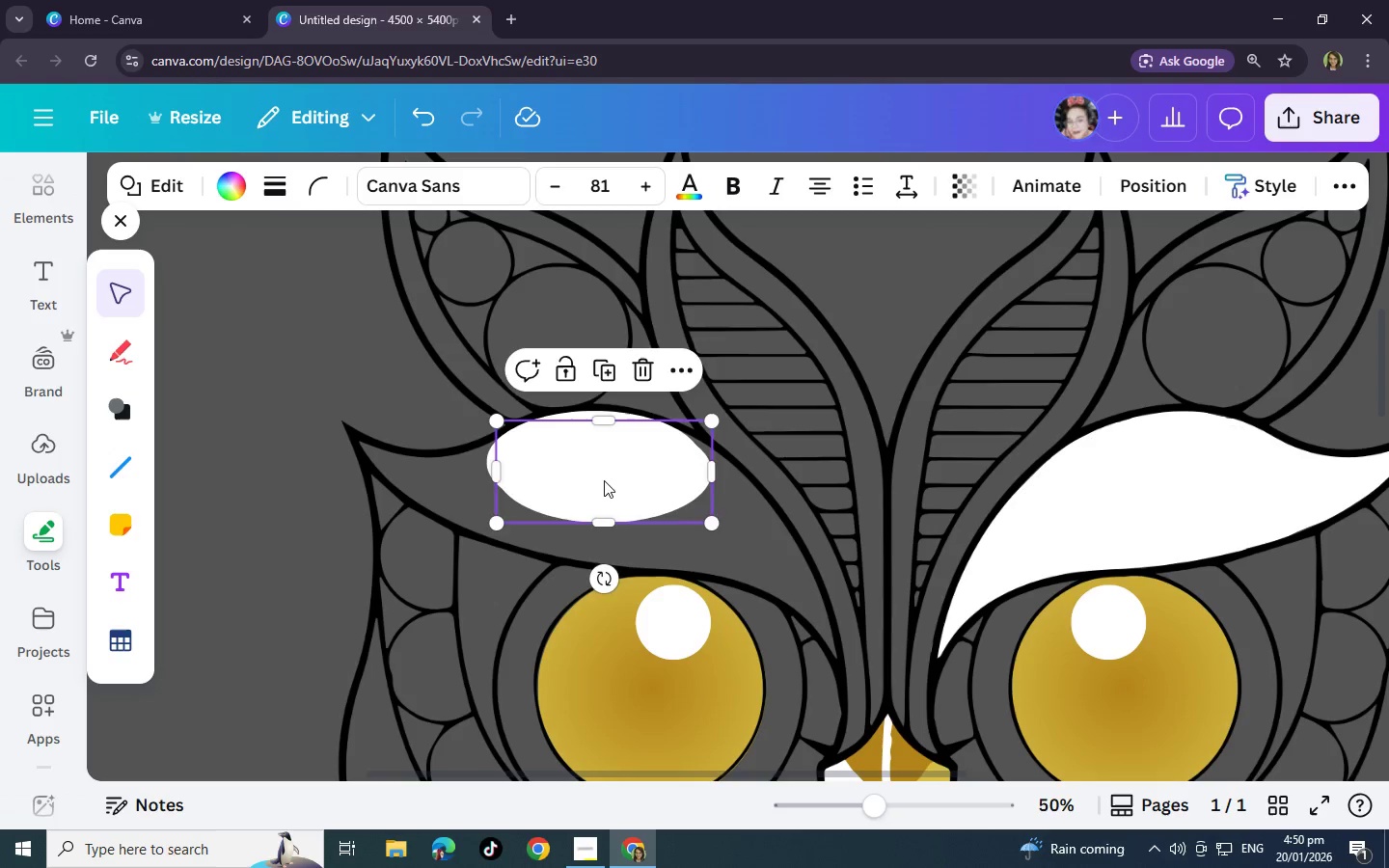 
left_click_drag(start_coordinate=[604, 479], to_coordinate=[566, 509])
 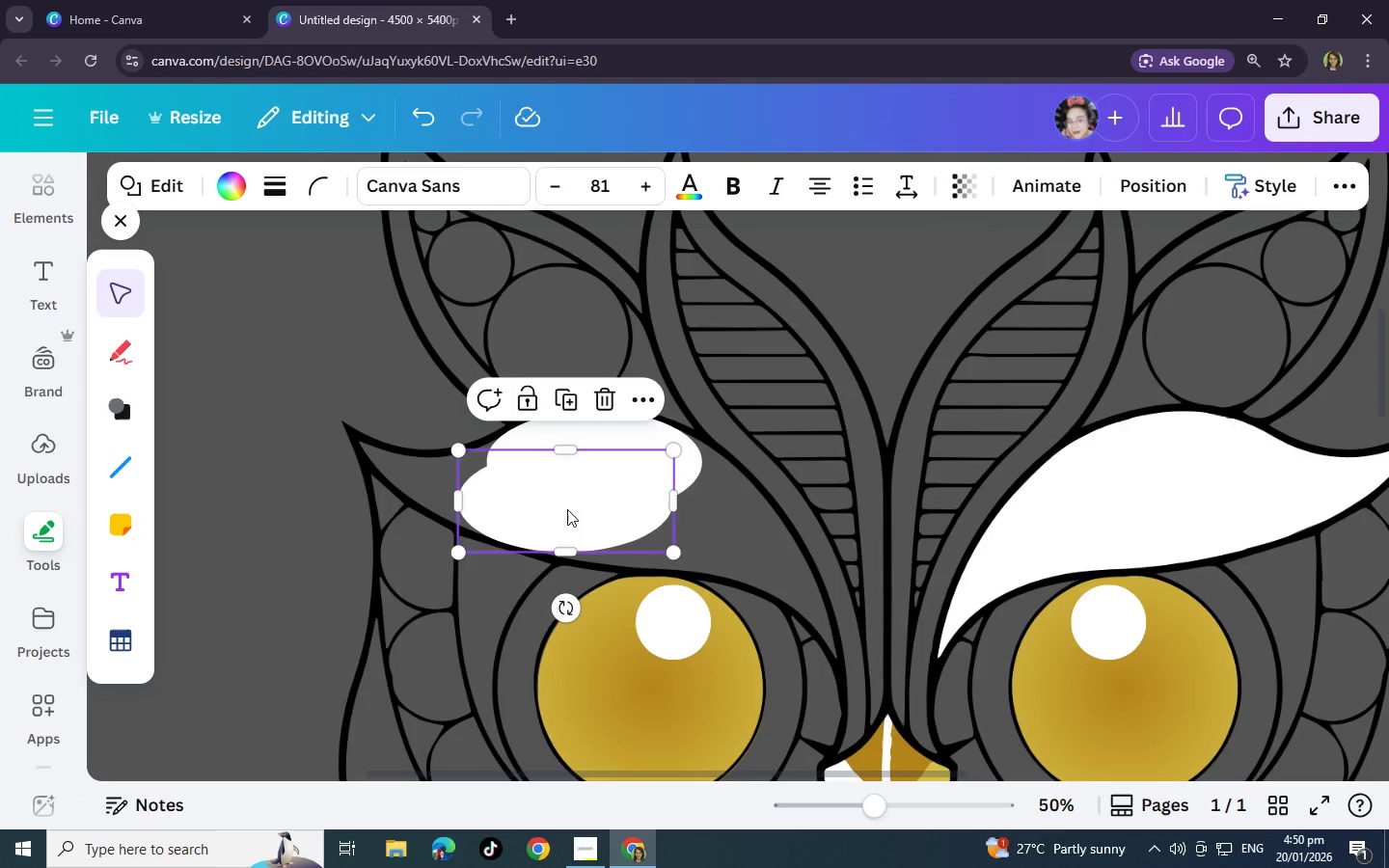 
hold_key(key=ControlLeft, duration=0.42)
 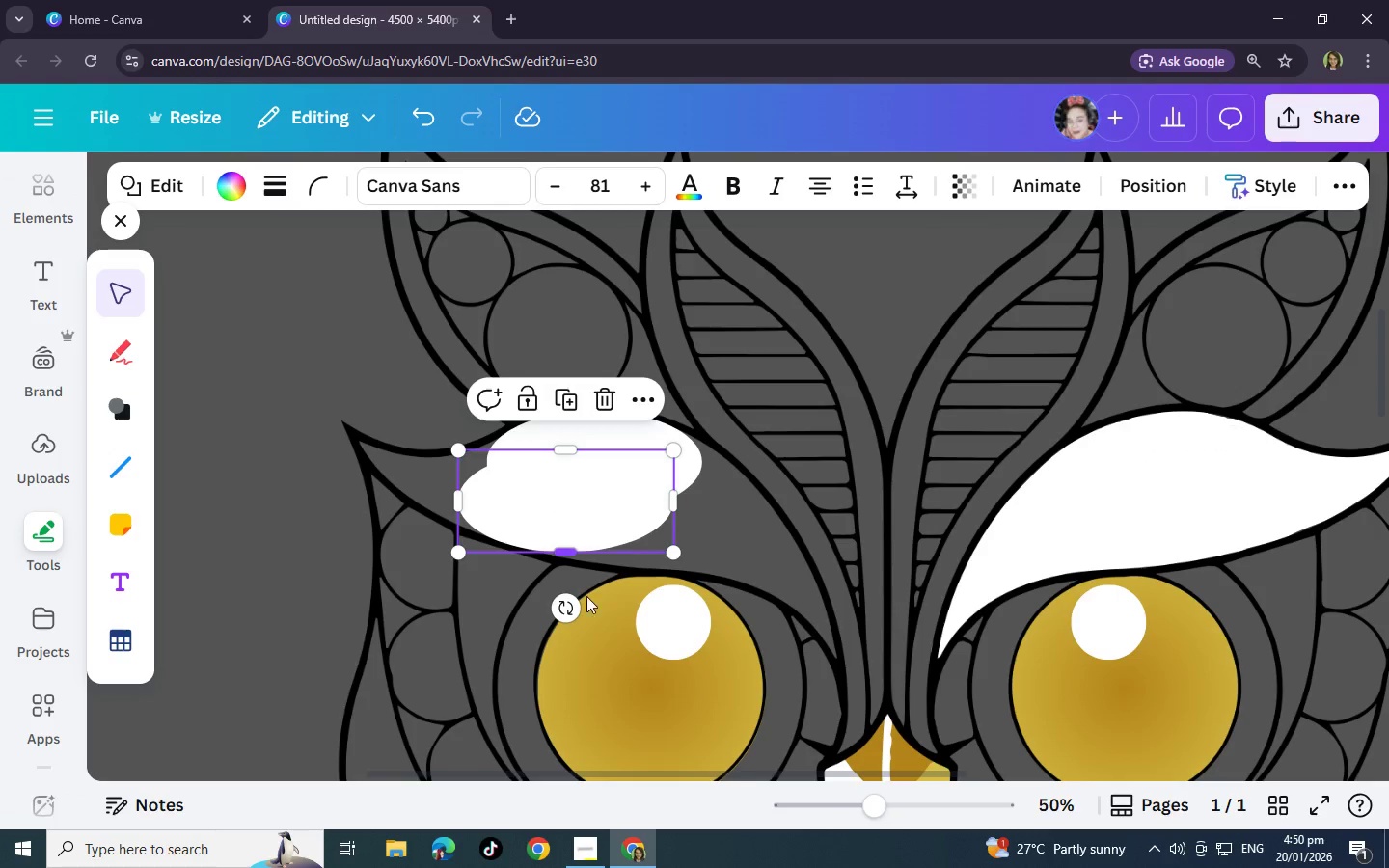 
left_click_drag(start_coordinate=[569, 604], to_coordinate=[558, 602])
 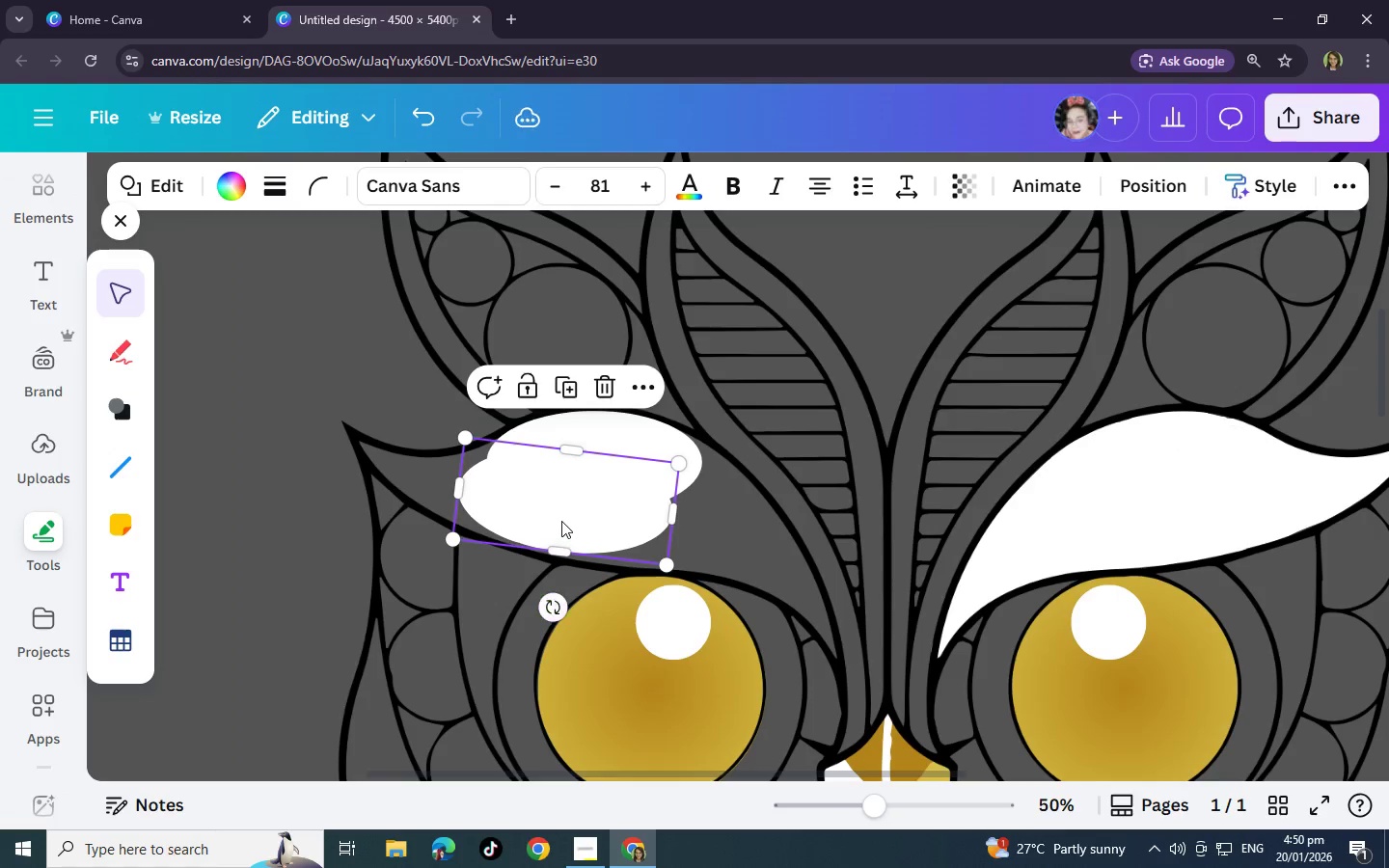 
left_click_drag(start_coordinate=[561, 521], to_coordinate=[540, 520])
 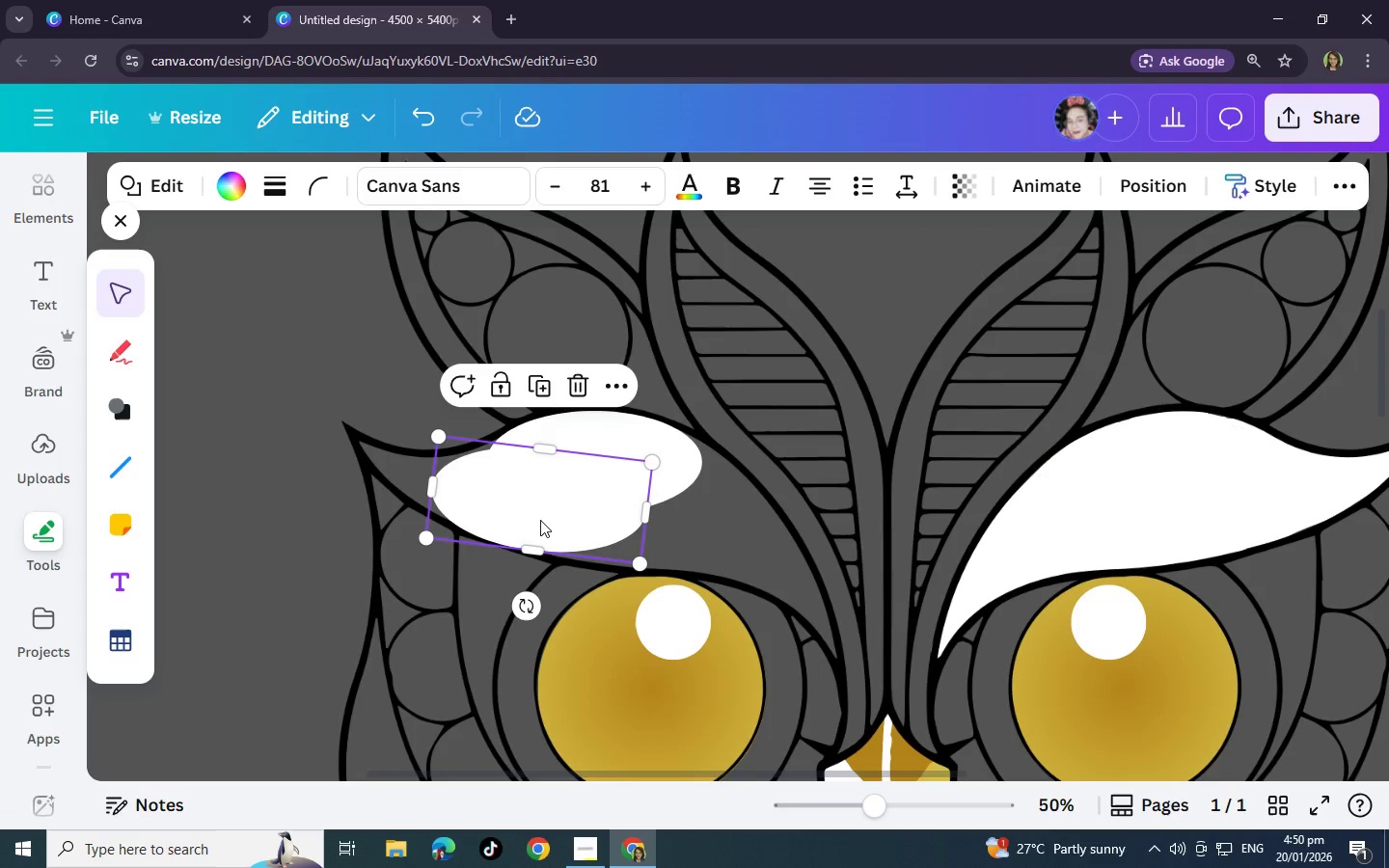 
key(Control+V)
 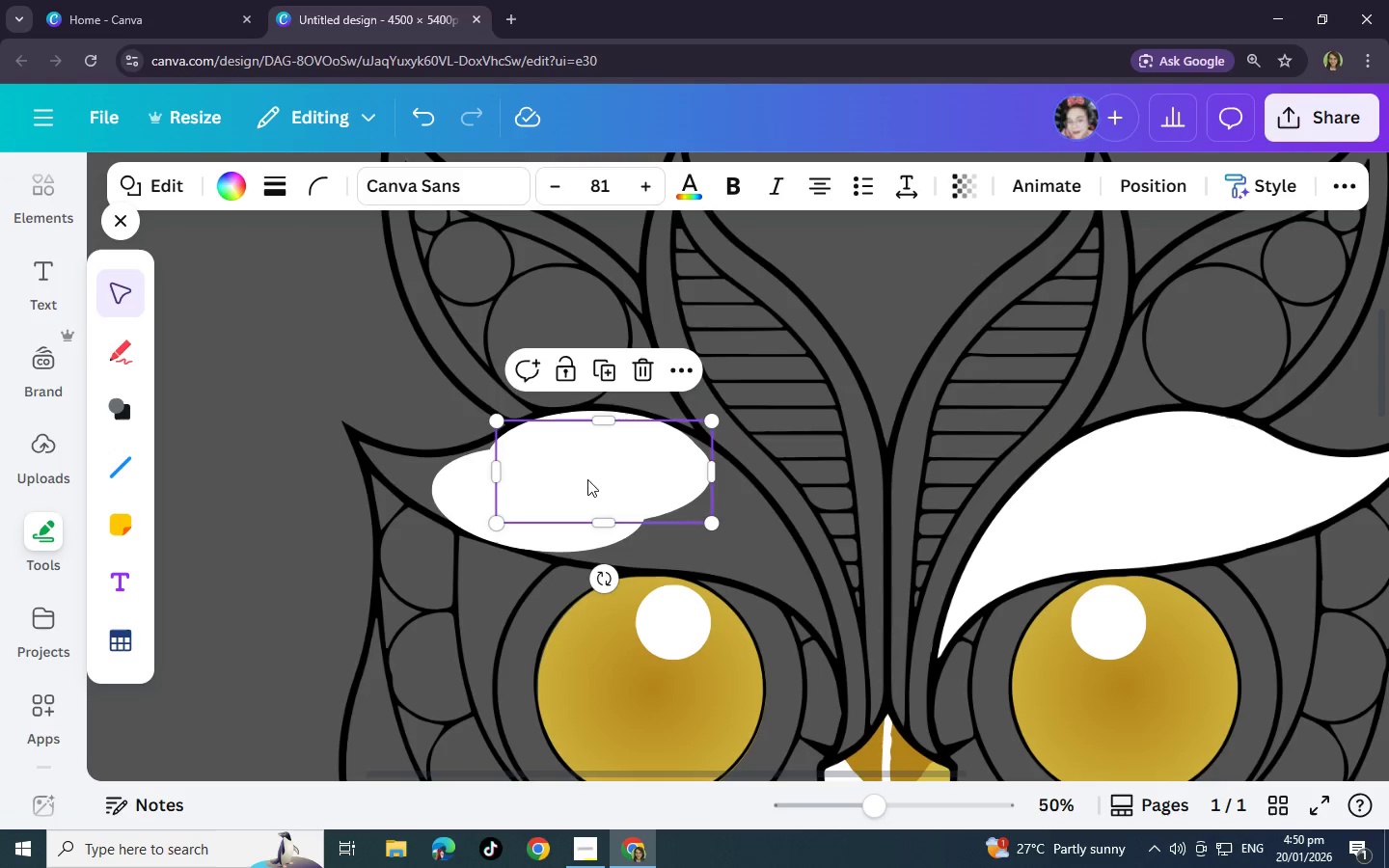 
left_click_drag(start_coordinate=[587, 479], to_coordinate=[593, 521])
 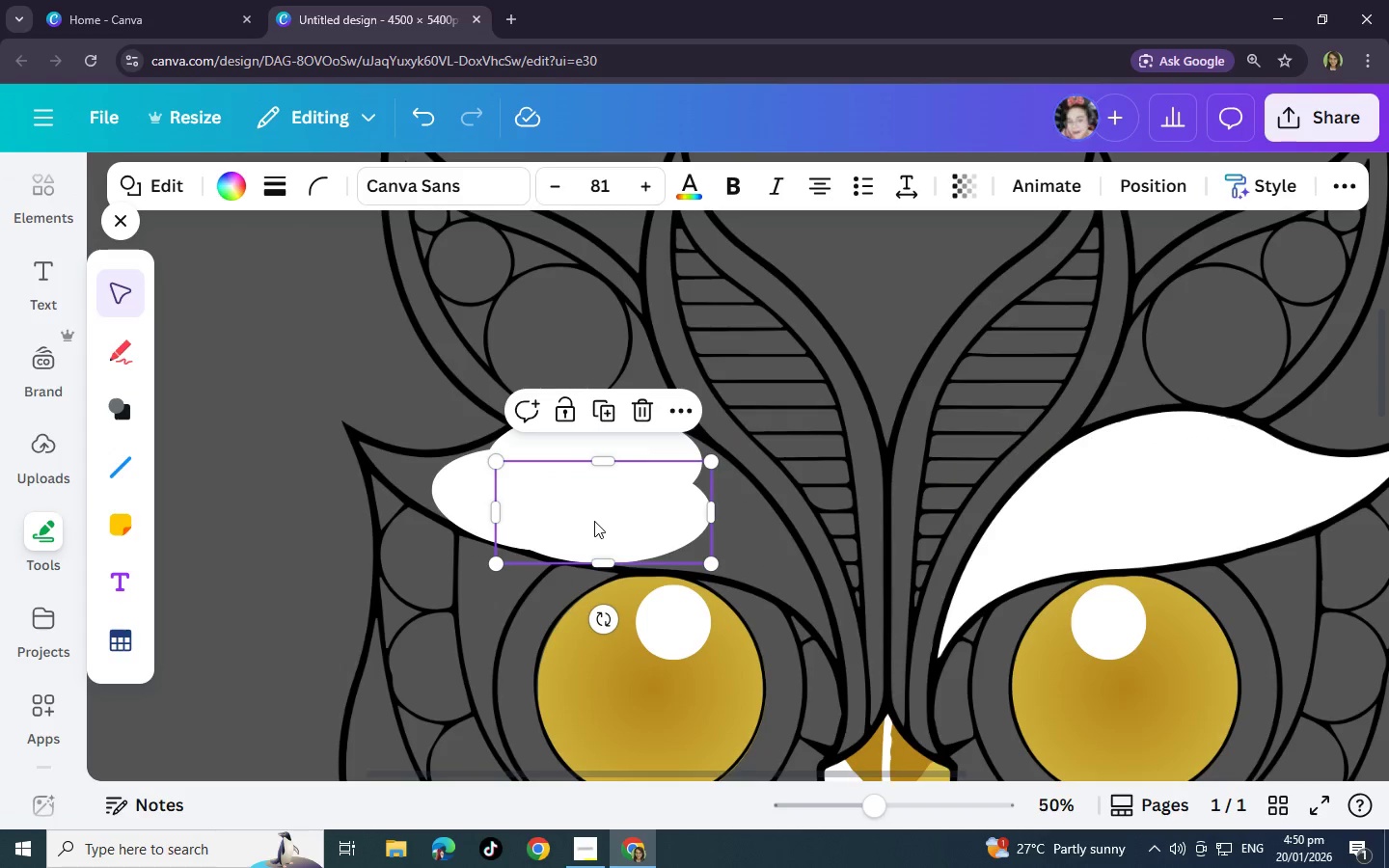 
key(Control+C)
 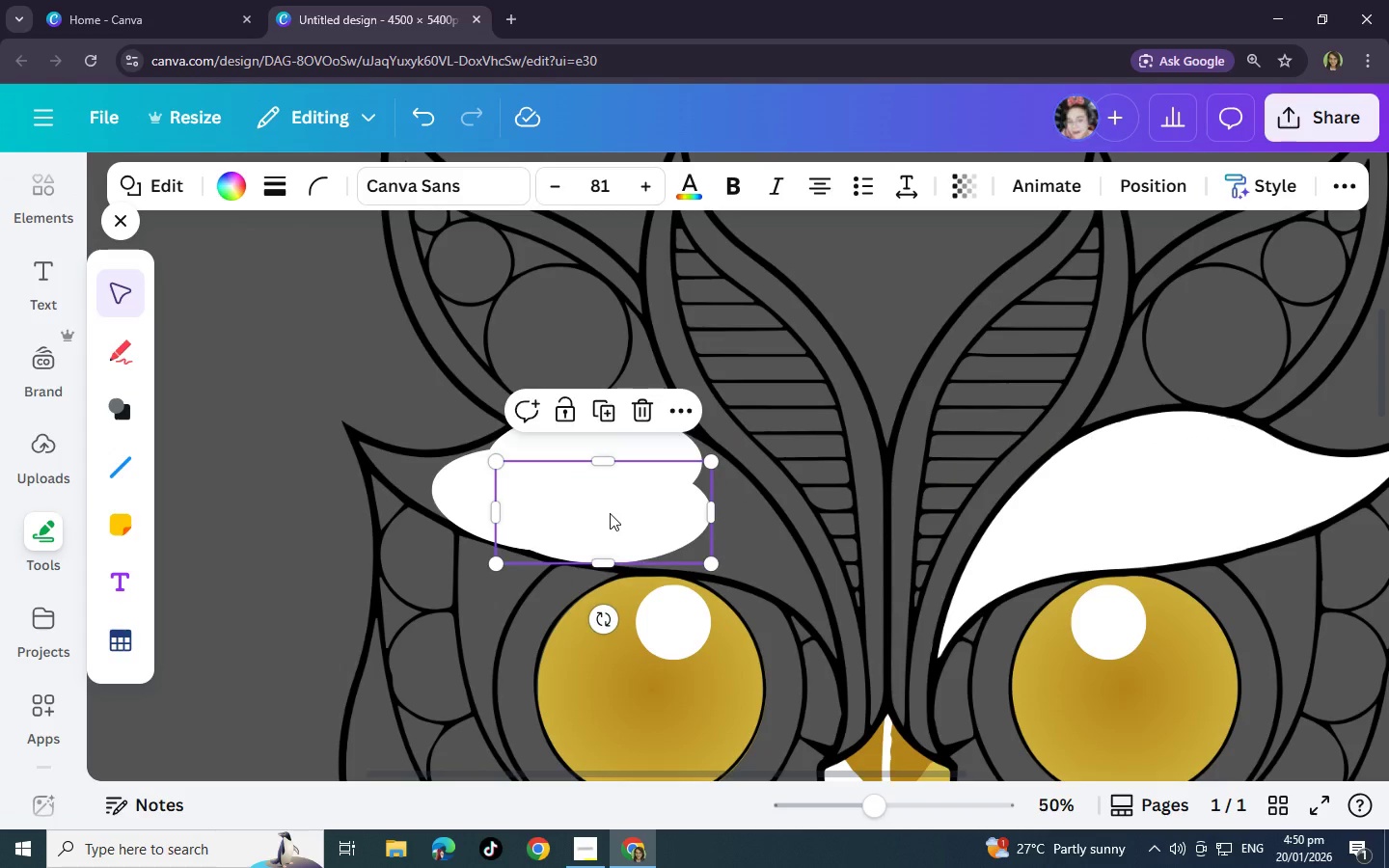 
key(Control+V)
 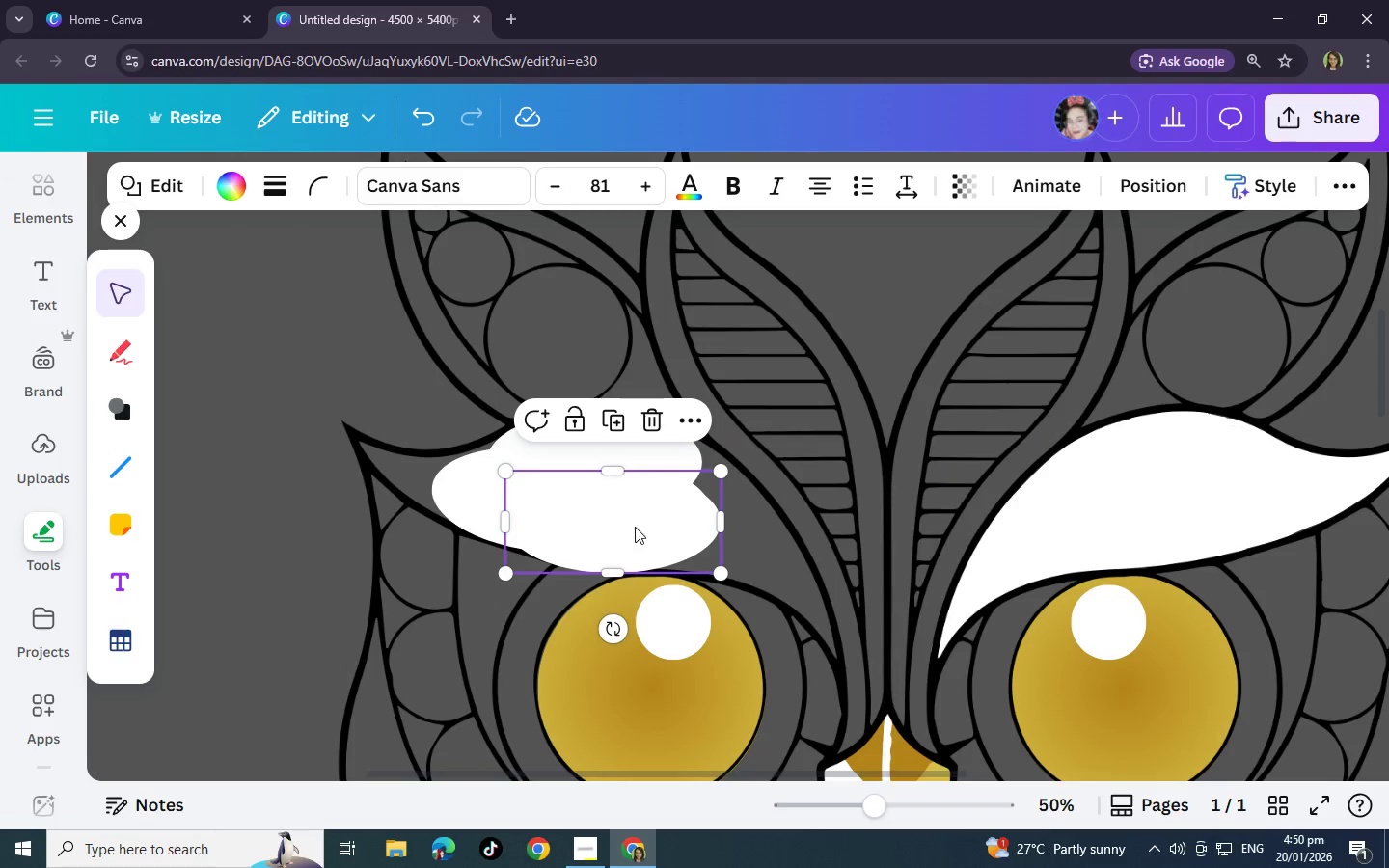 
left_click_drag(start_coordinate=[638, 527], to_coordinate=[662, 484])
 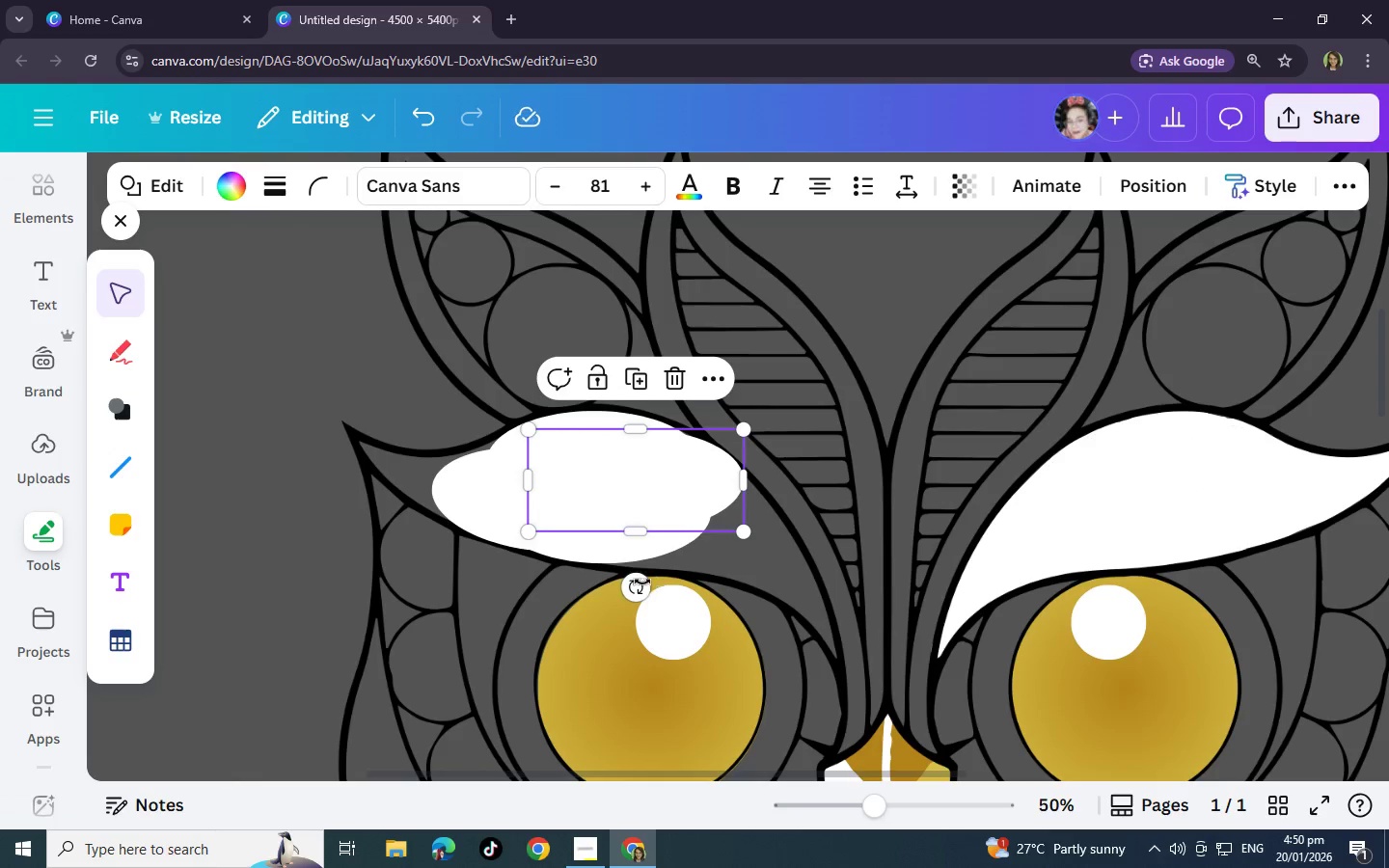 
left_click_drag(start_coordinate=[638, 583], to_coordinate=[608, 588])
 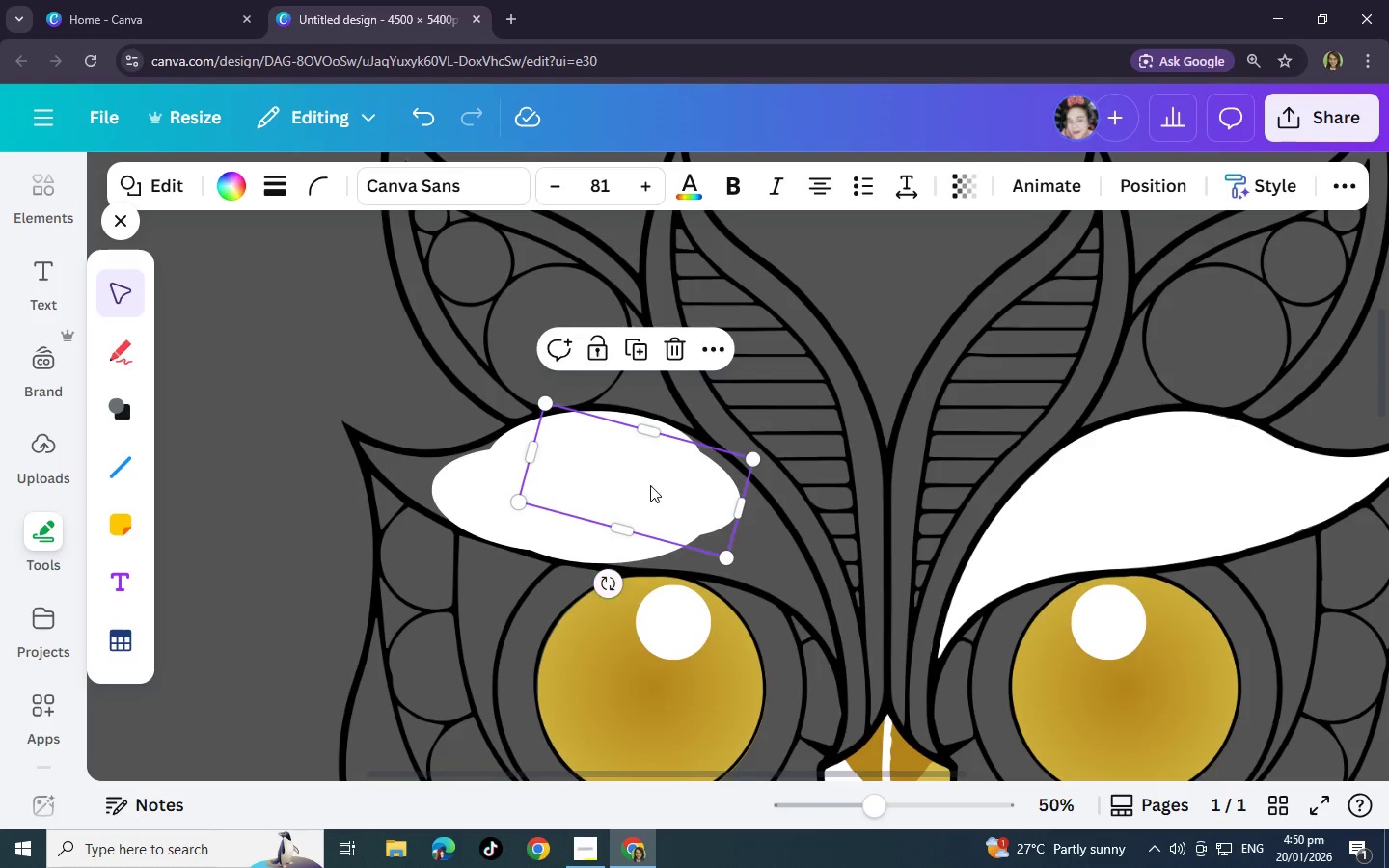 
left_click_drag(start_coordinate=[650, 485], to_coordinate=[694, 503])
 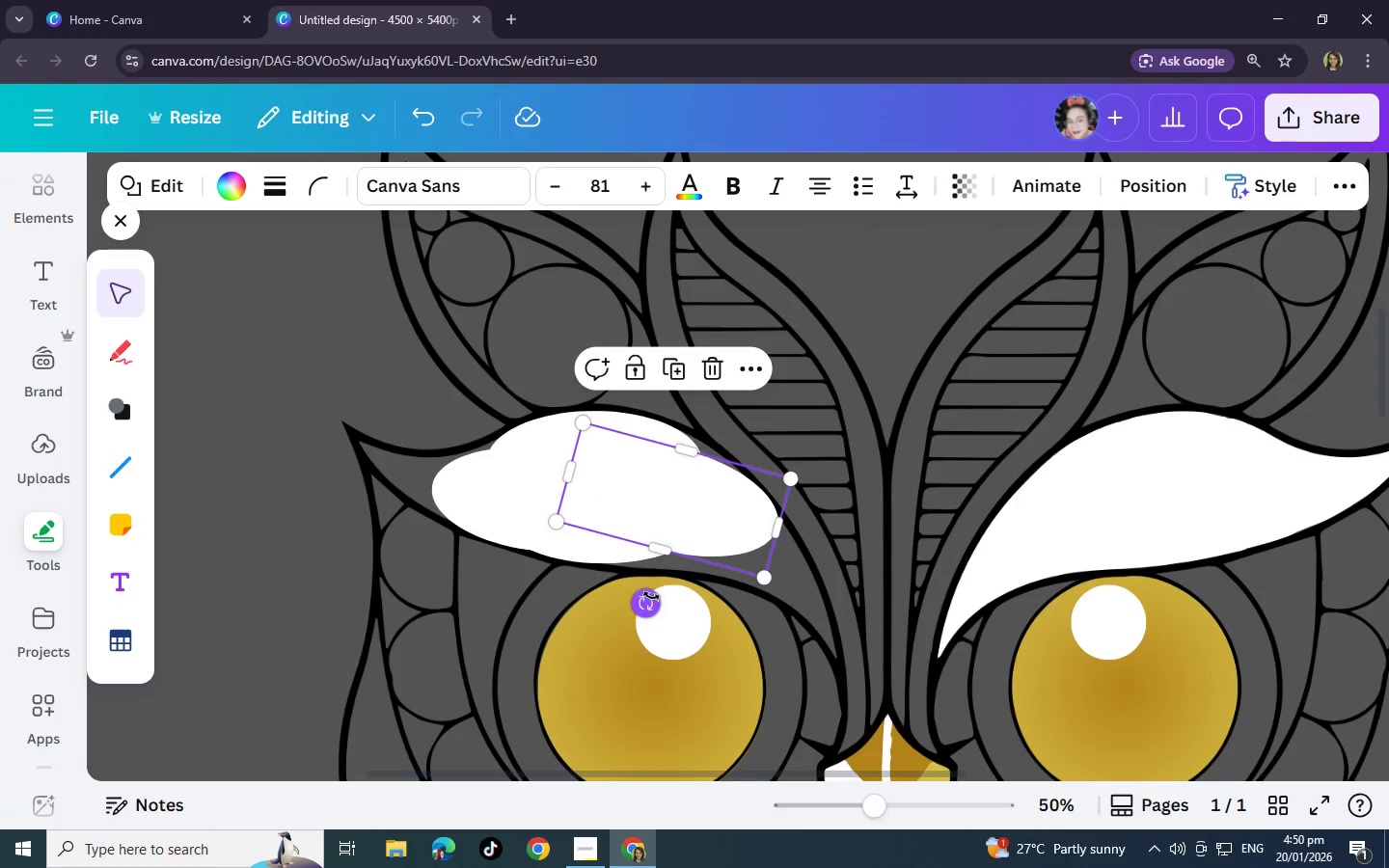 
left_click_drag(start_coordinate=[647, 596], to_coordinate=[628, 594])
 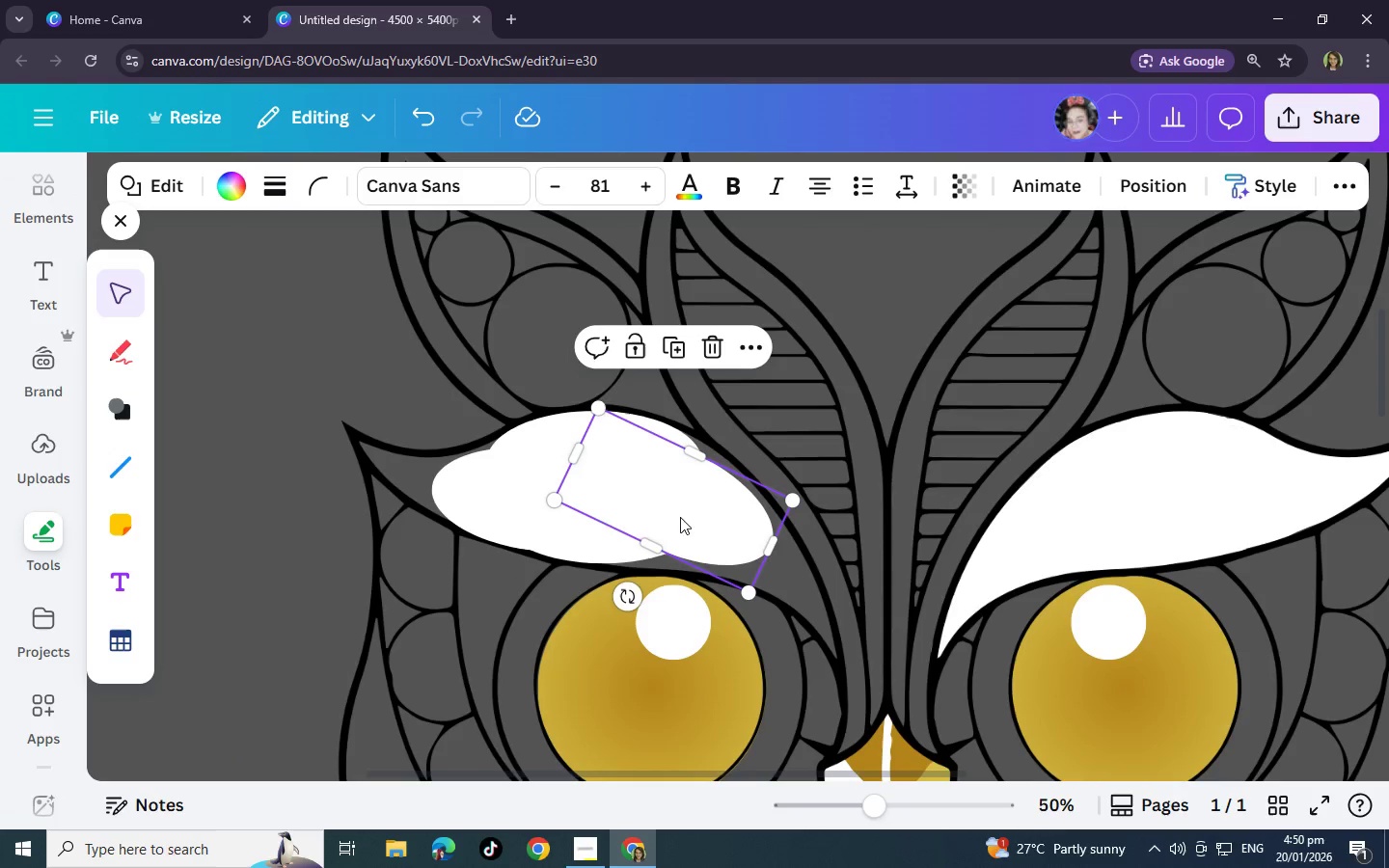 
left_click_drag(start_coordinate=[682, 515], to_coordinate=[689, 506])
 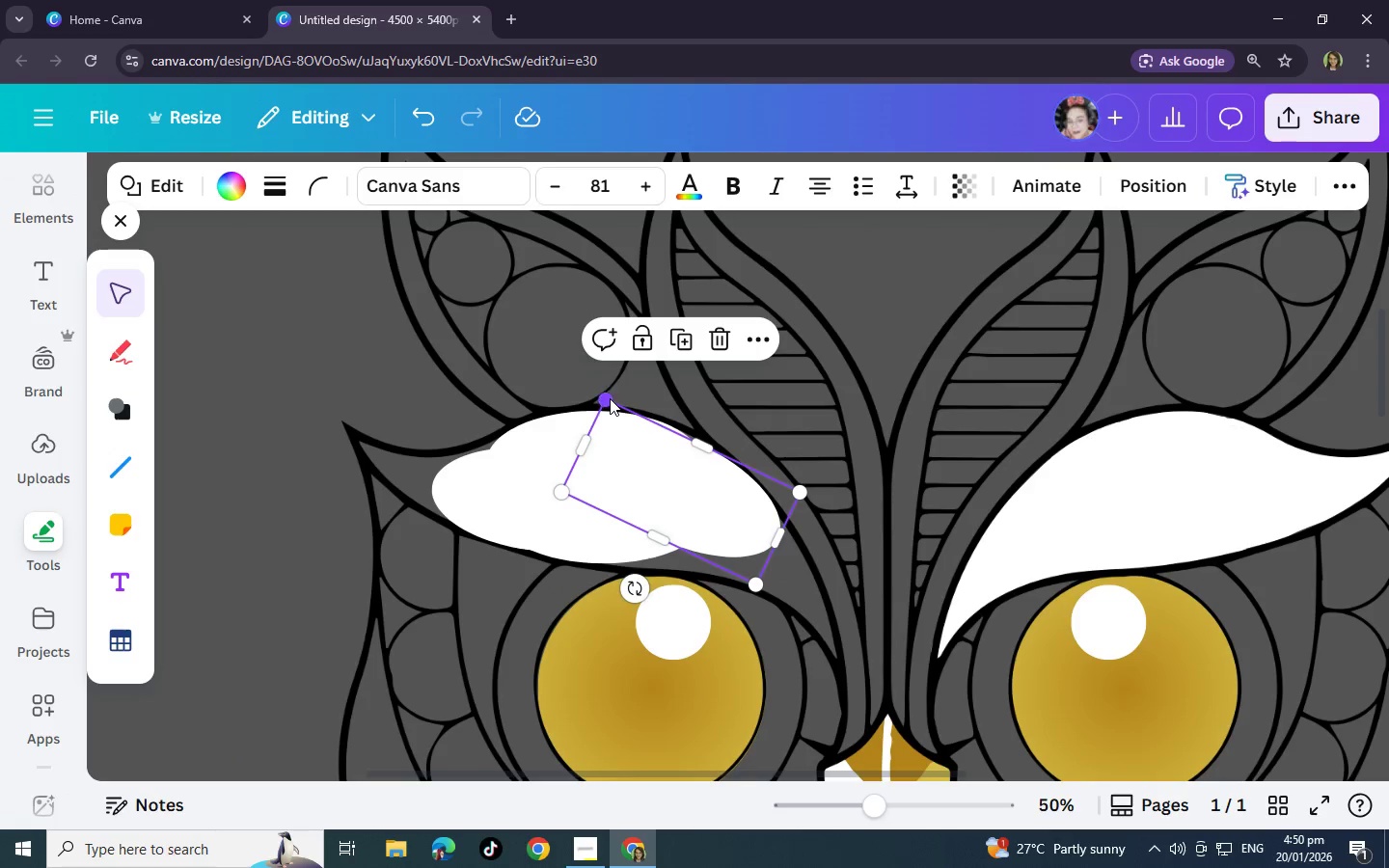 
left_click_drag(start_coordinate=[610, 398], to_coordinate=[614, 407])
 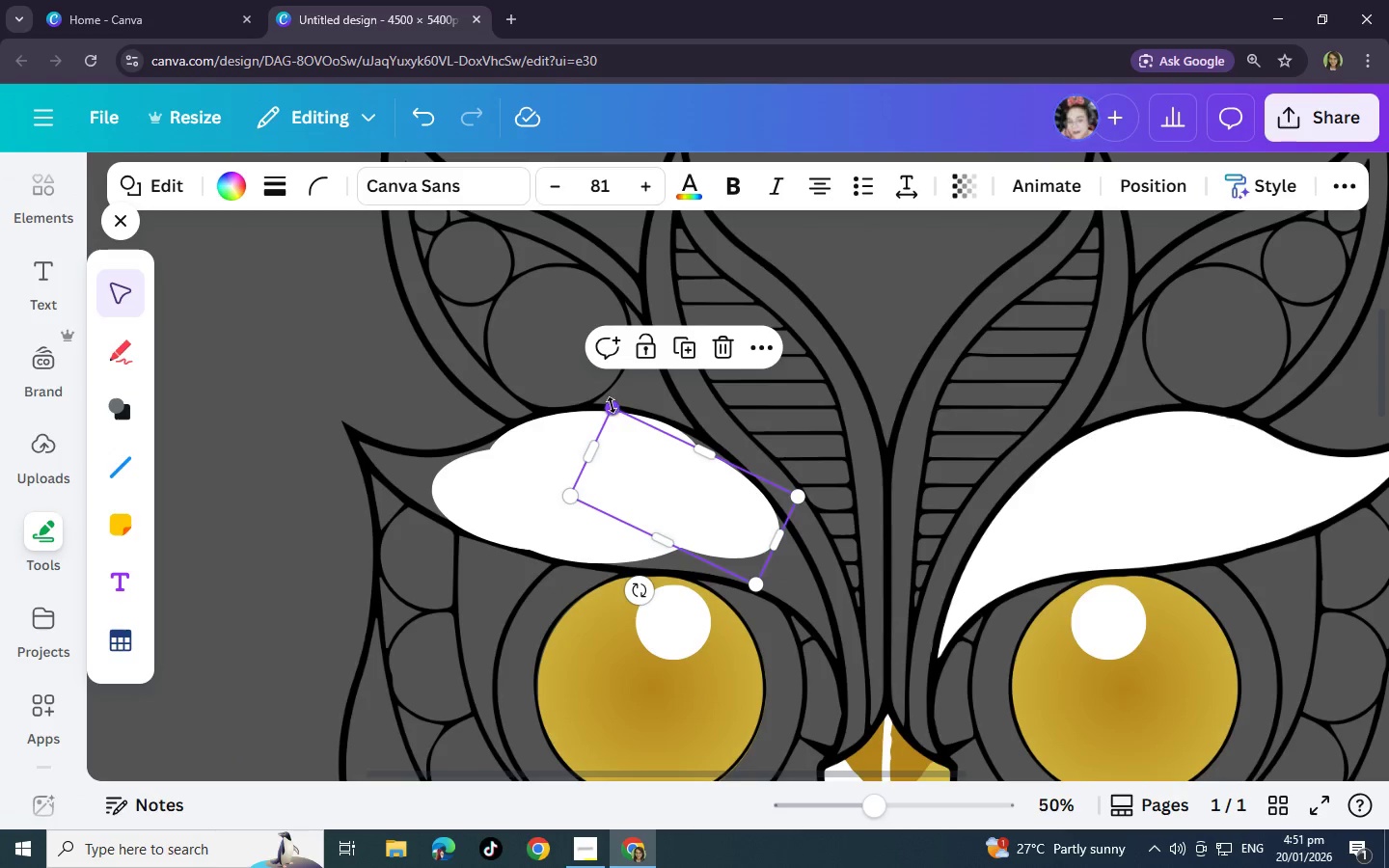 
left_click_drag(start_coordinate=[614, 407], to_coordinate=[610, 401])
 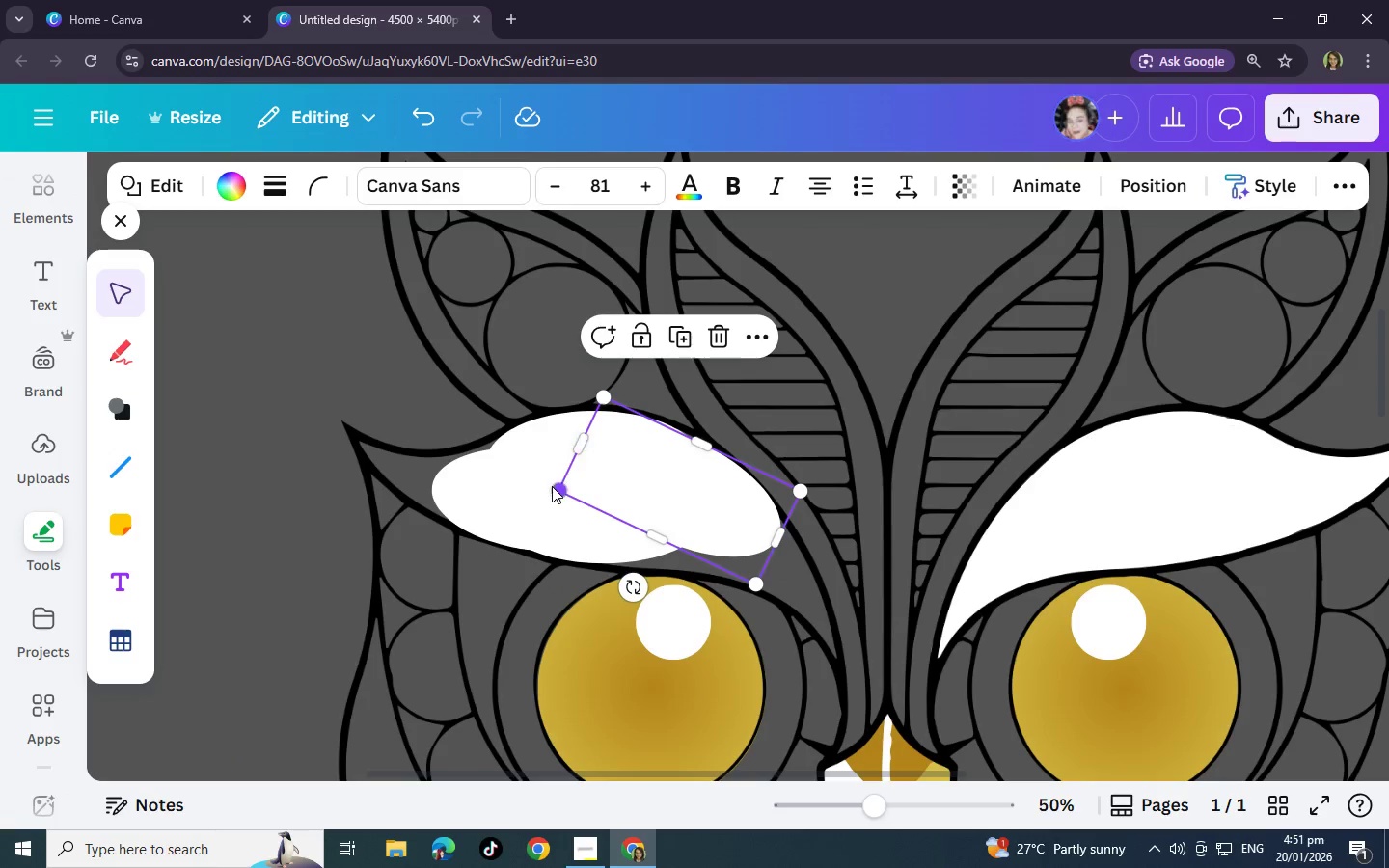 
left_click([552, 486])
 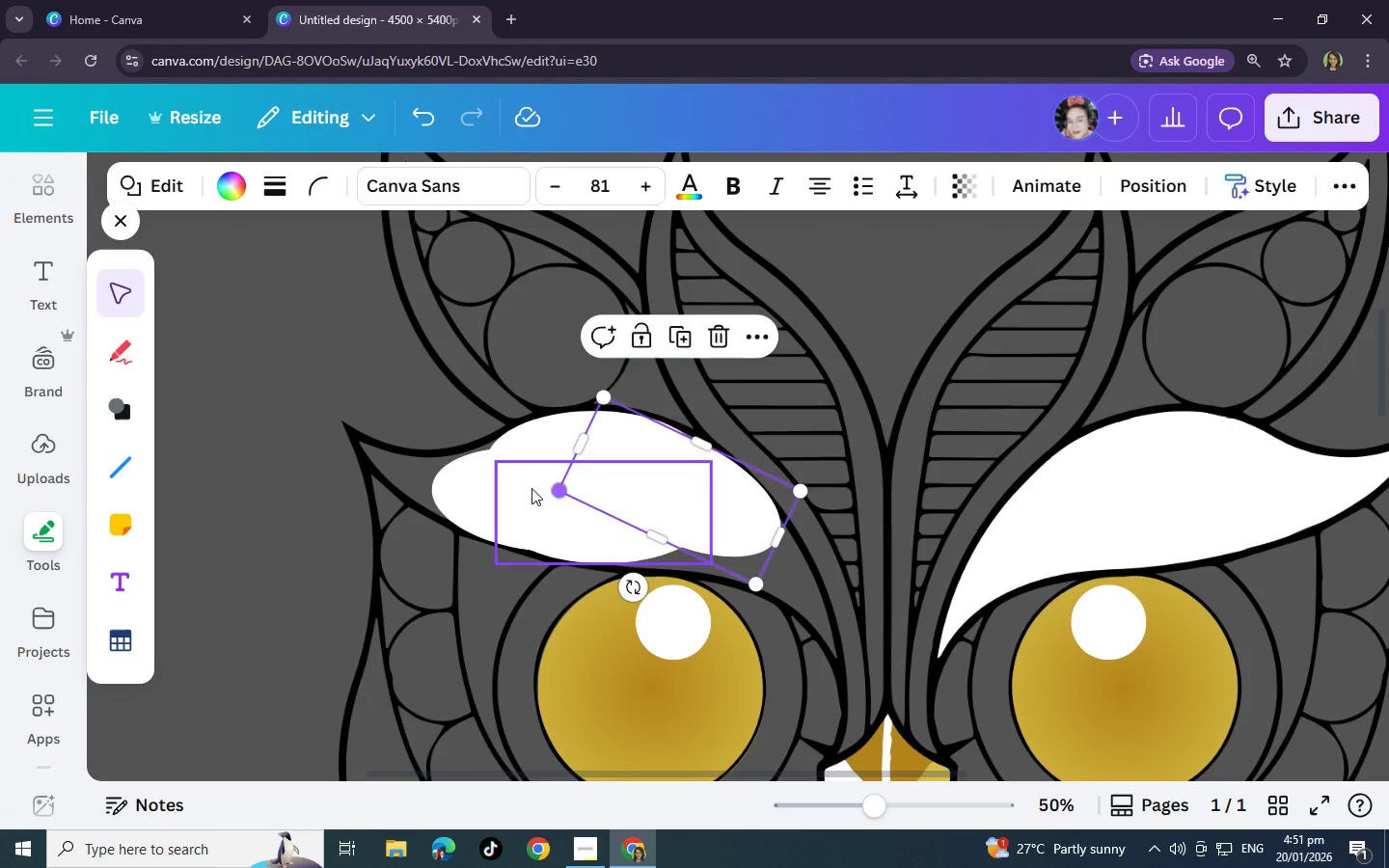 
left_click([528, 488])
 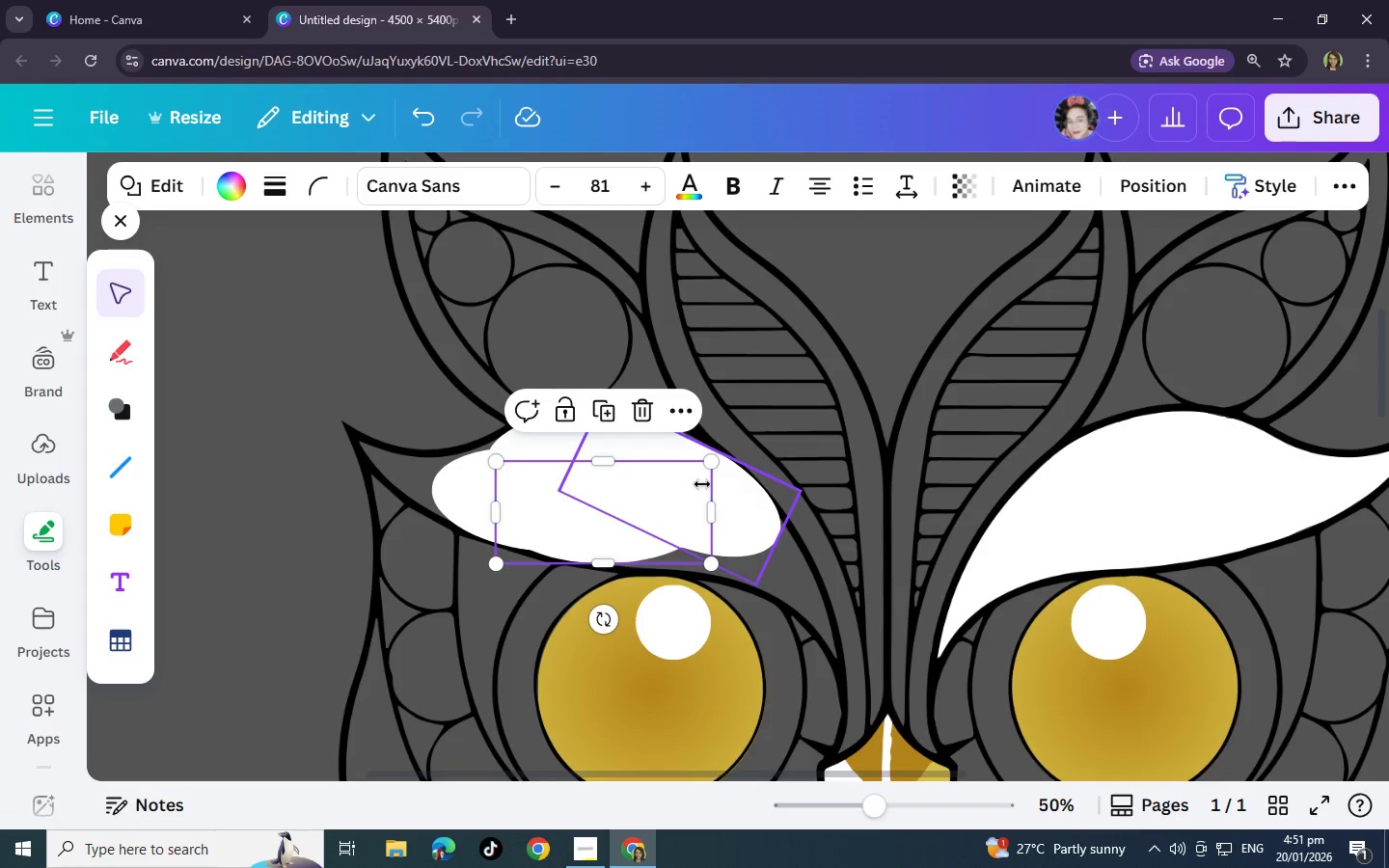 
left_click([703, 484])
 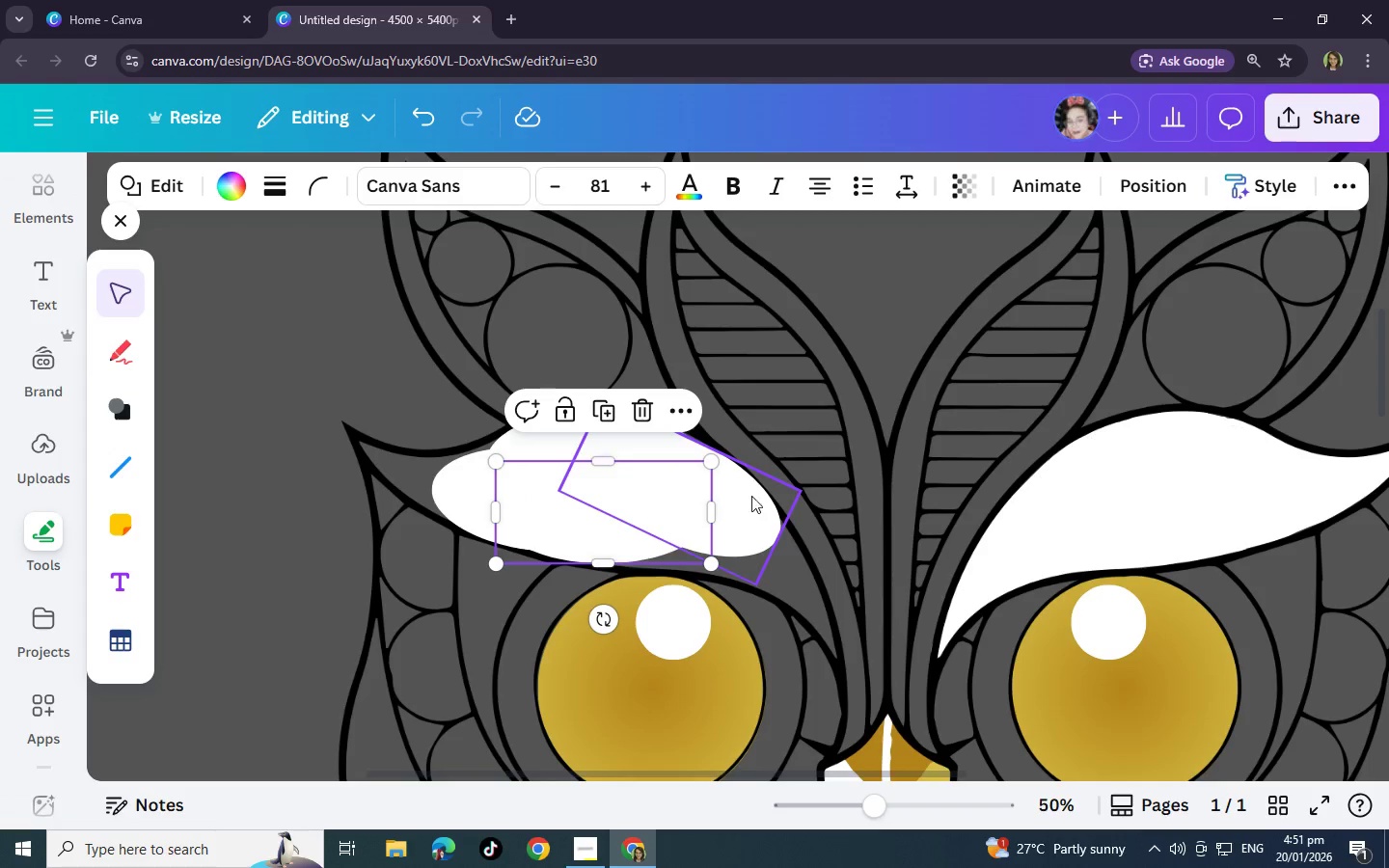 
left_click([757, 505])
 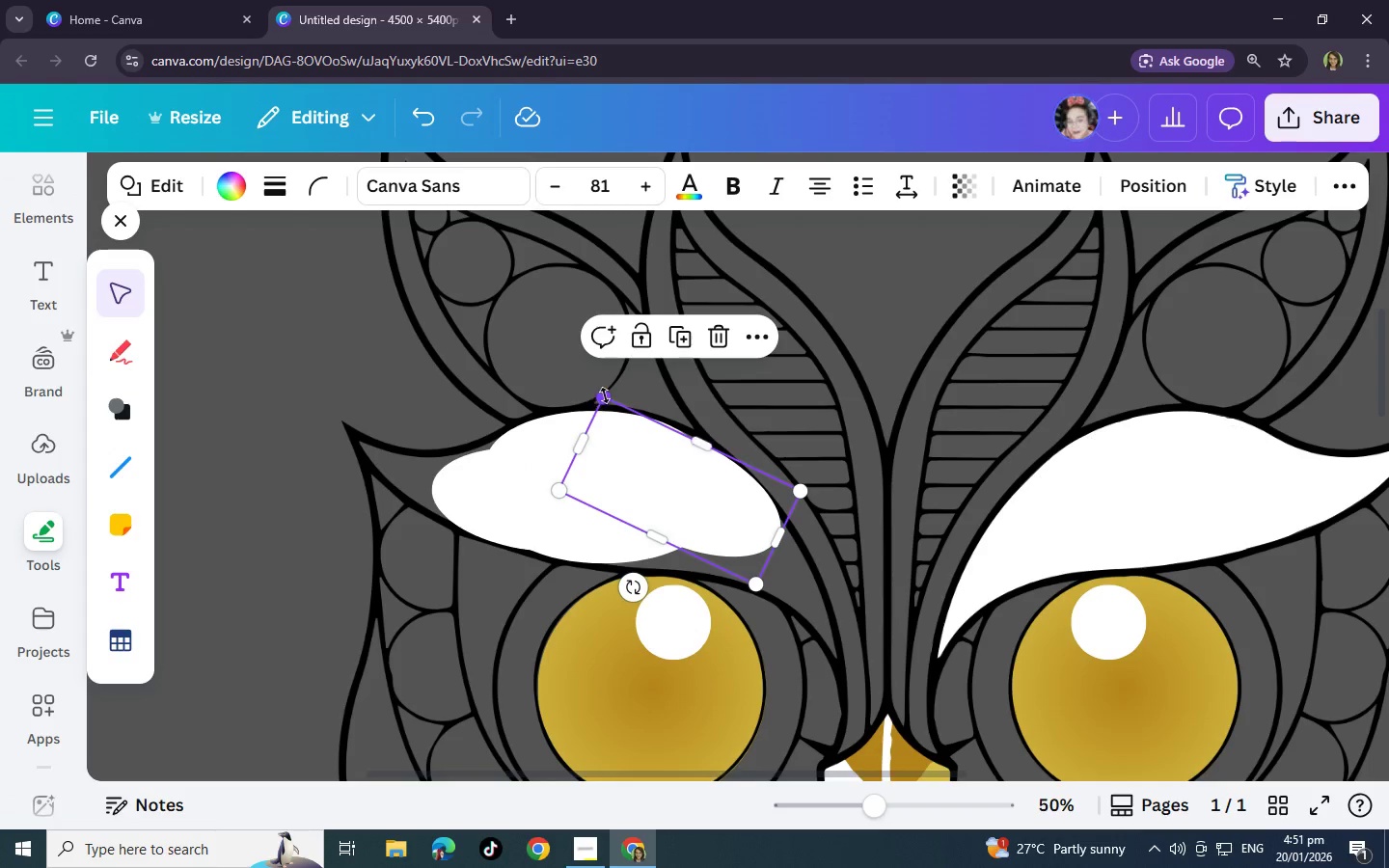 
left_click_drag(start_coordinate=[607, 395], to_coordinate=[608, 384])
 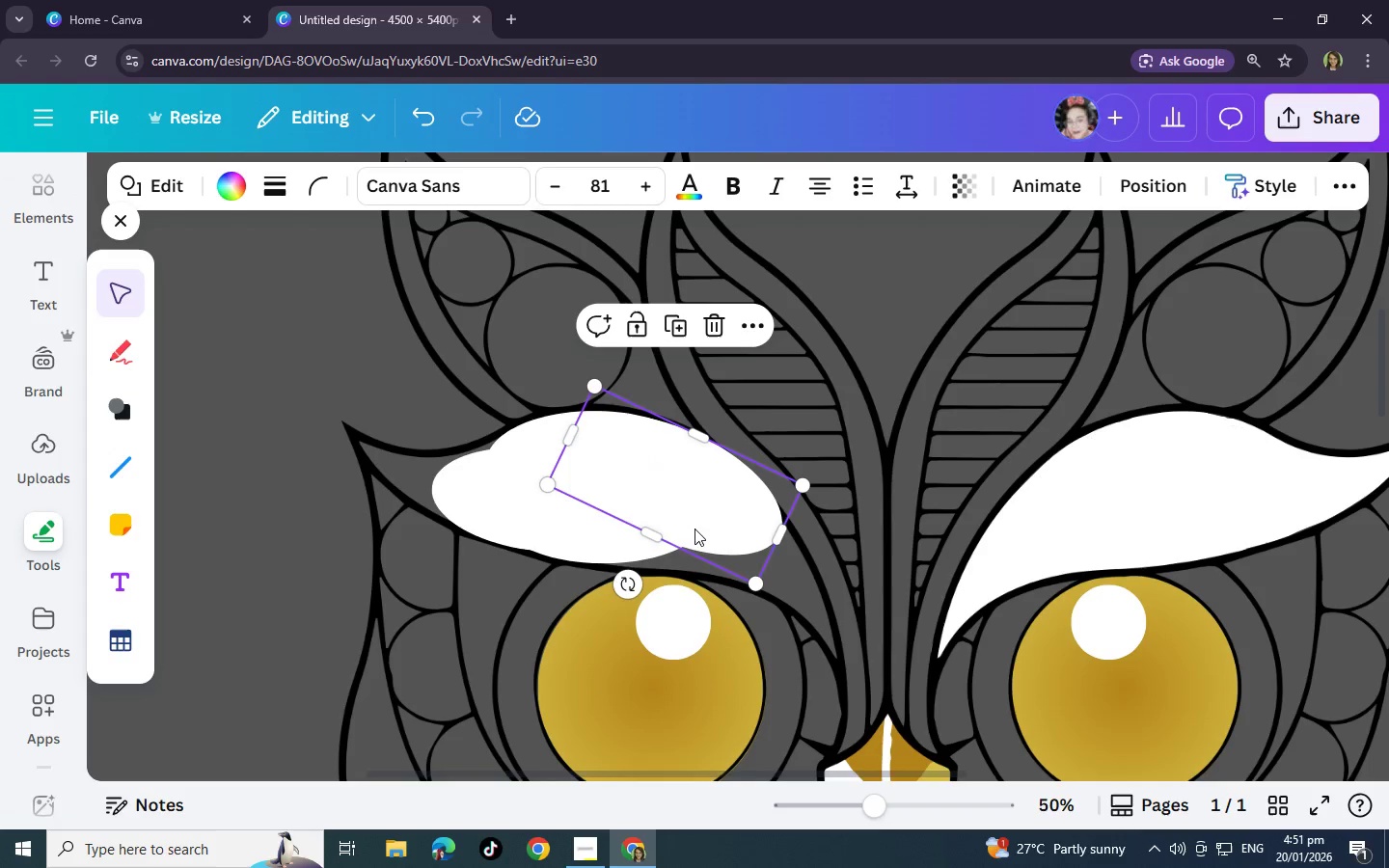 
left_click([694, 529])
 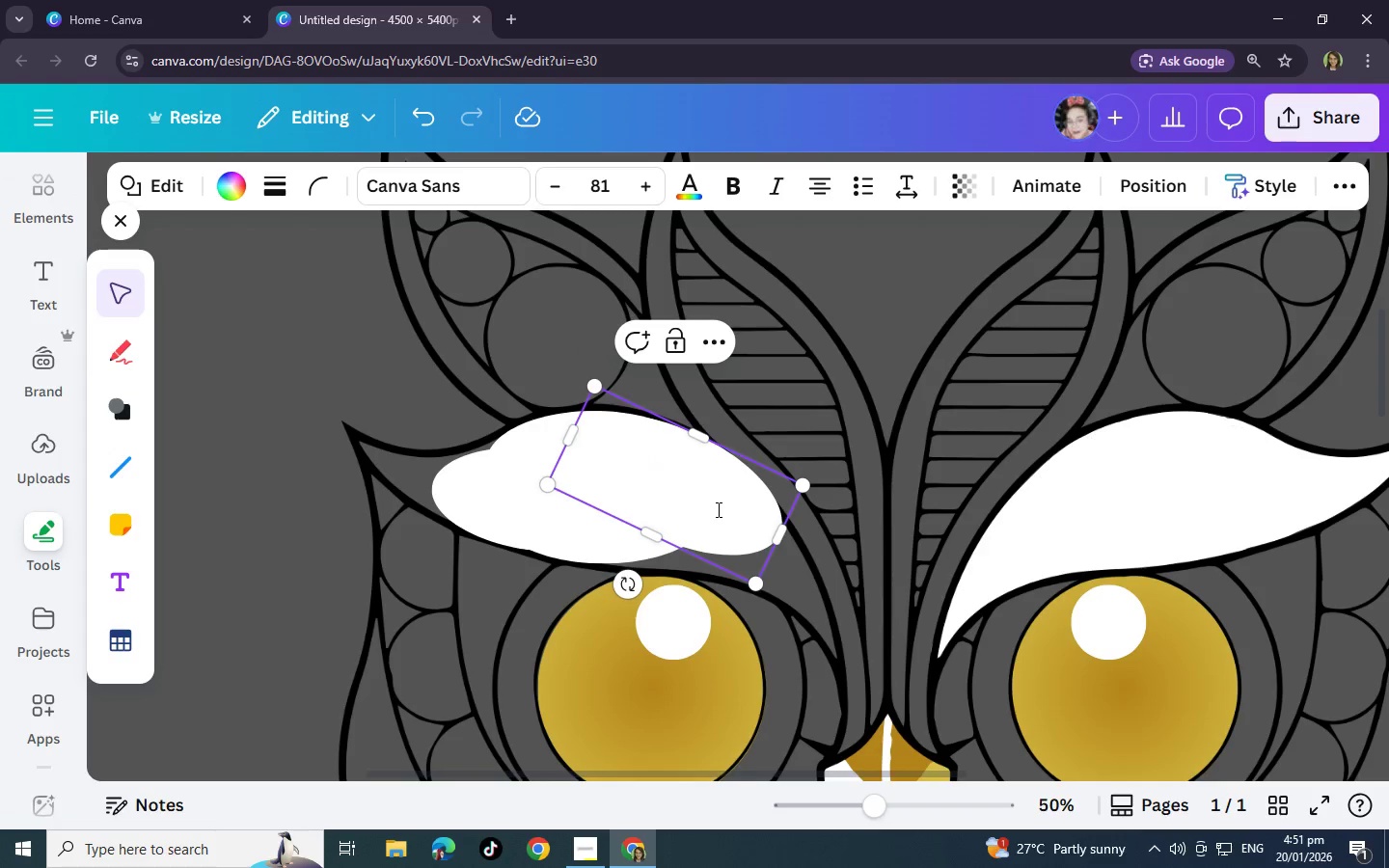 
left_click_drag(start_coordinate=[719, 509], to_coordinate=[691, 516])
 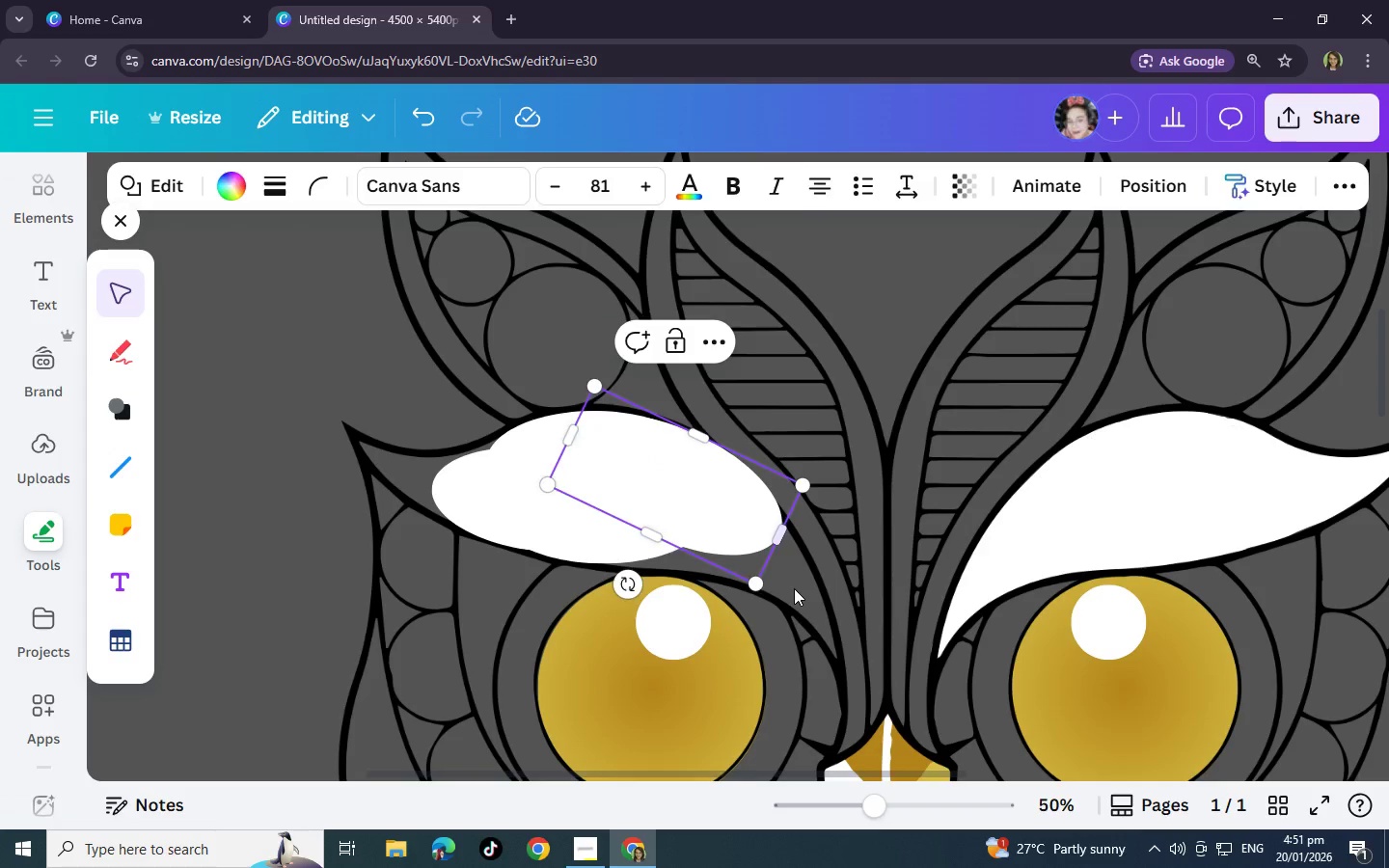 
left_click([799, 590])
 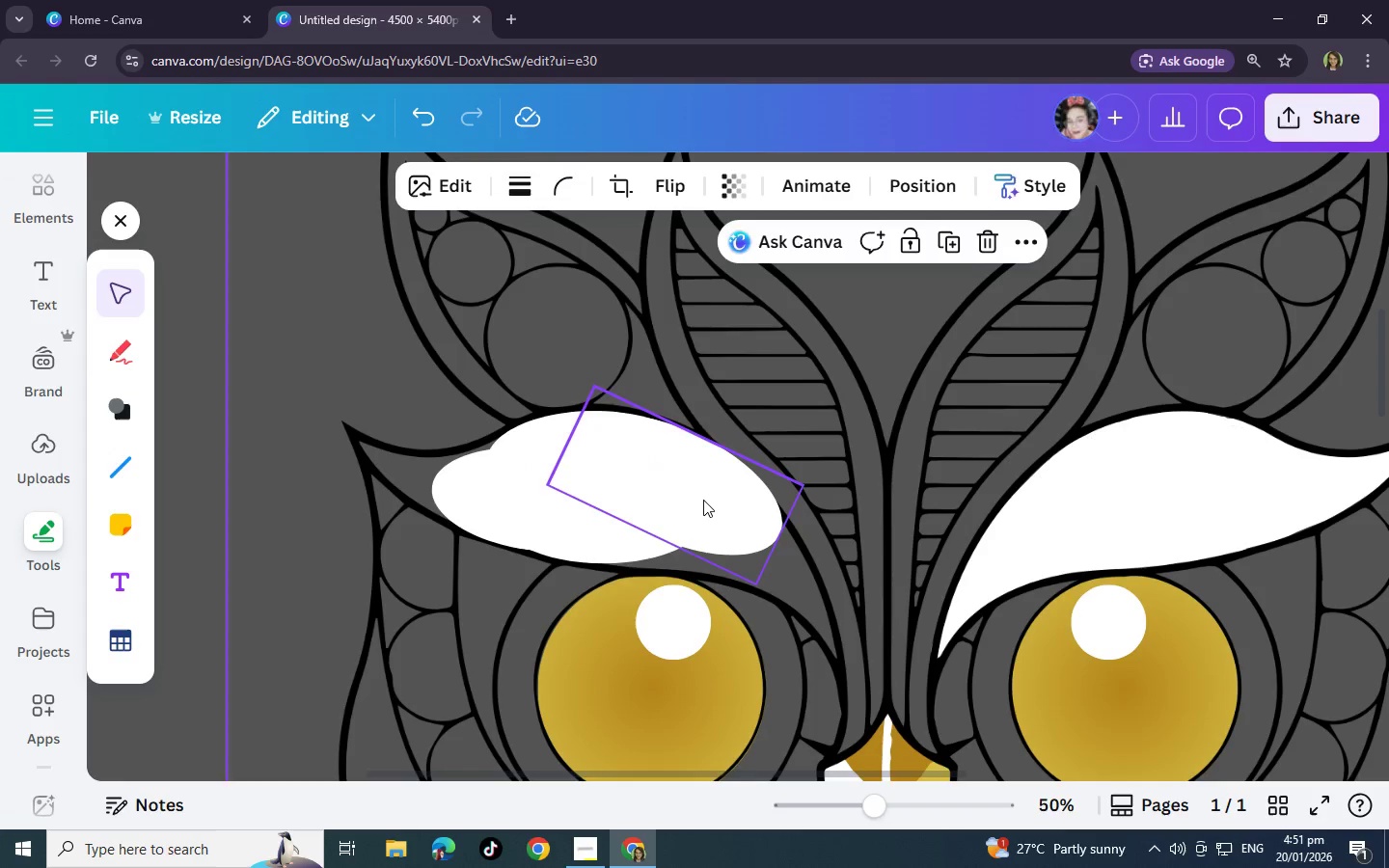 
left_click([702, 500])
 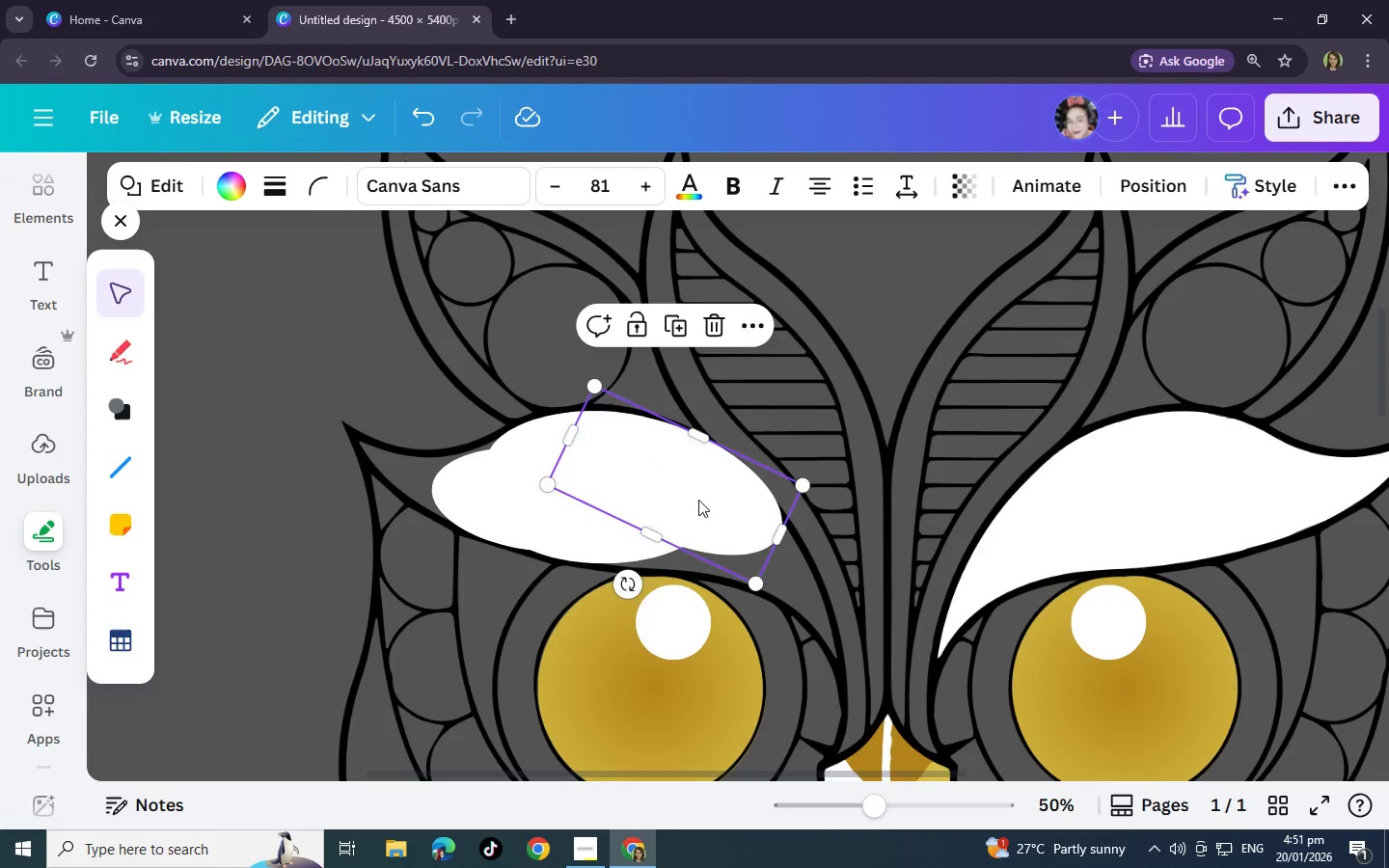 
left_click_drag(start_coordinate=[702, 500], to_coordinate=[695, 501])
 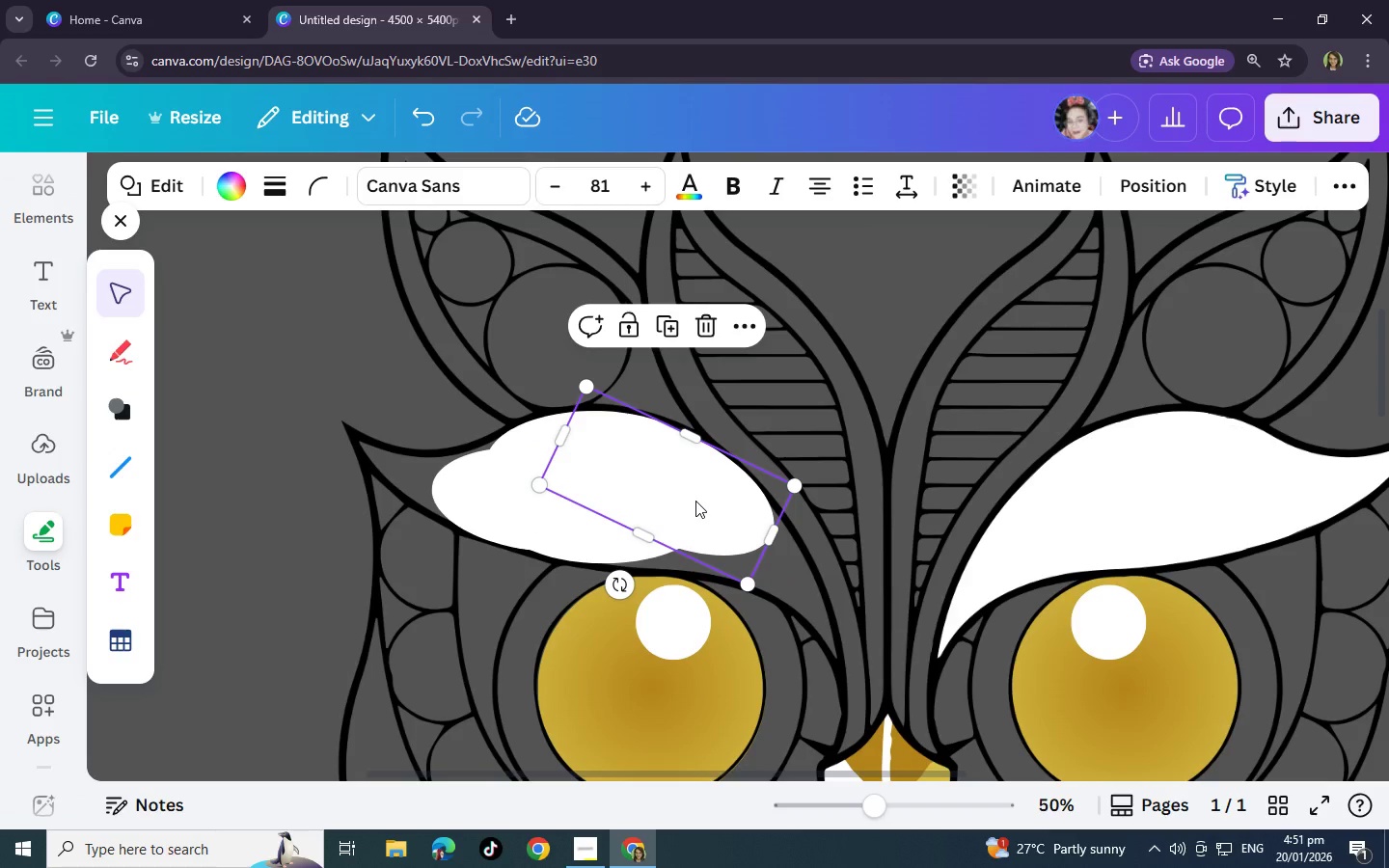 
key(Control+C)
 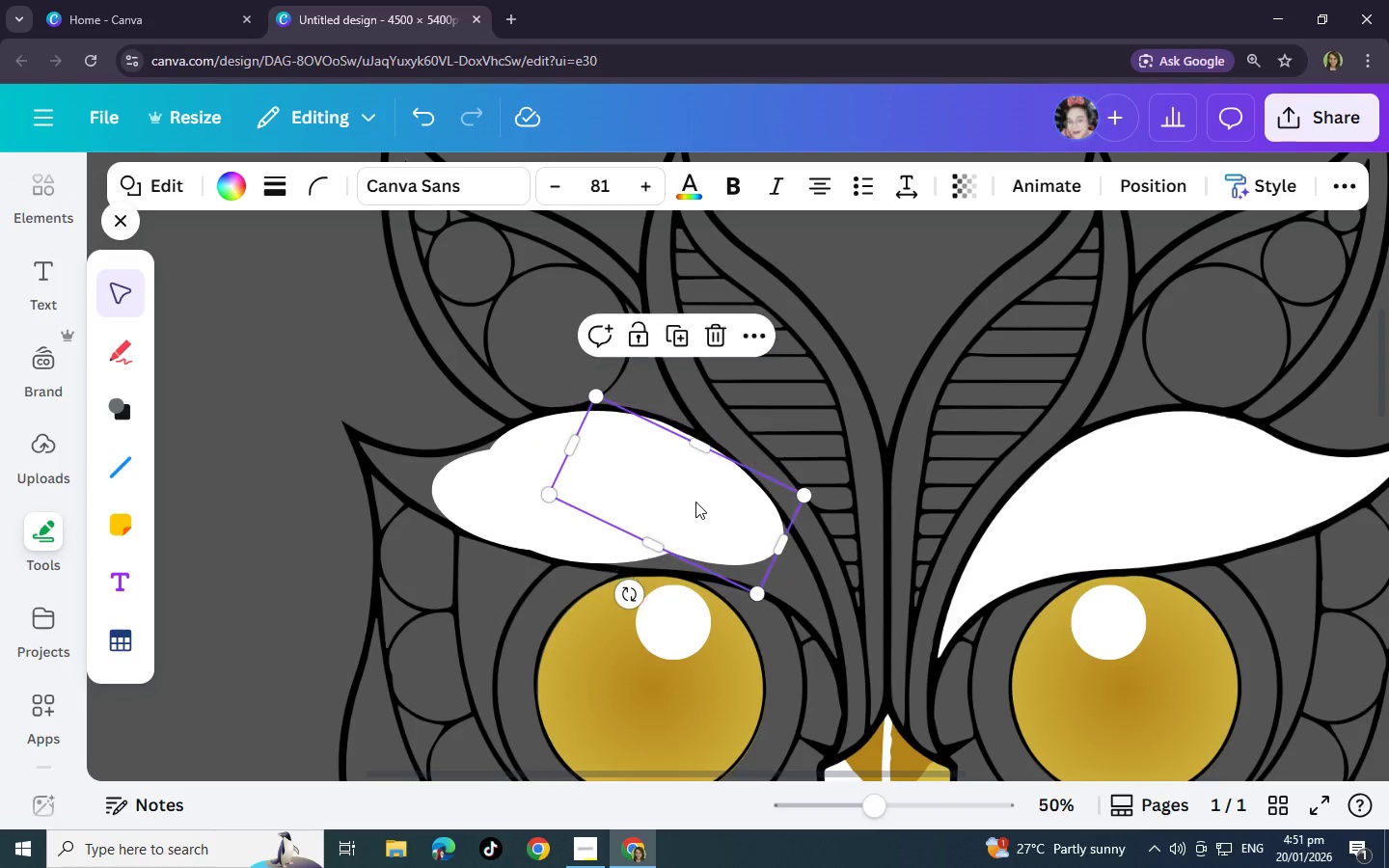 
key(Control+V)
 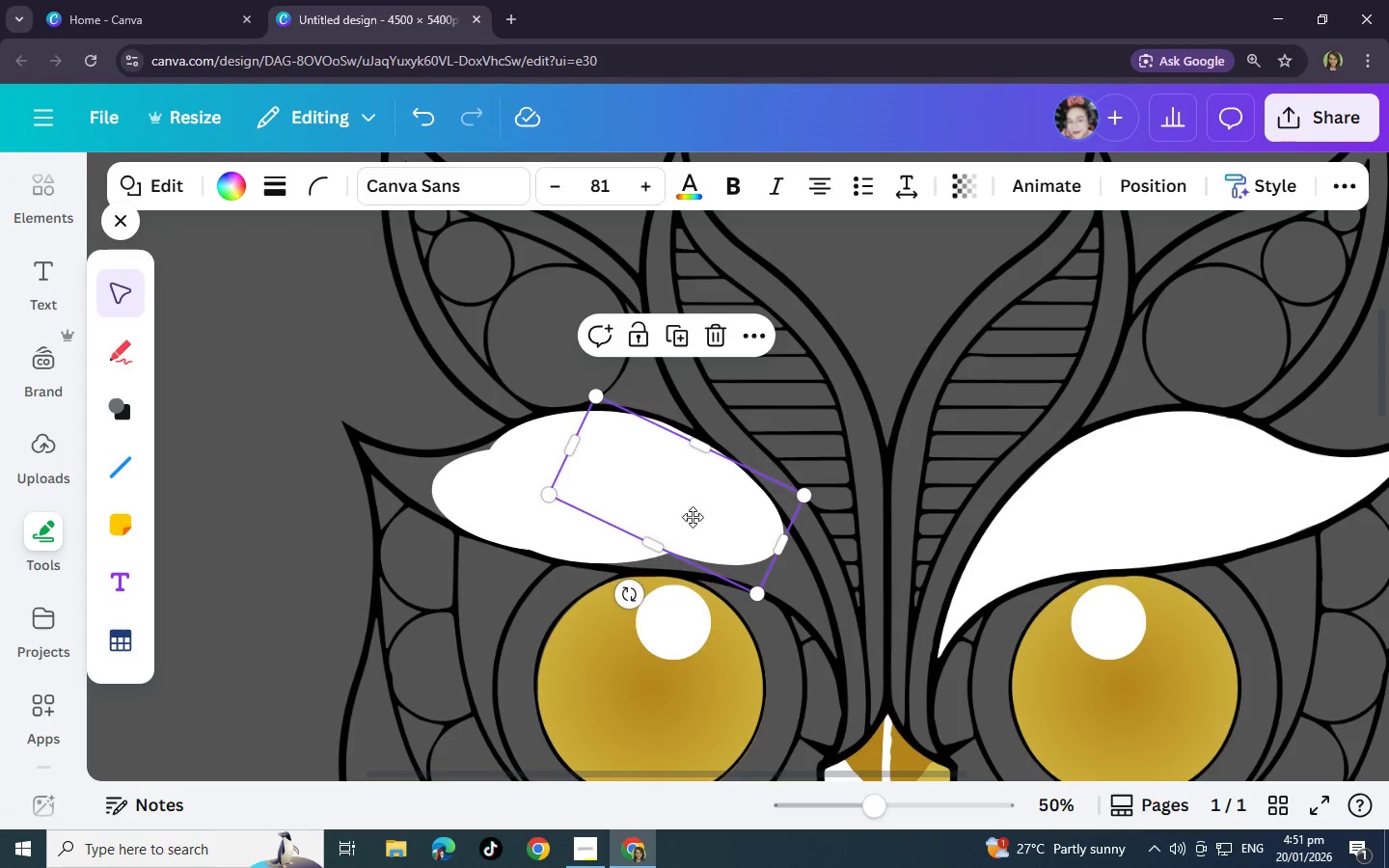 
left_click_drag(start_coordinate=[695, 503], to_coordinate=[697, 526])
 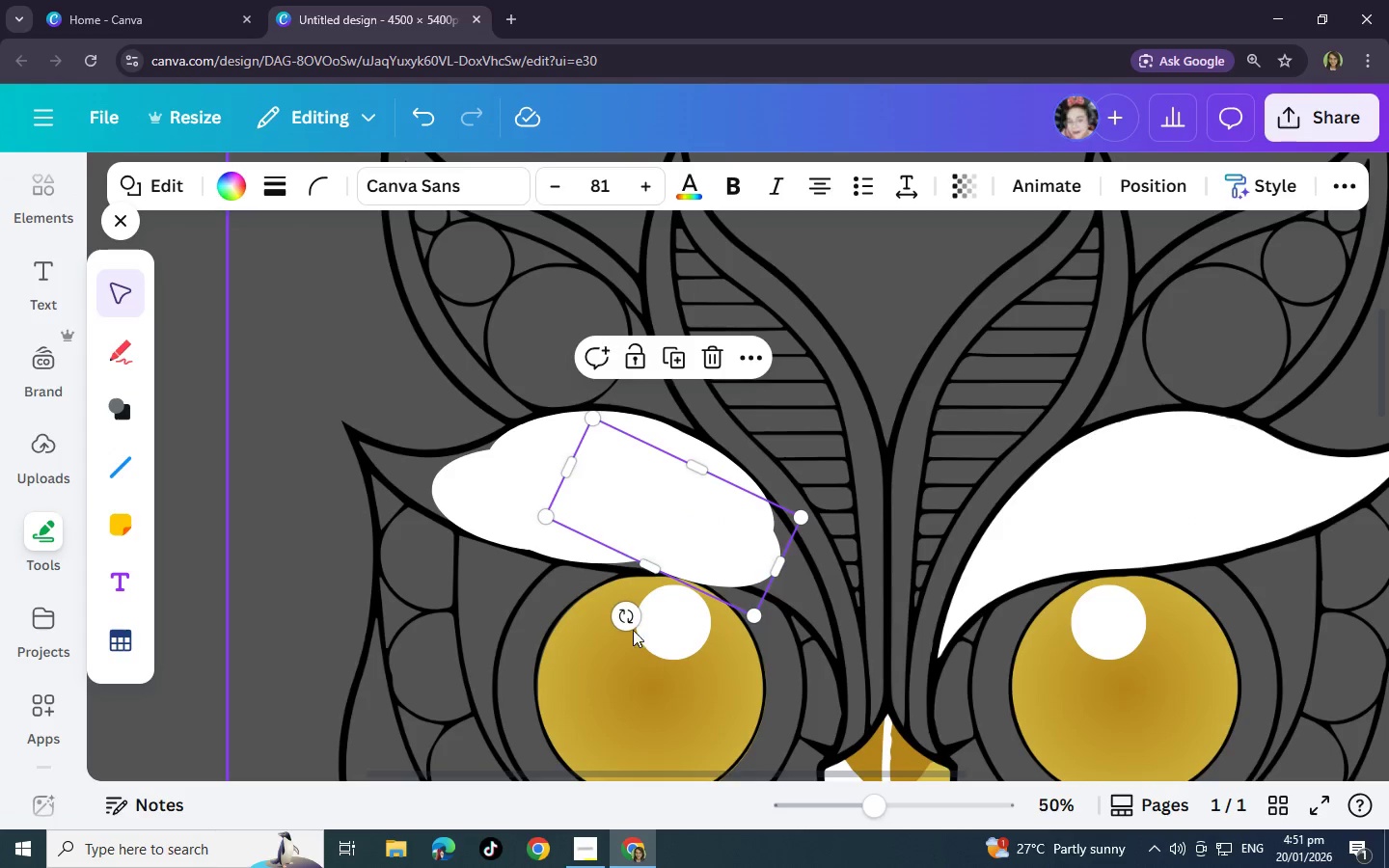 
left_click_drag(start_coordinate=[627, 624], to_coordinate=[673, 638])
 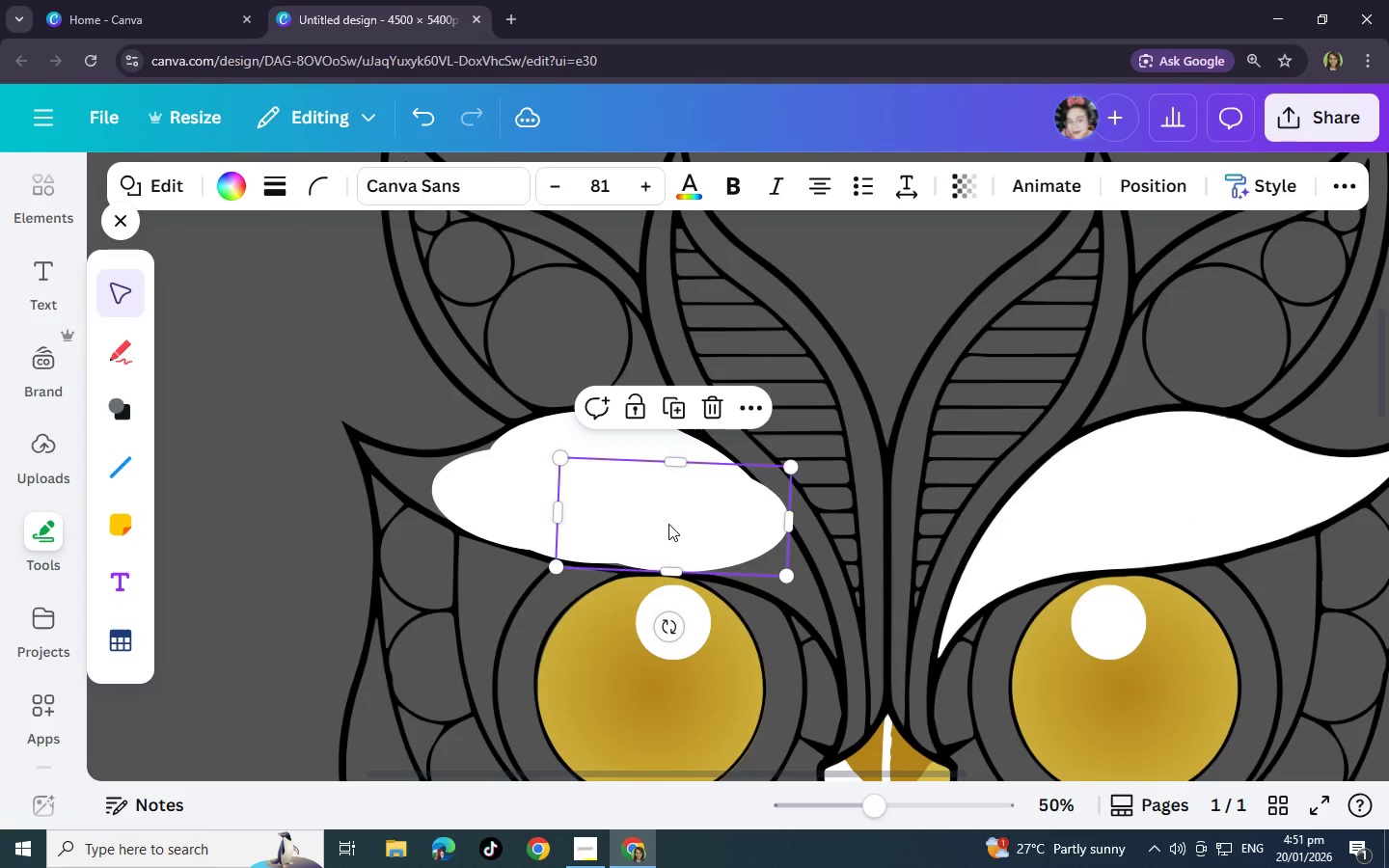 
left_click_drag(start_coordinate=[668, 524], to_coordinate=[675, 526])
 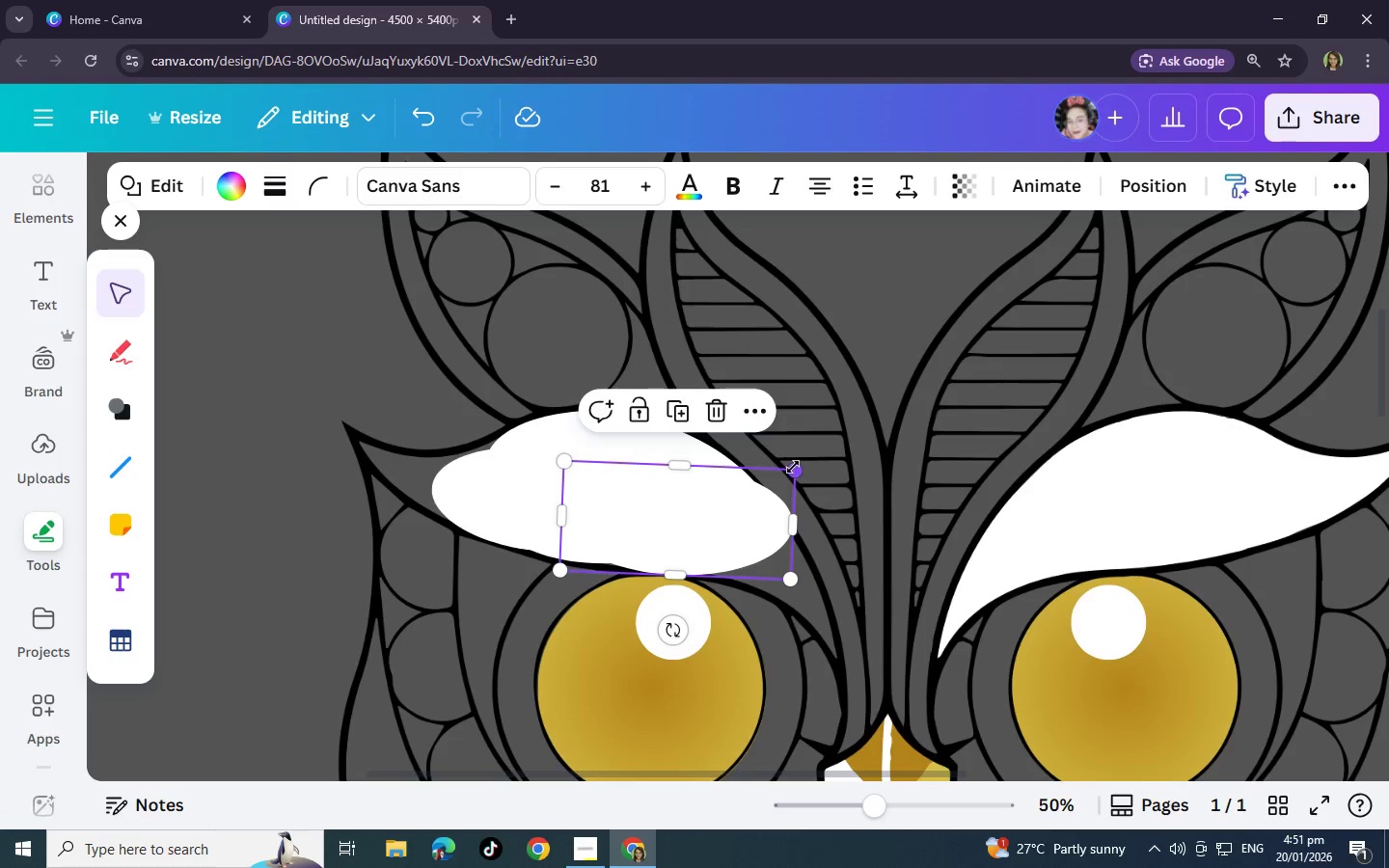 
left_click_drag(start_coordinate=[793, 467], to_coordinate=[780, 475])
 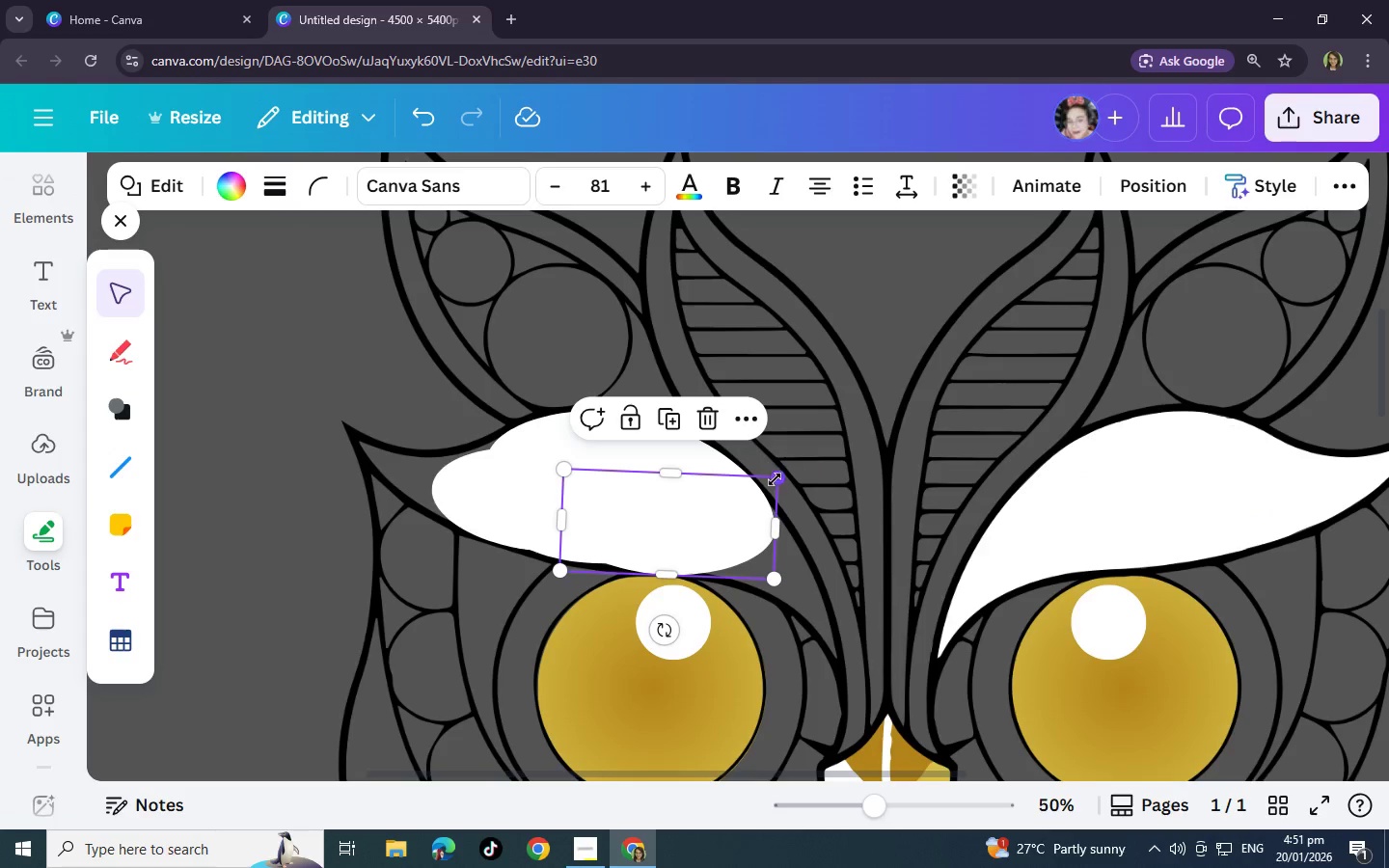 
hold_key(key=ControlLeft, duration=0.97)
 